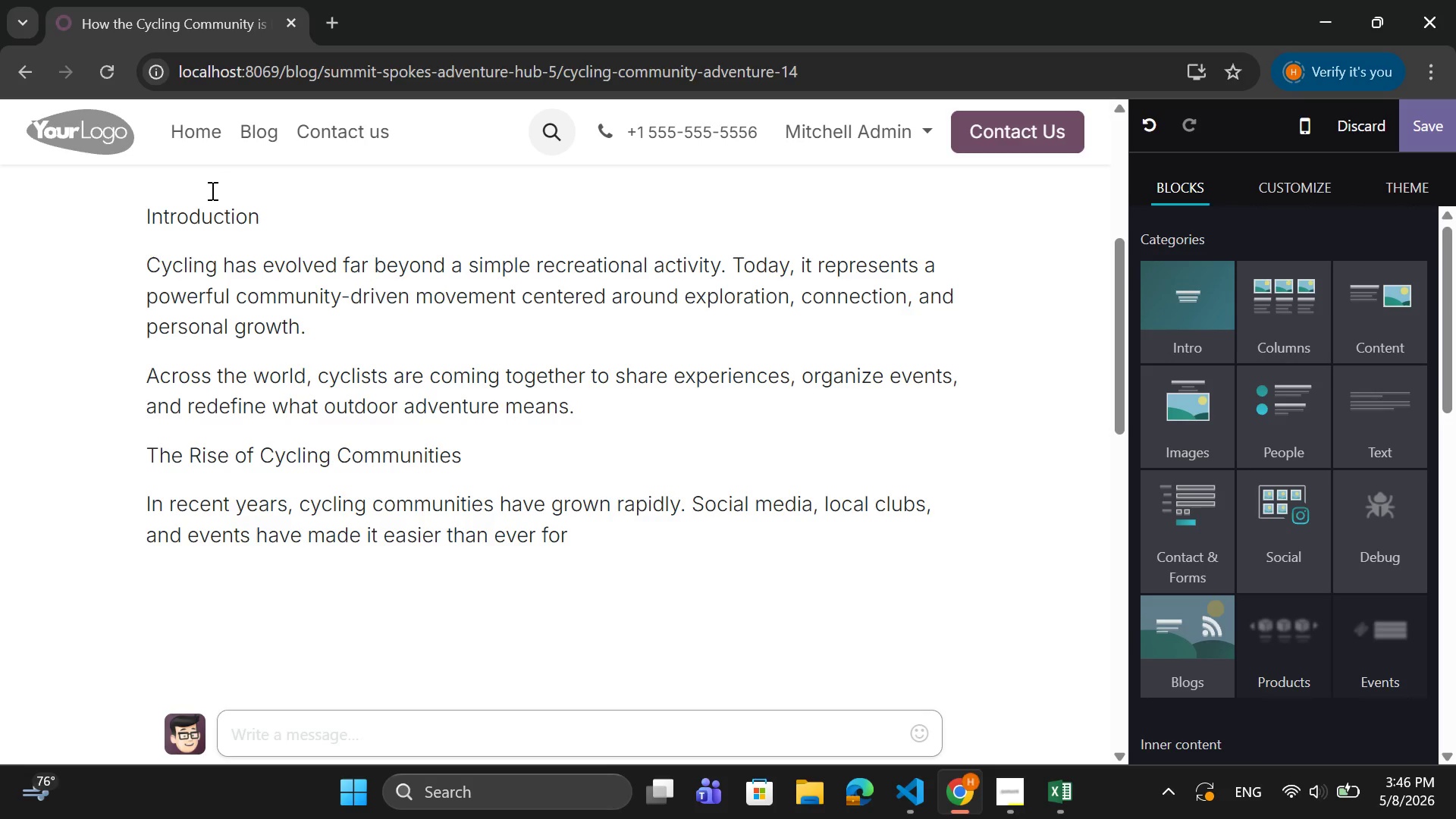 
wait(7.81)
 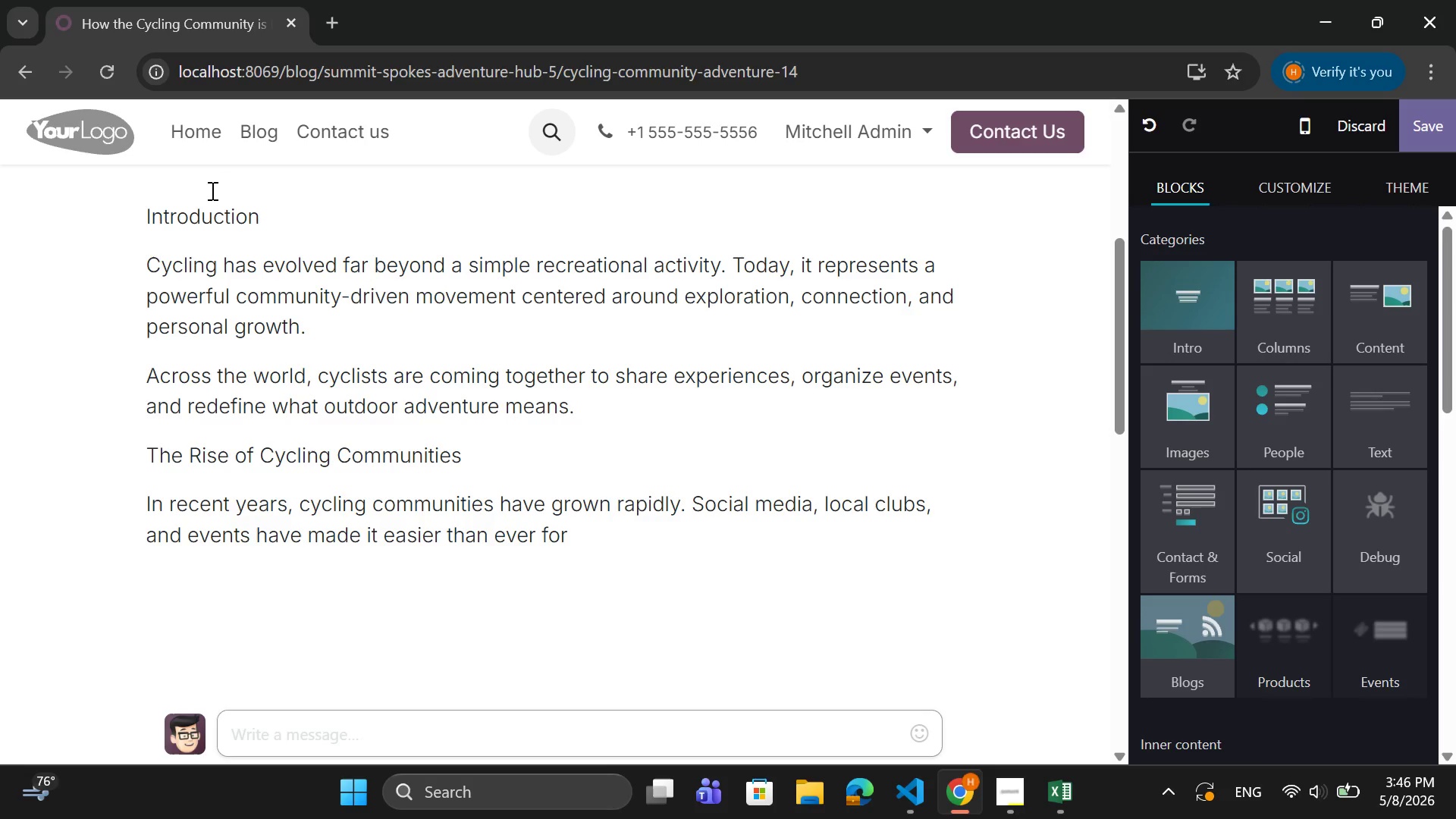 
type( riders to connect.)
 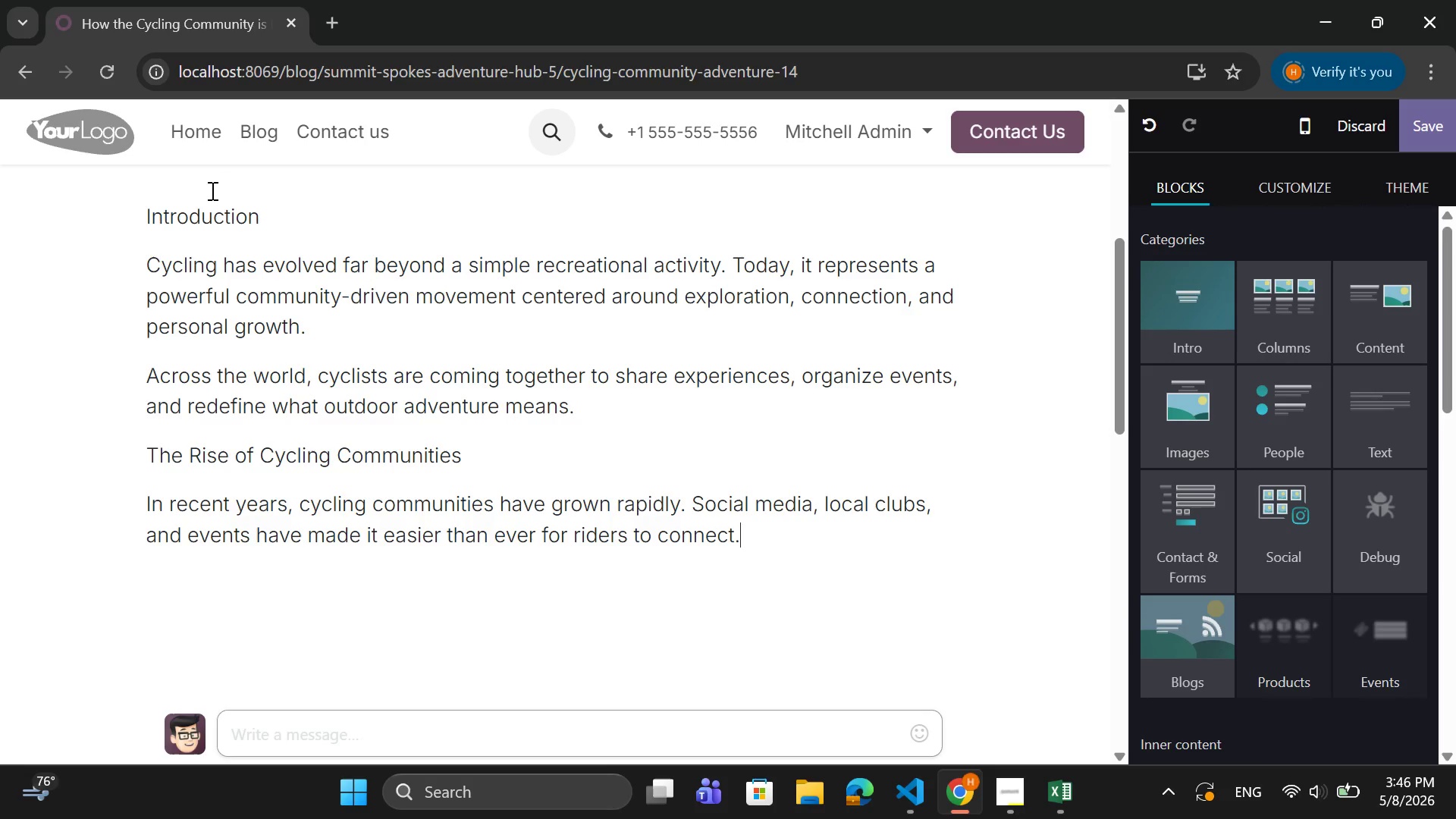 
key(Enter)
 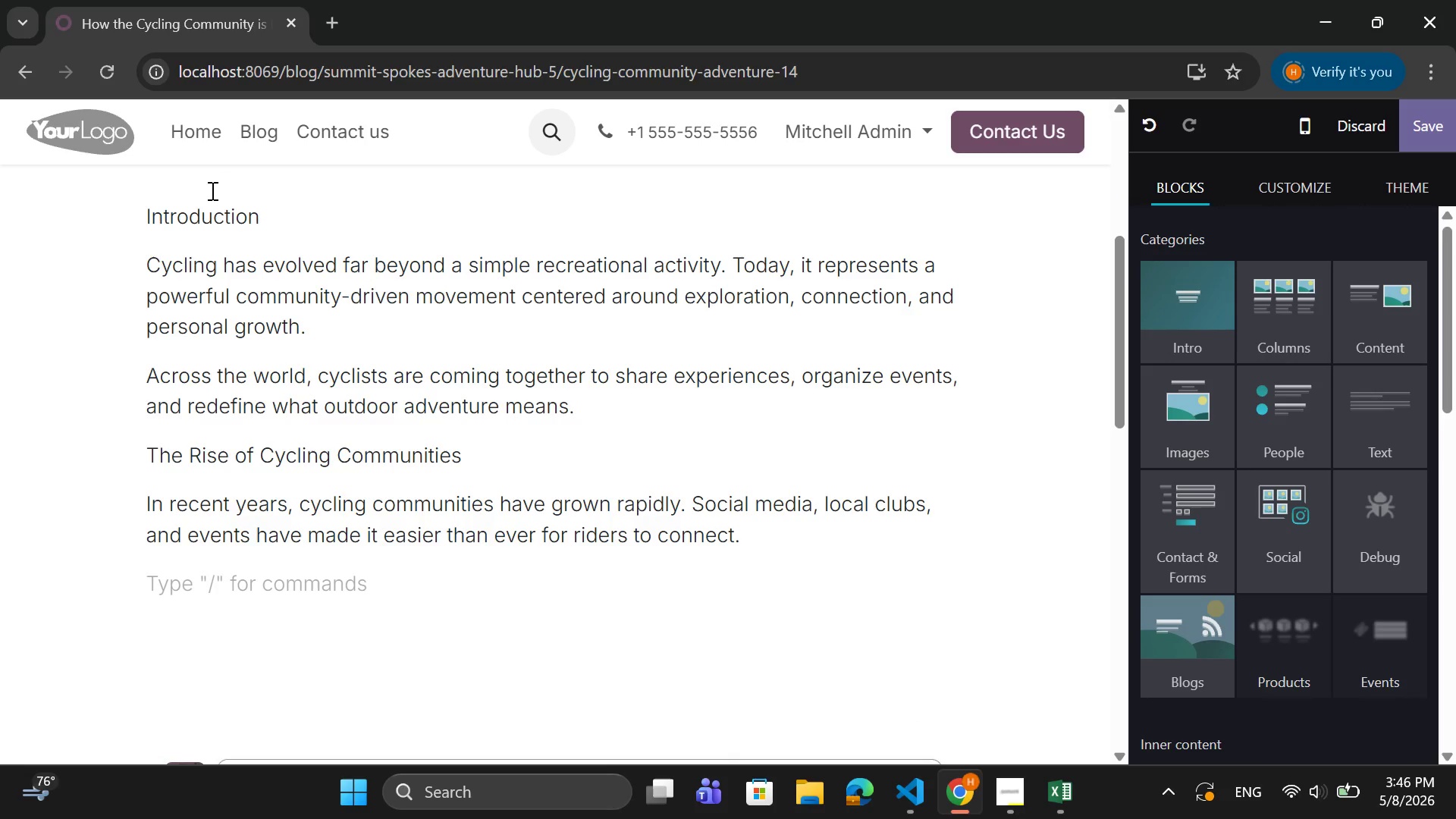 
type(These communii)
key(Backspace)
type(ties provide:)
 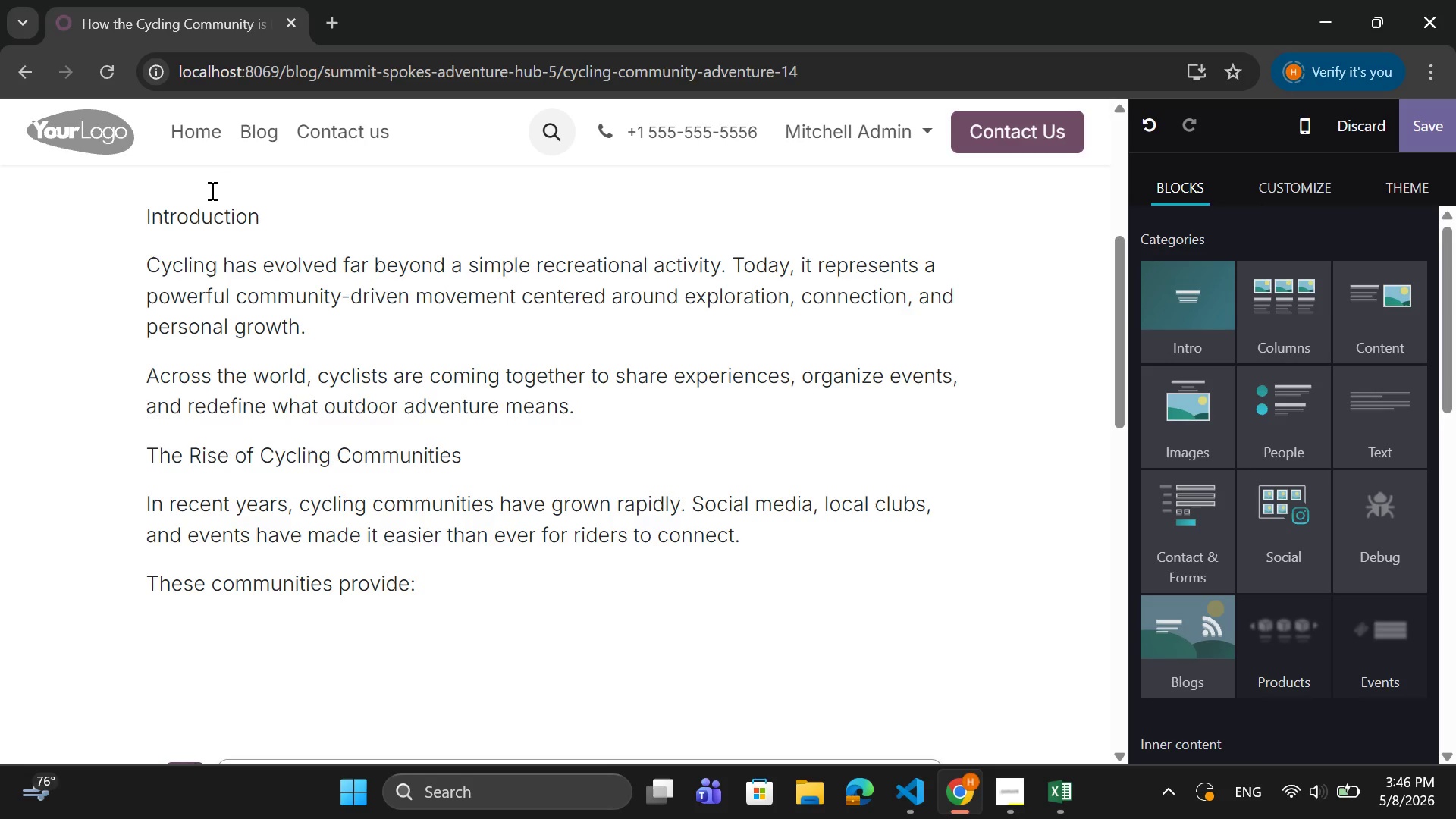 
key(Enter)
 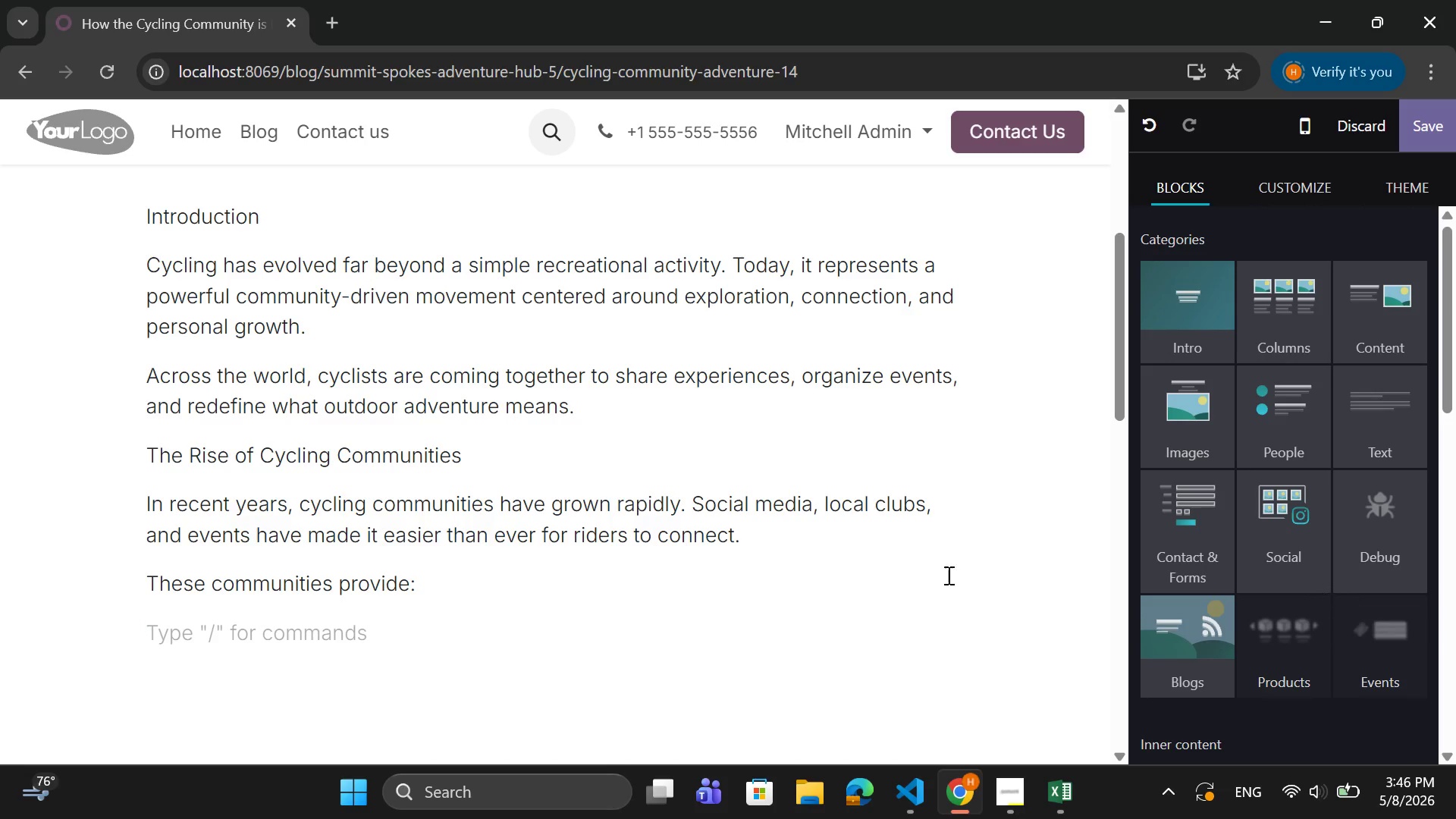 
left_click([216, 632])
 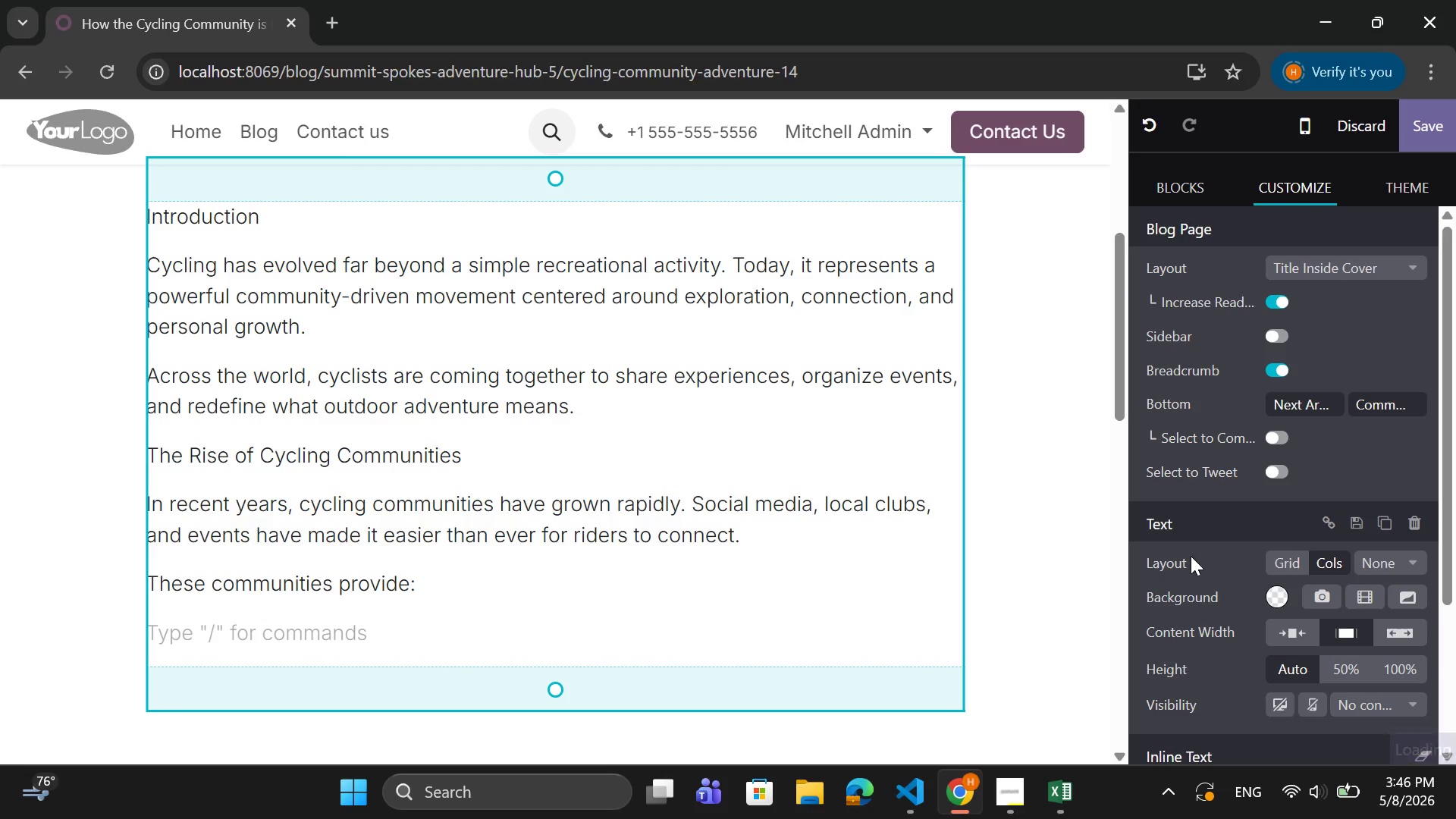 
scroll: coordinate [1269, 570], scroll_direction: down, amount: 4.0
 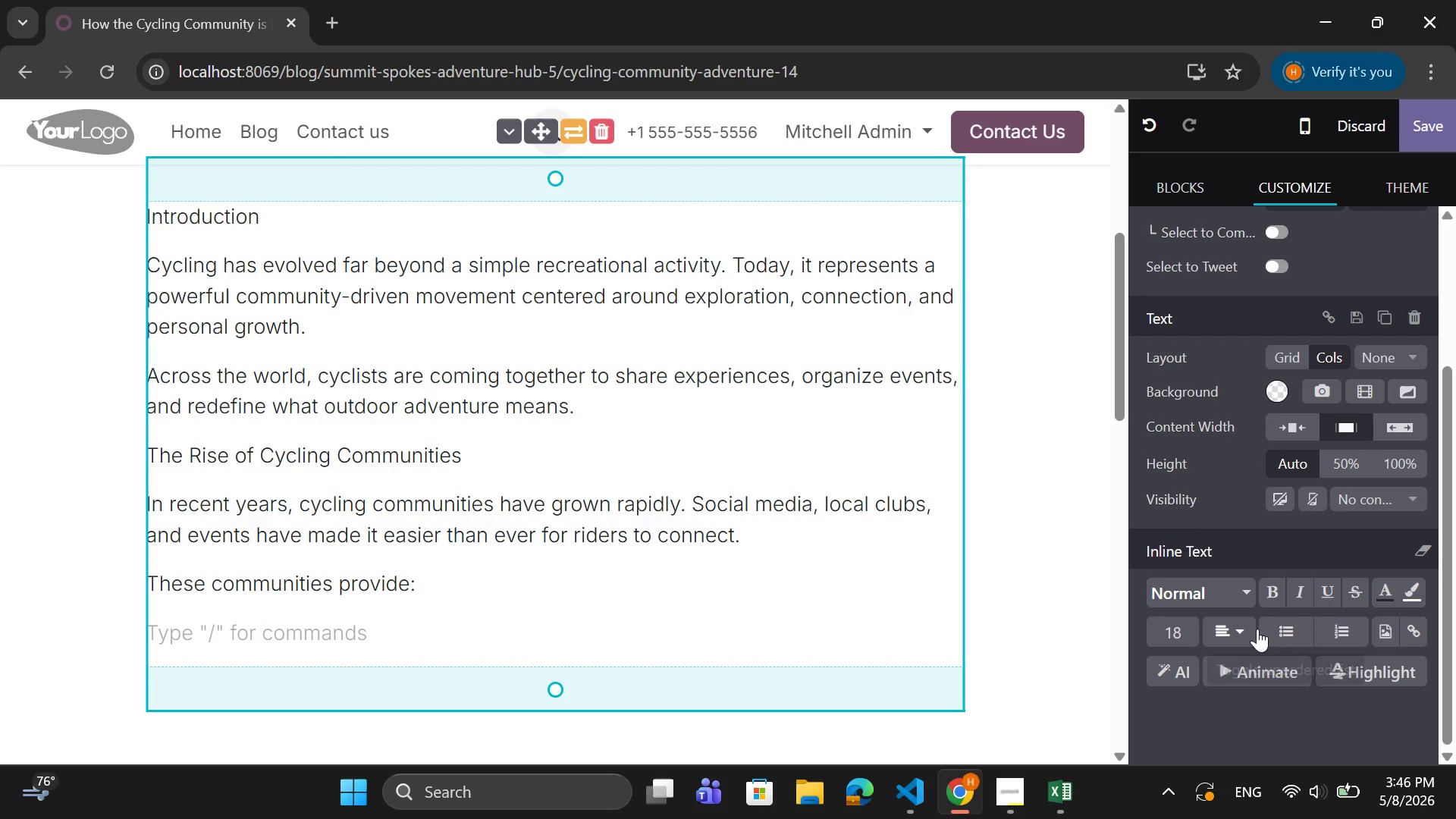 
left_click([1284, 627])
 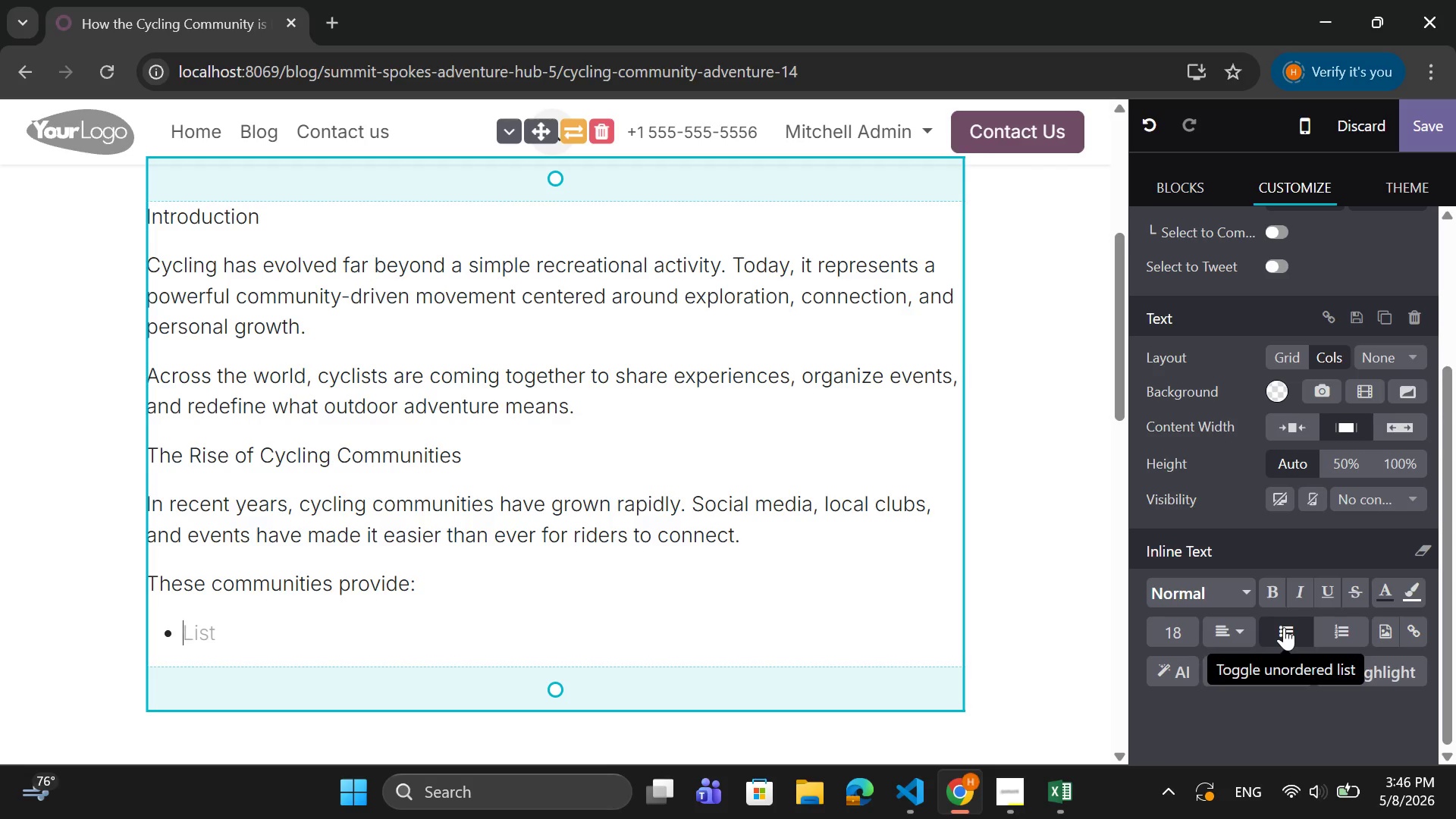 
type(Support and motivation)
 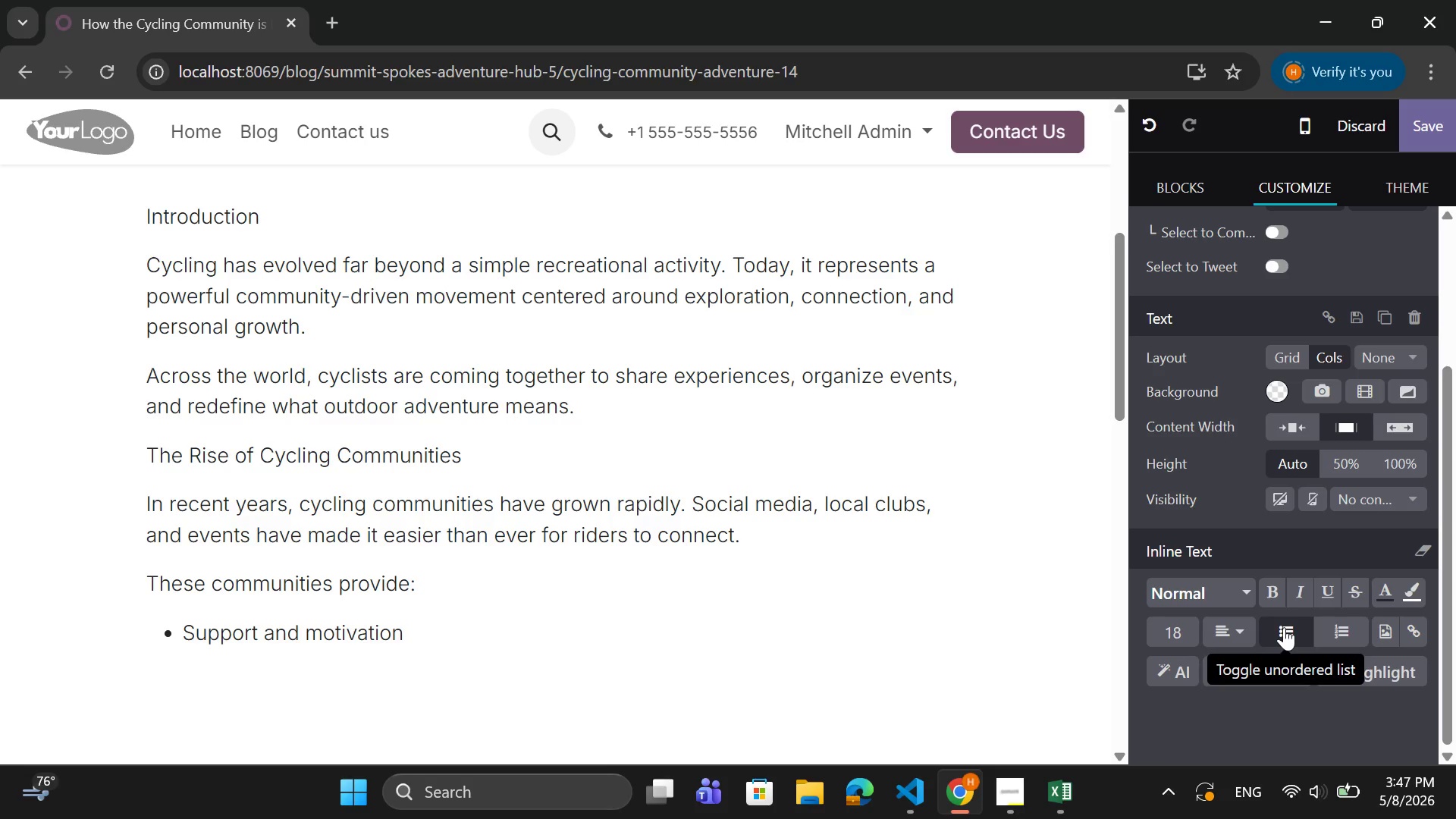 
key(Enter)
 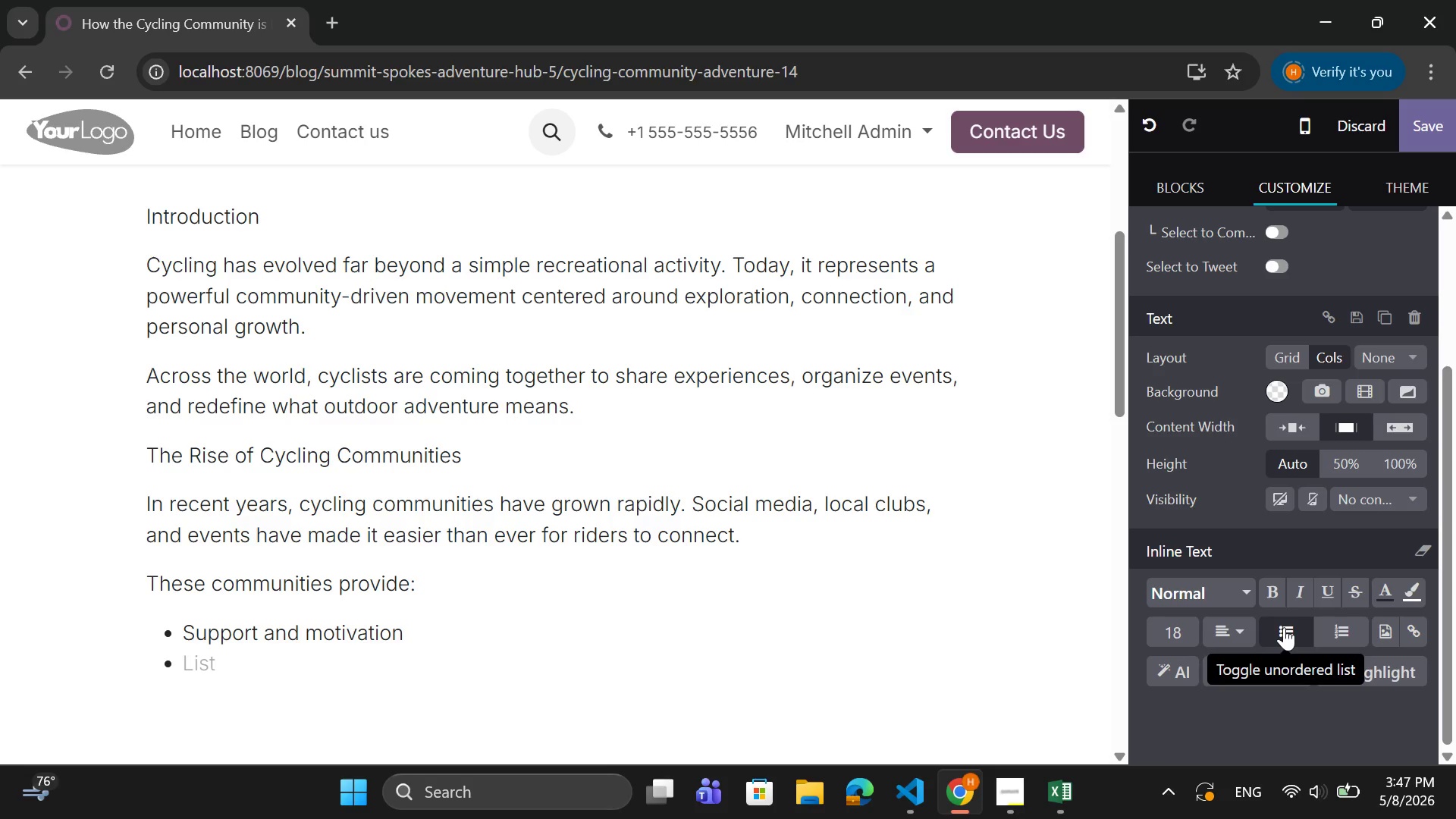 
type(Shared)
 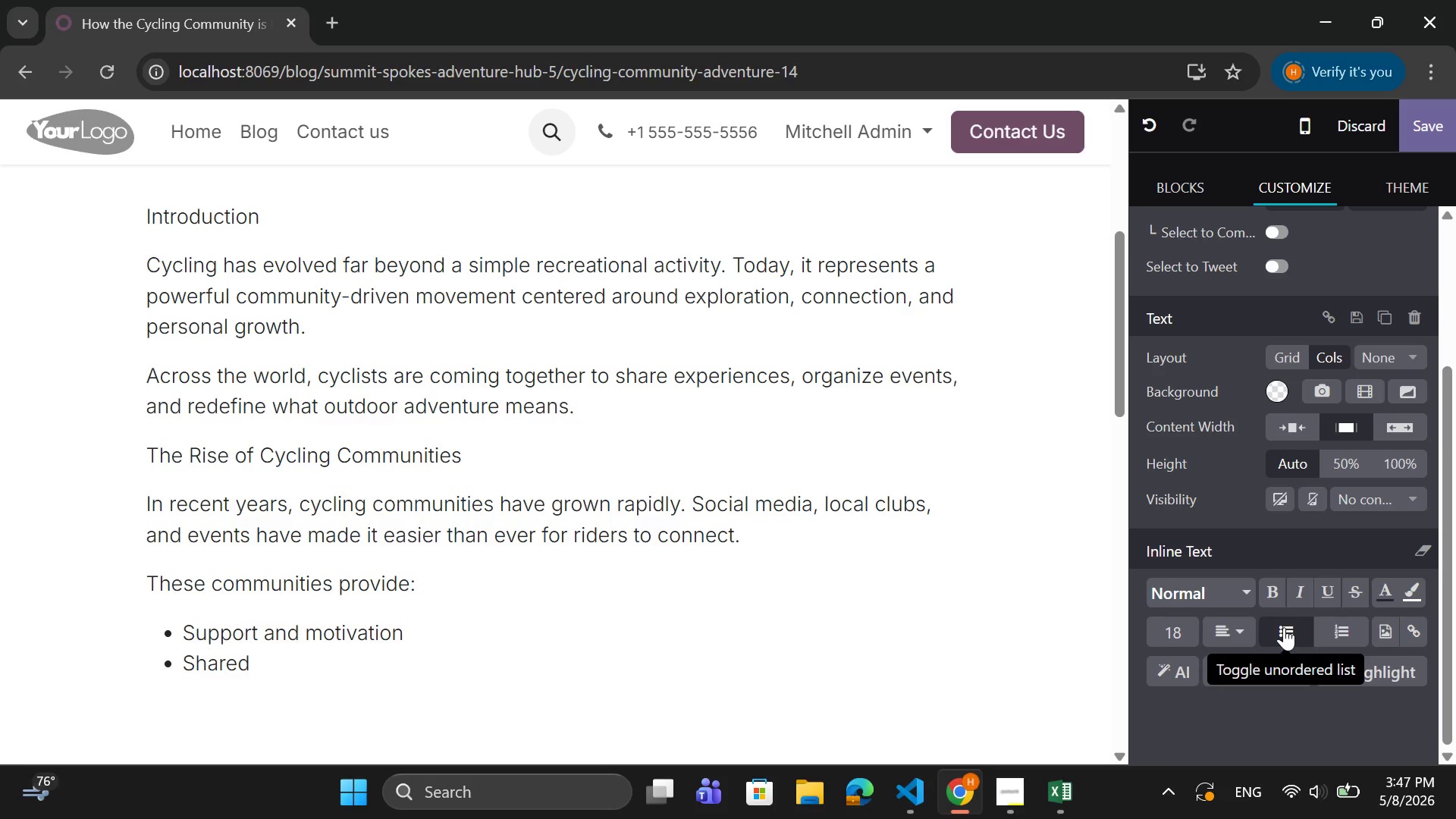 
wait(6.36)
 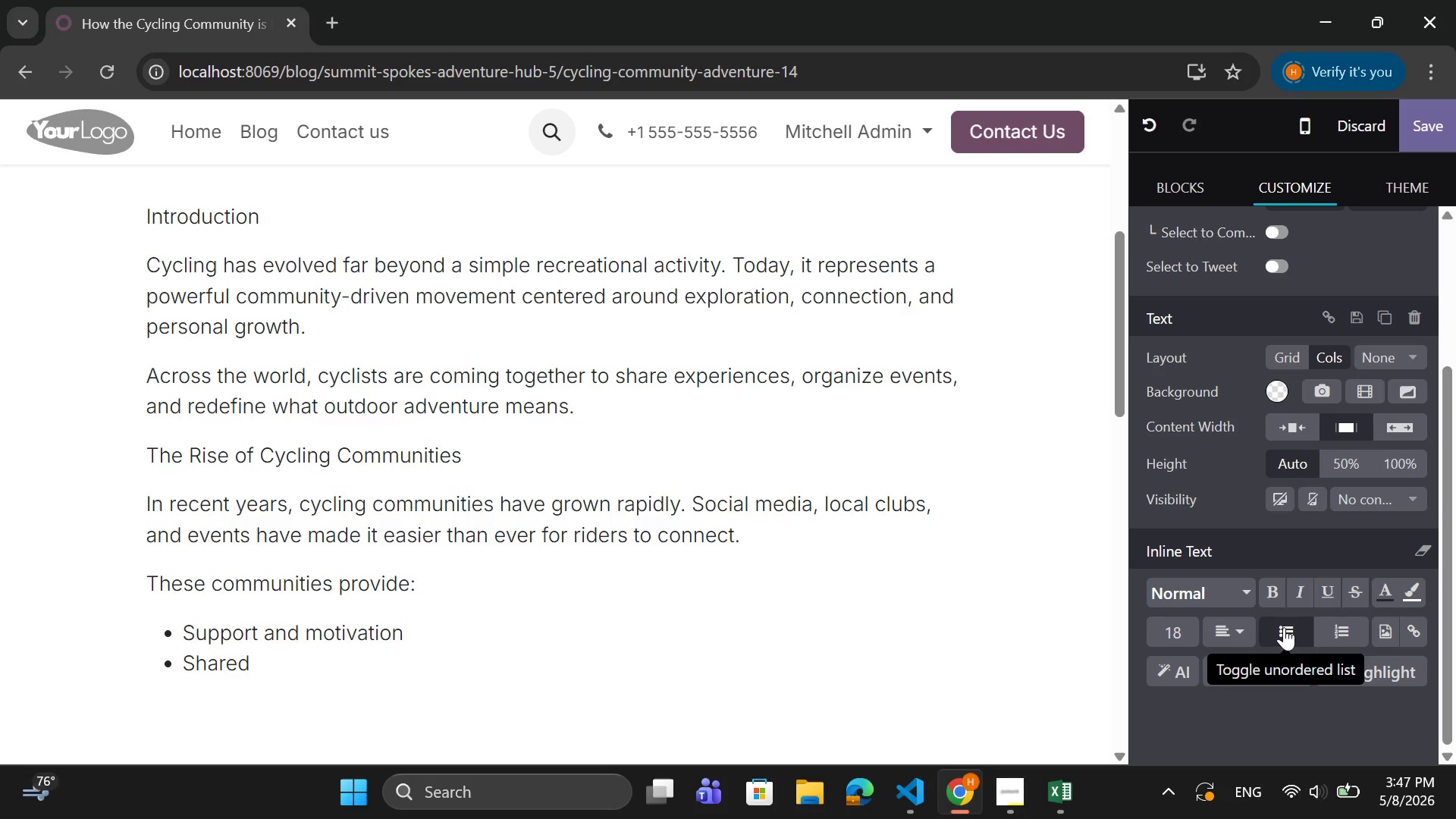 
type( knowledge)
 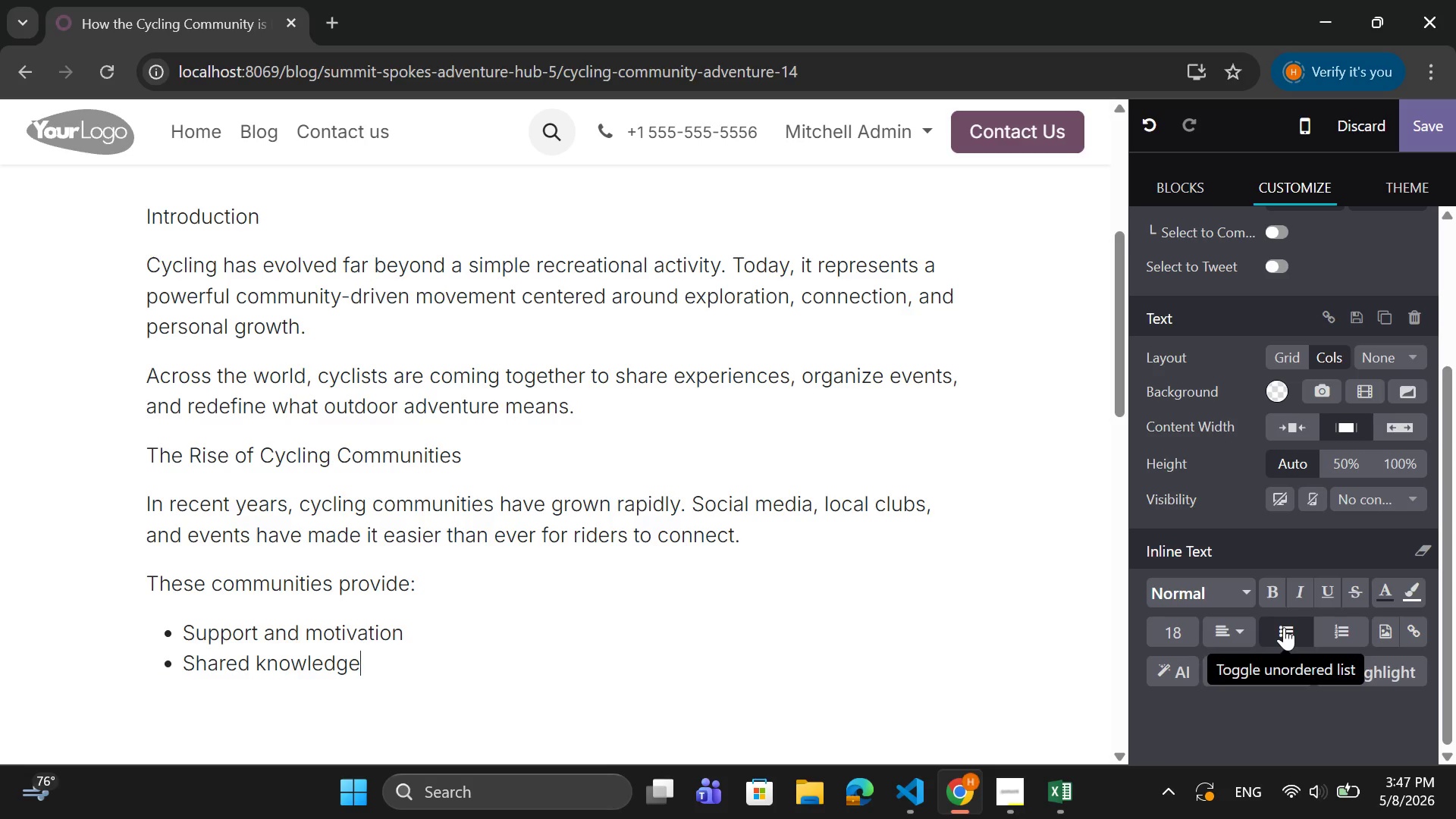 
key(Enter)
 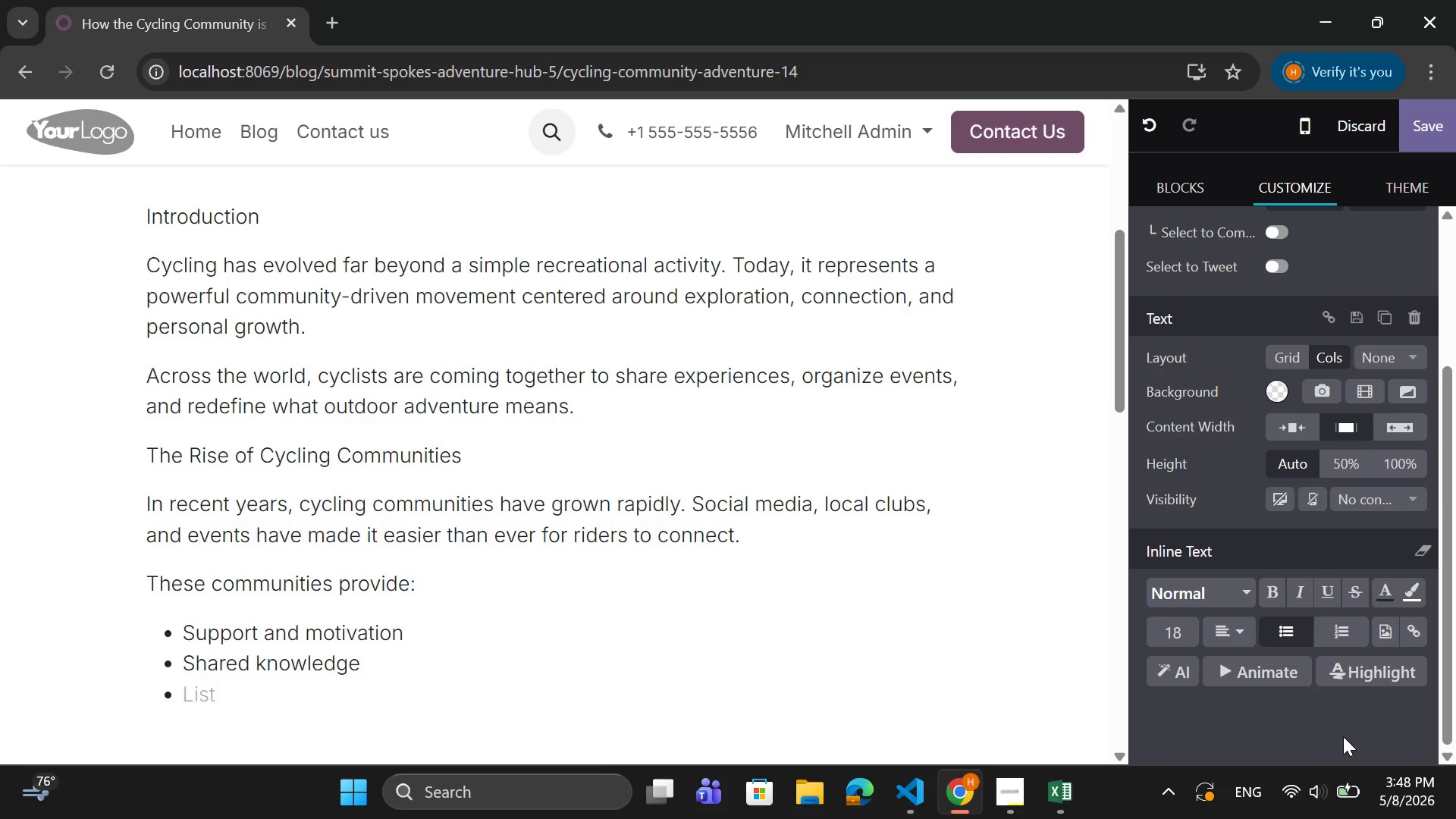 
wait(55.5)
 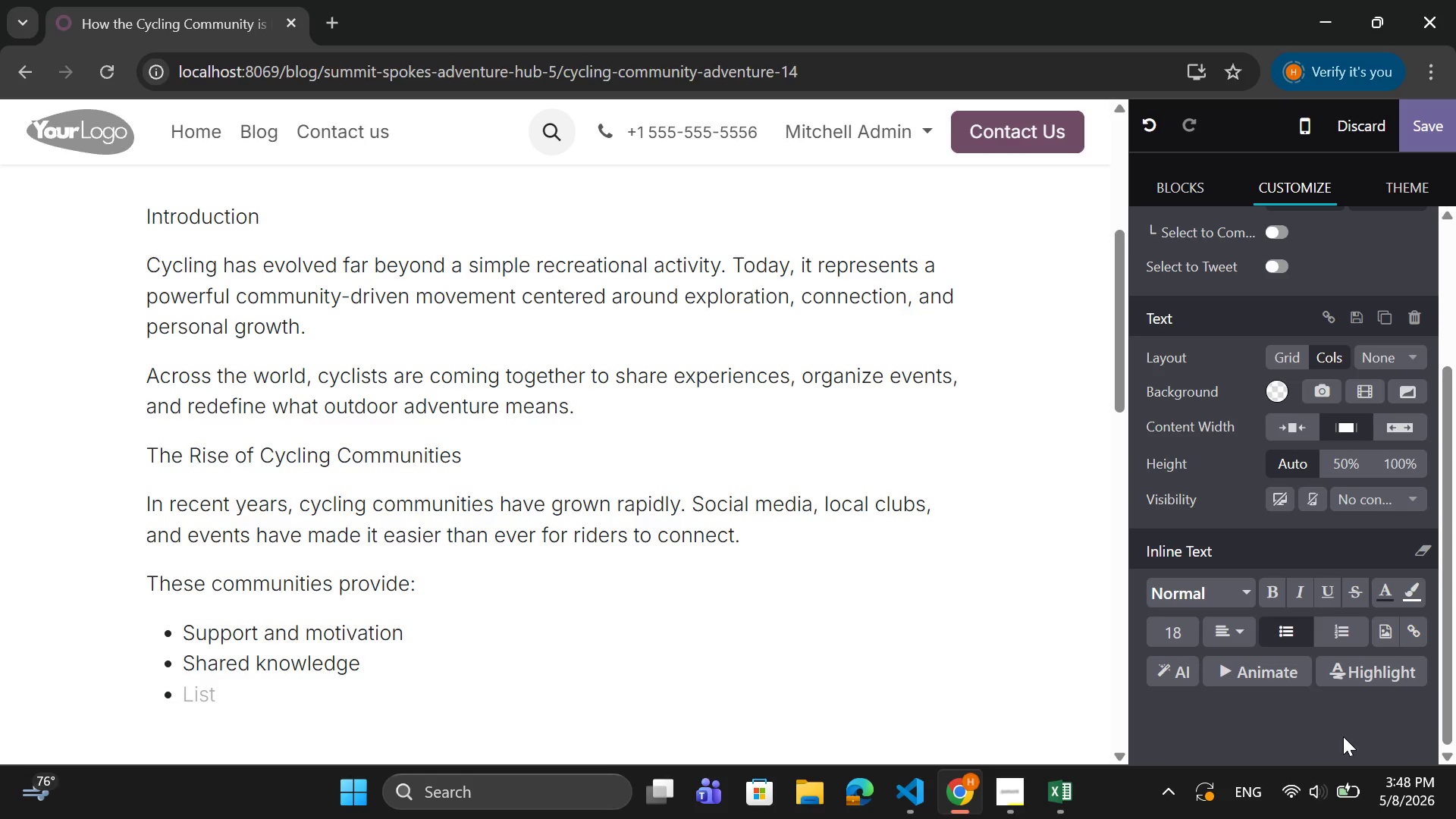 
type(op)
 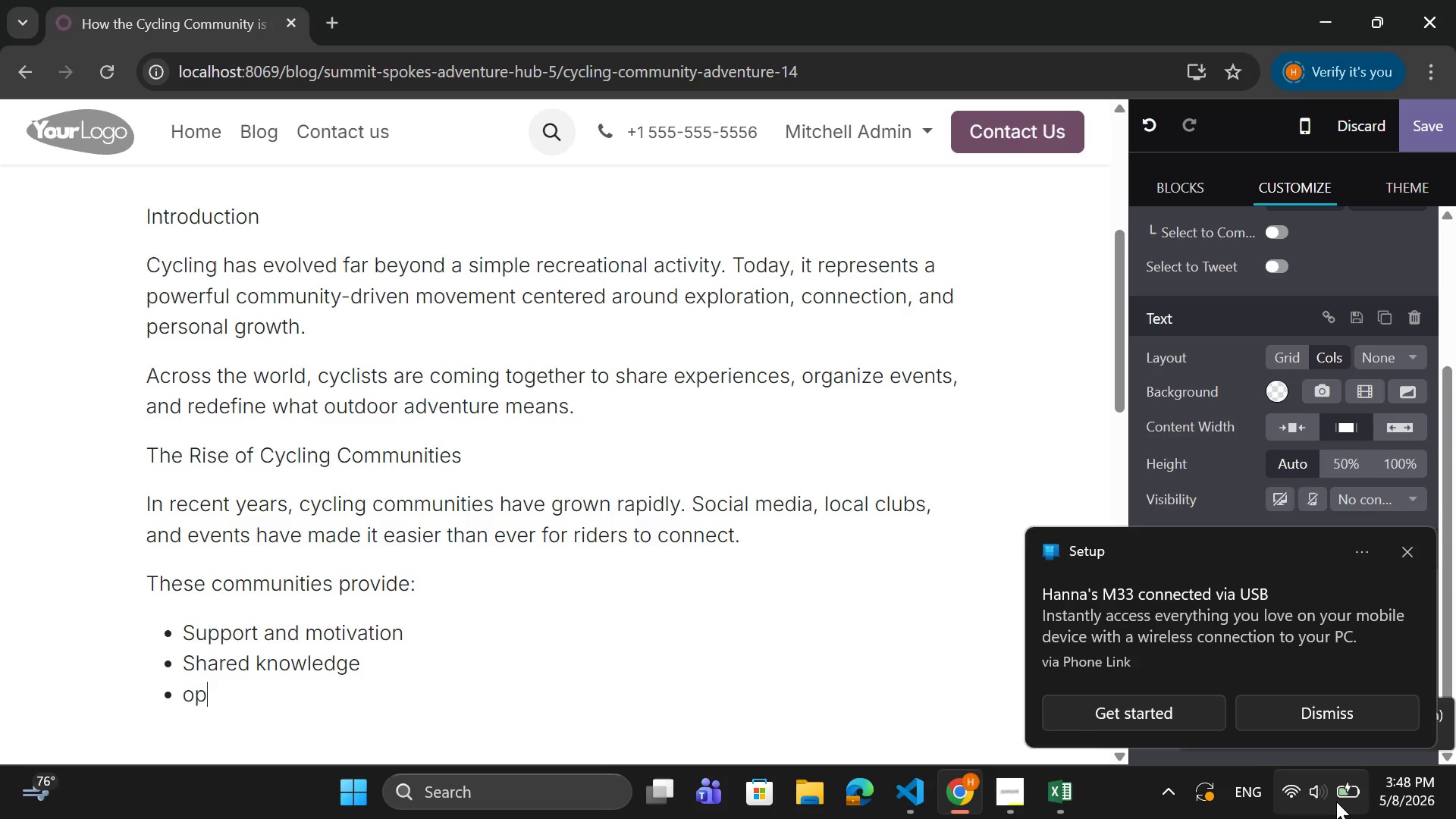 
wait(7.06)
 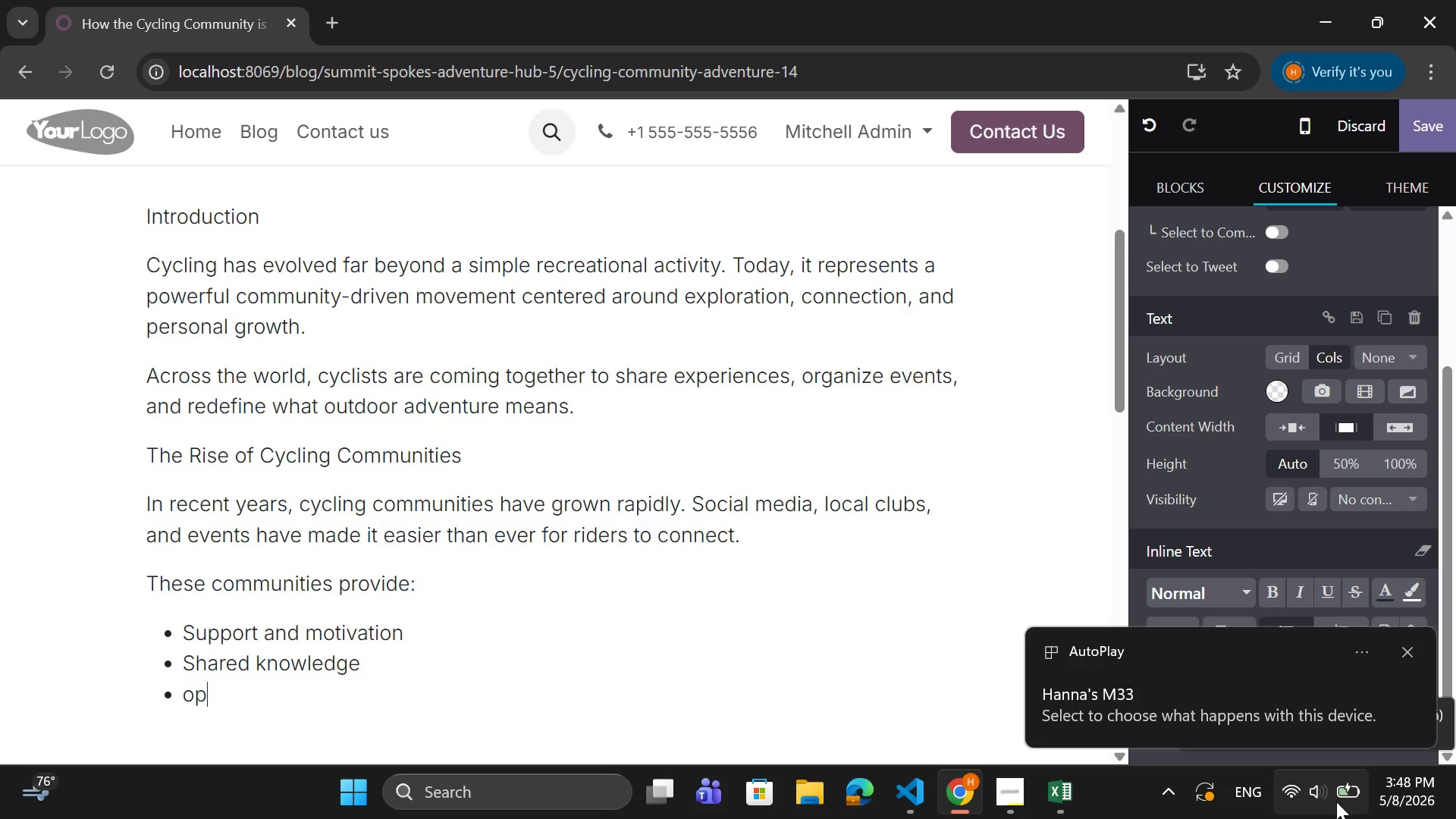 
key(Backspace)
key(Backspace)
type(Opportunities for group)
 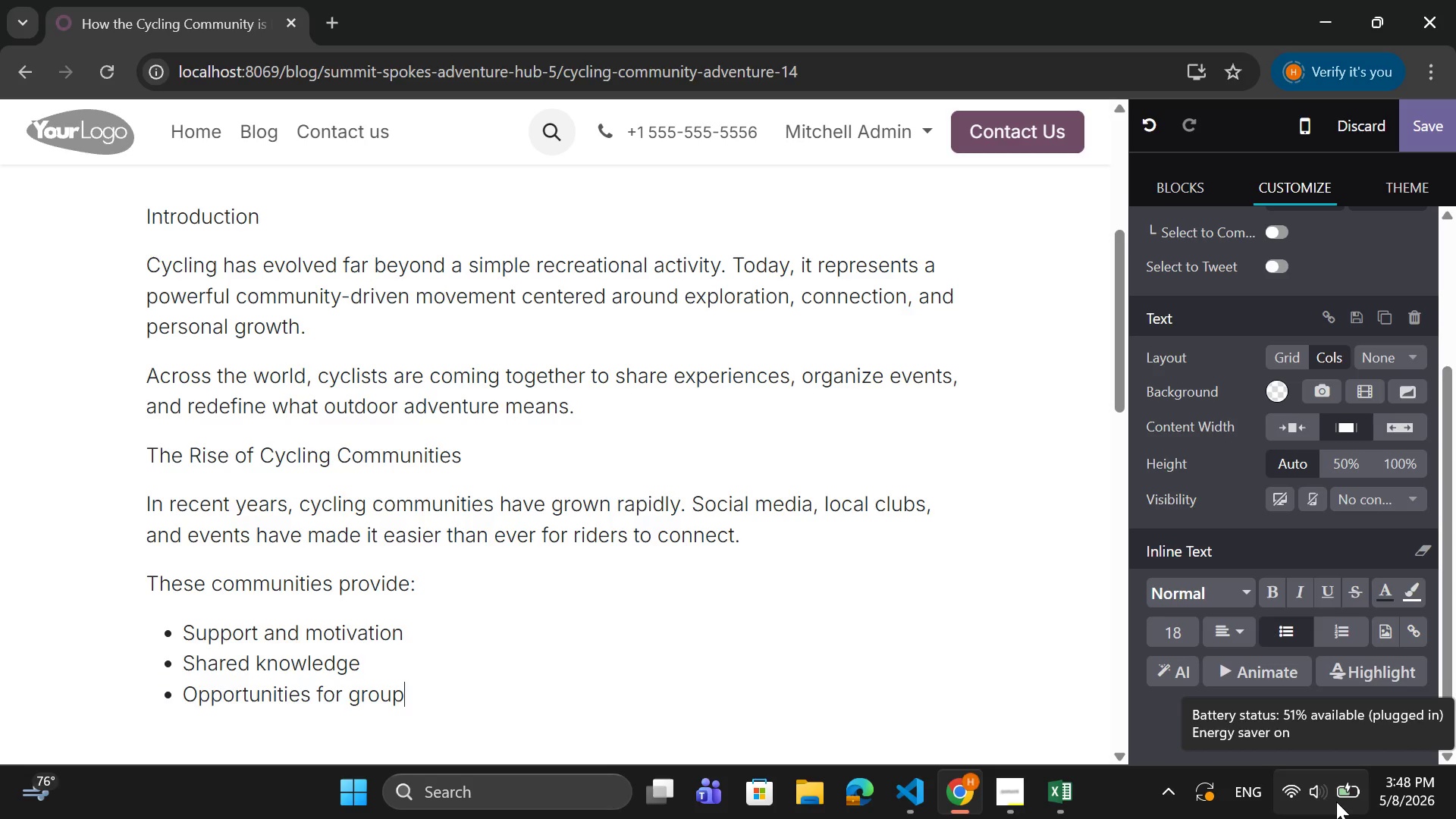 
wait(18.05)
 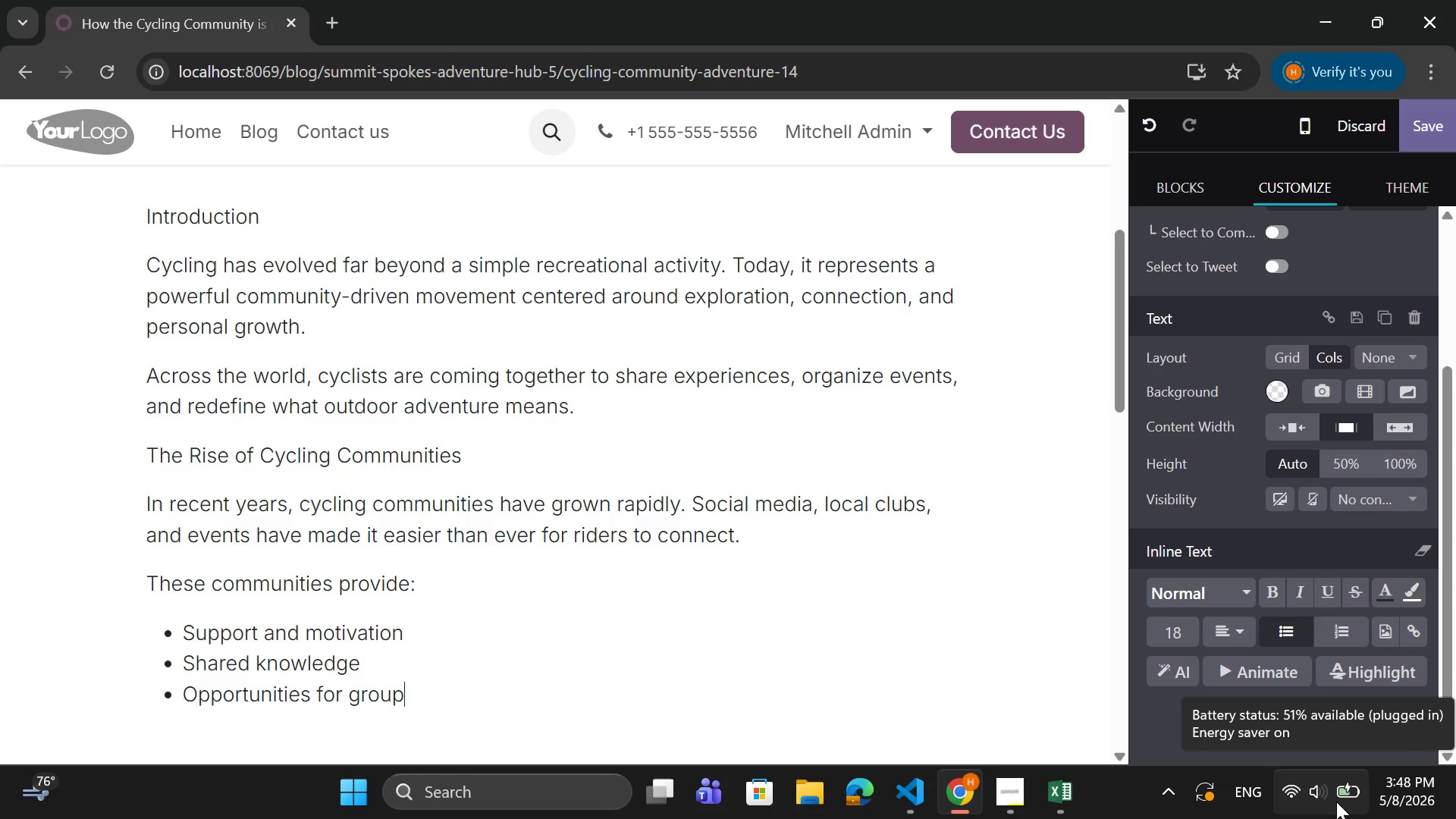 
type( rides)
 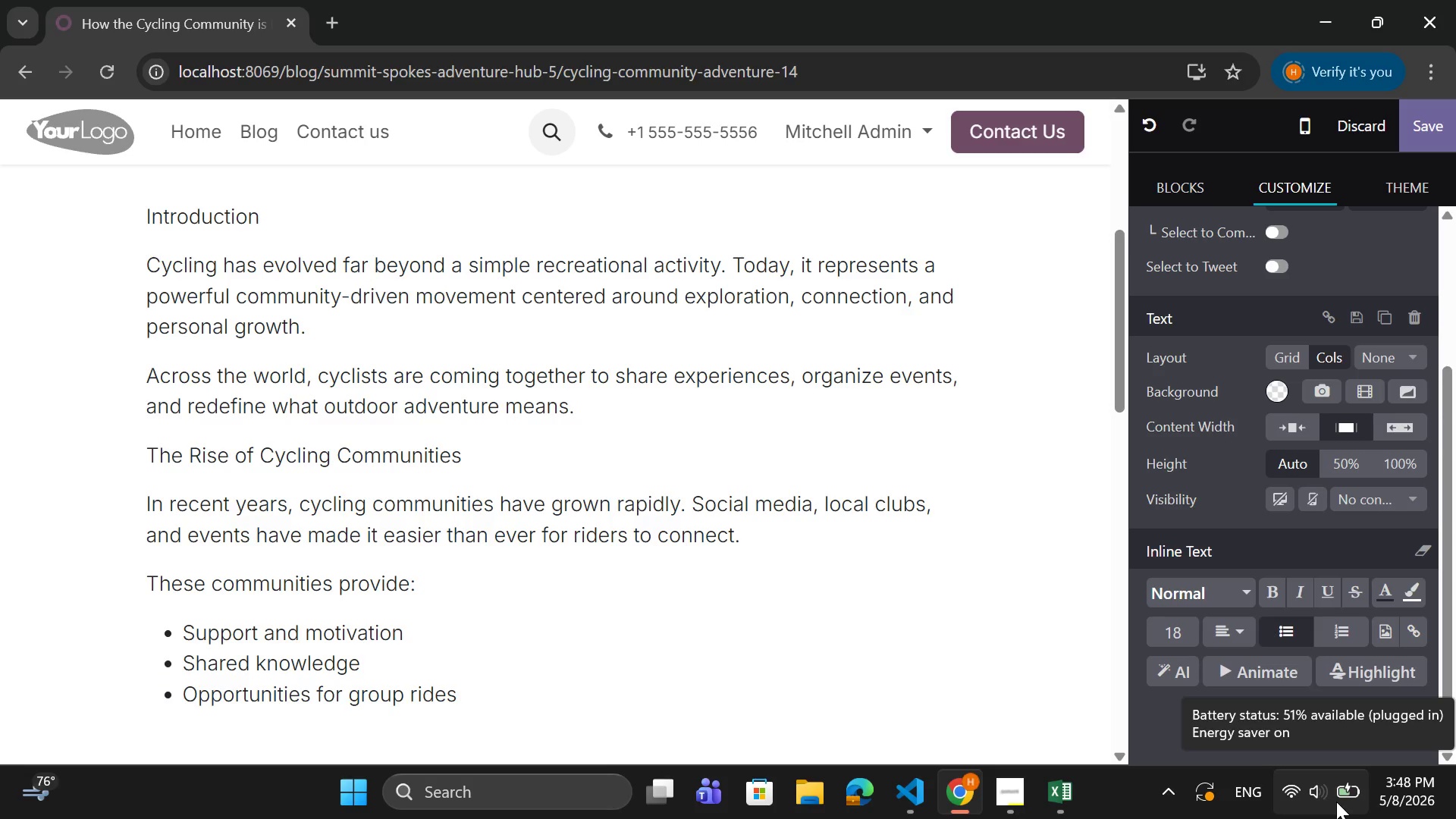 
key(Enter)
 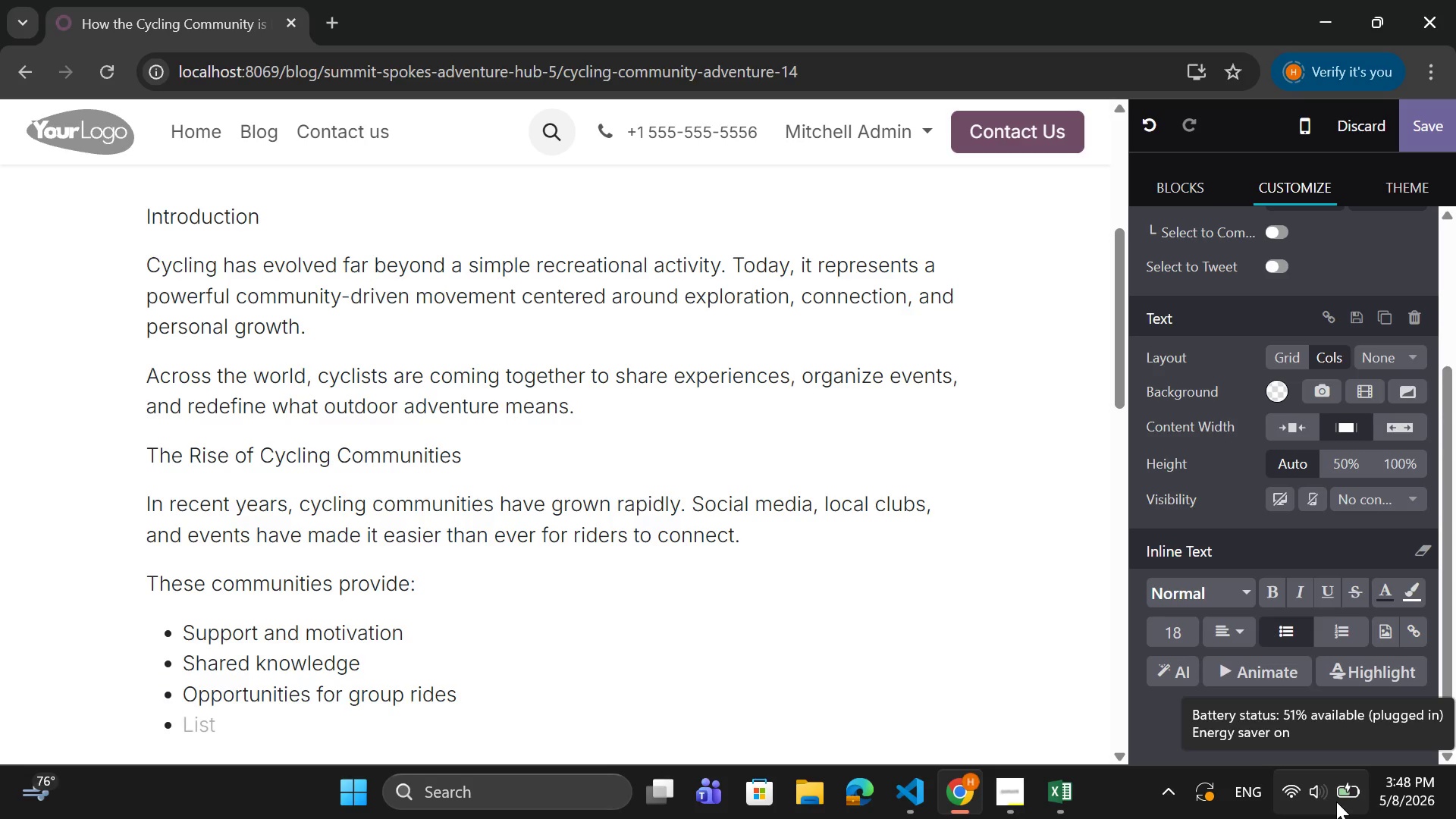 
key(Backspace)
type(For many riders, cycling becomes more enjoyable when shared with othr)
key(Backspace)
type(ers.)
 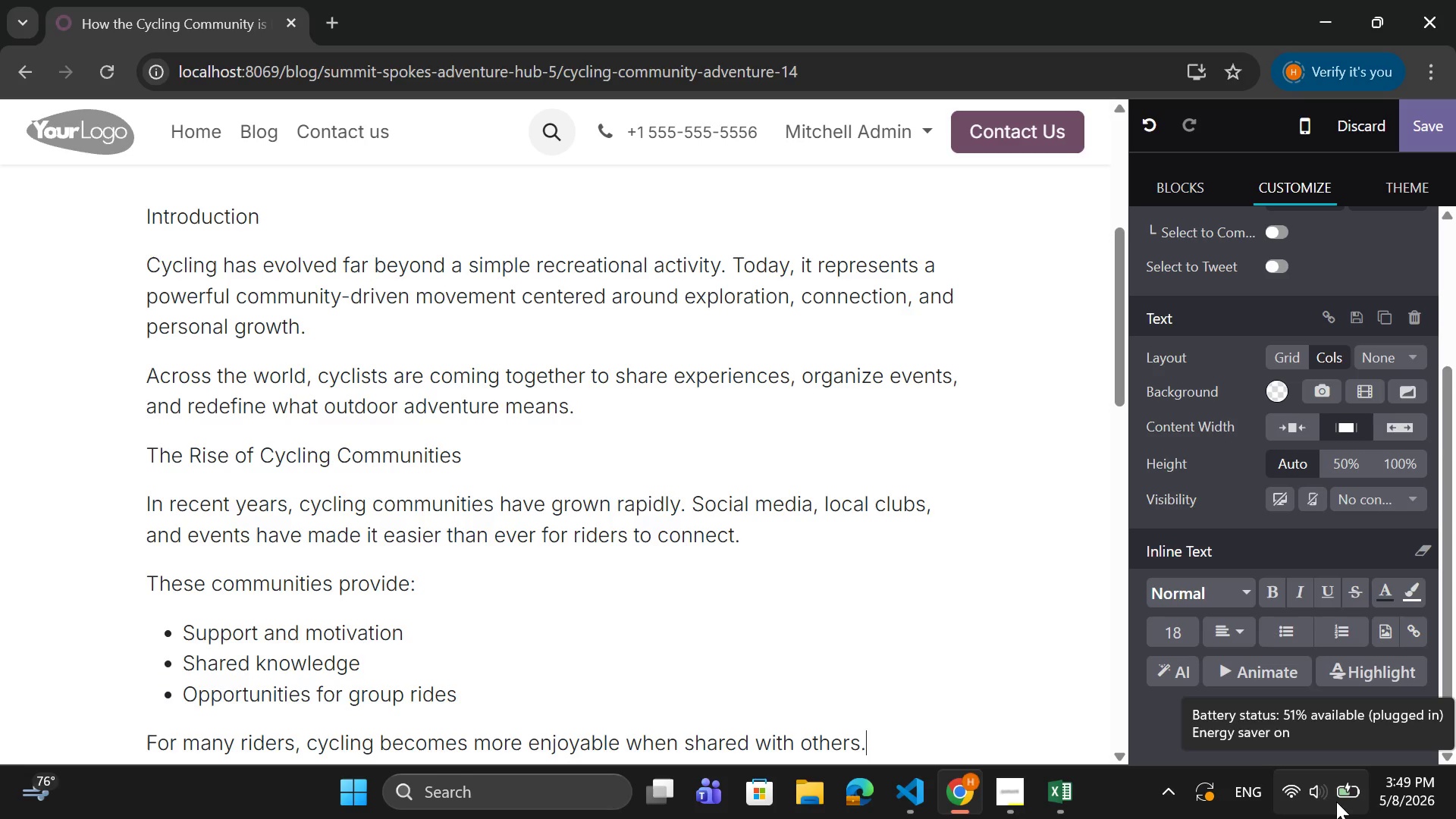 
key(Enter)
 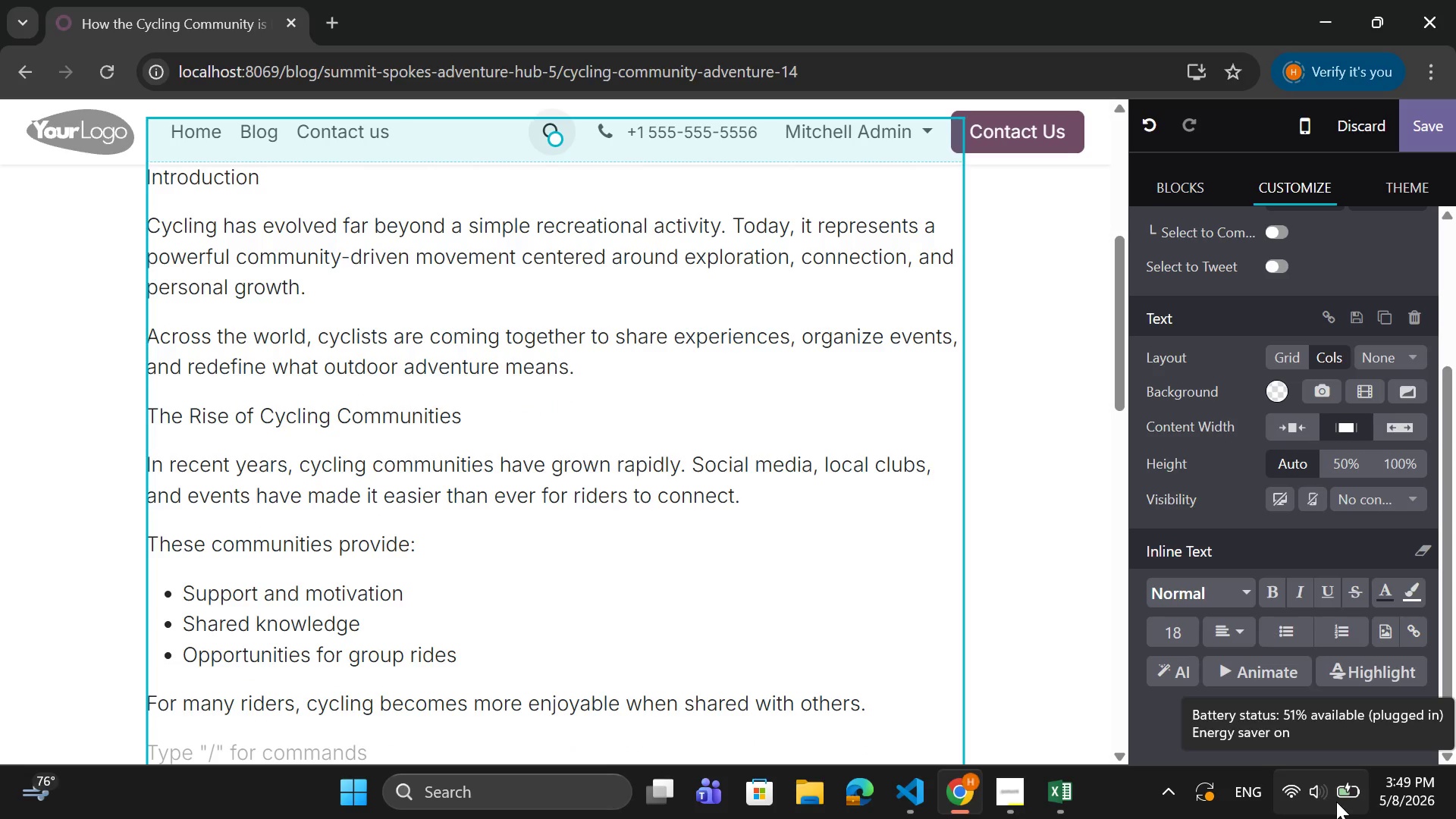 
type(From Soll)
key(Backspace)
type(o )
 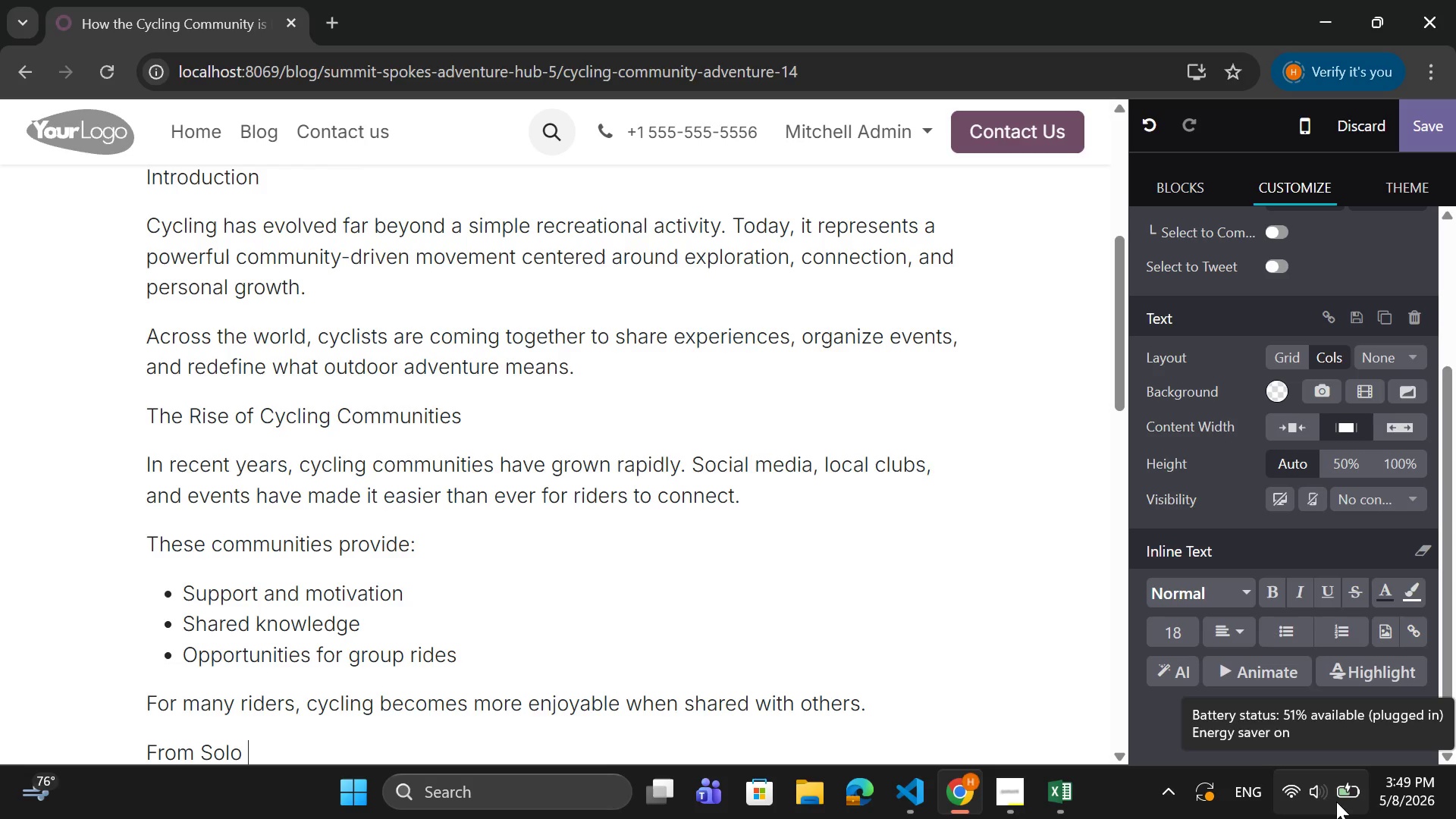 
wait(8.11)
 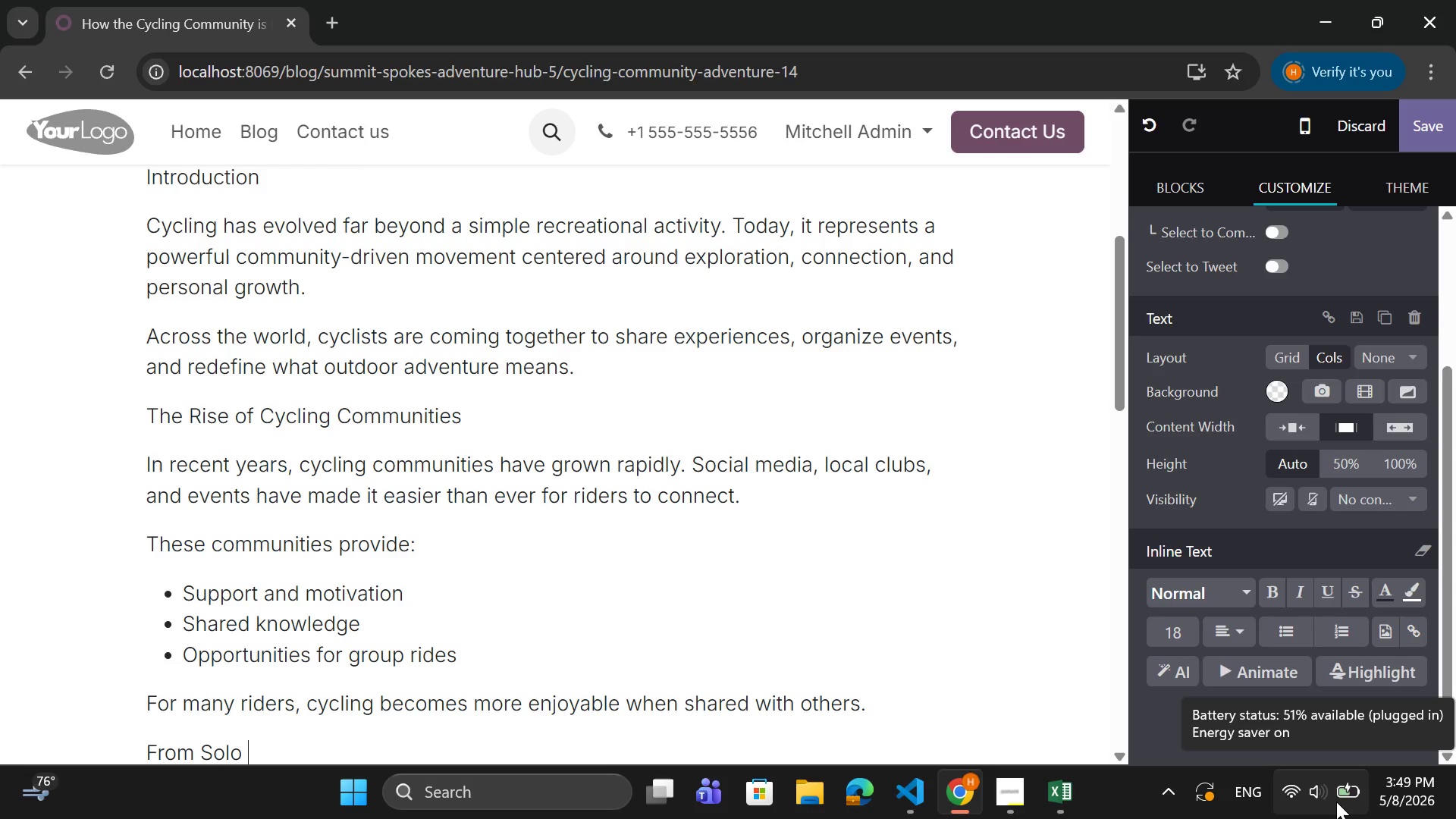 
type(Riders to)
key(Backspace)
type(o Shared Ec)
key(Backspace)
type(xperiences)
 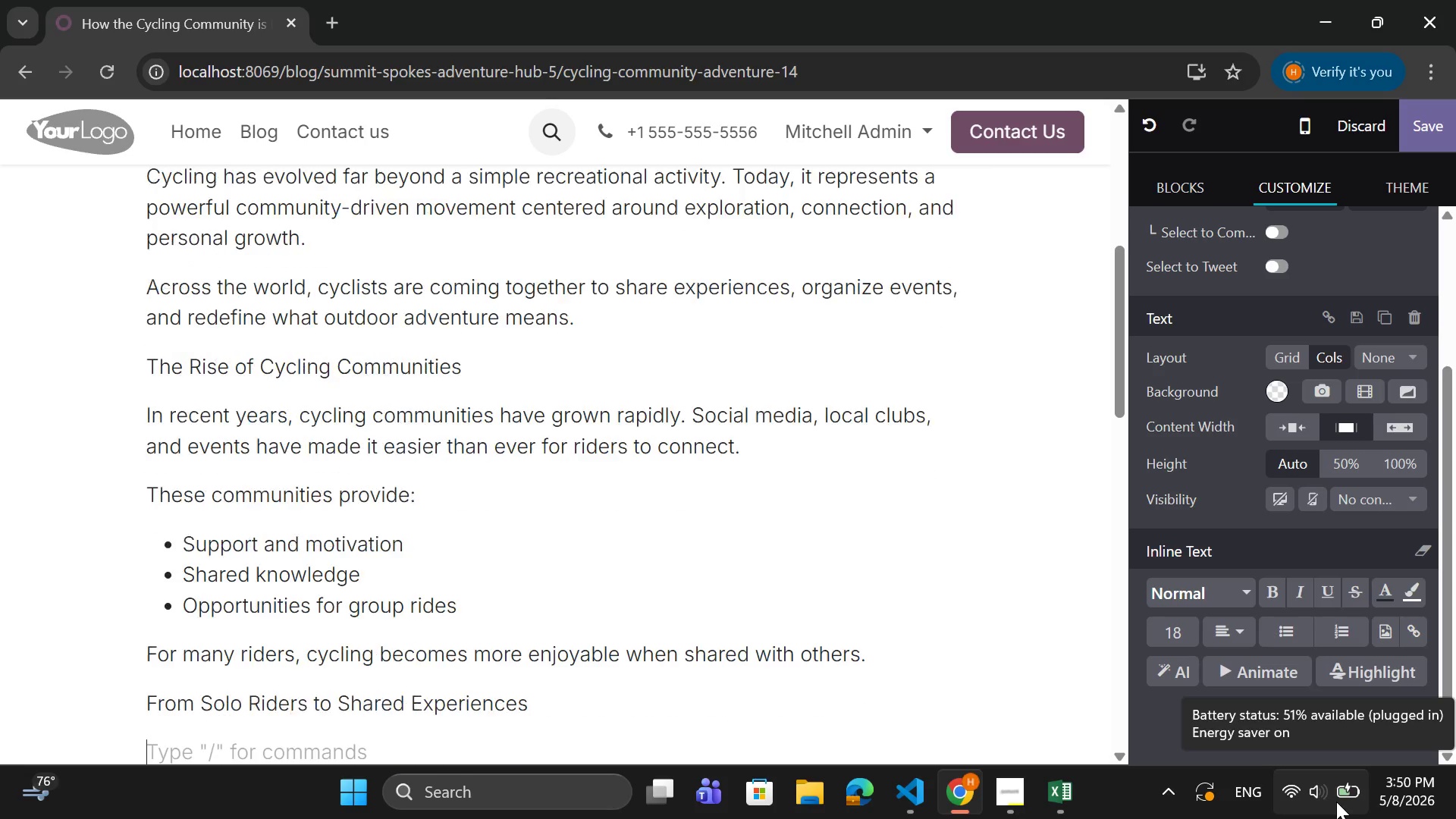 
key(Enter)
 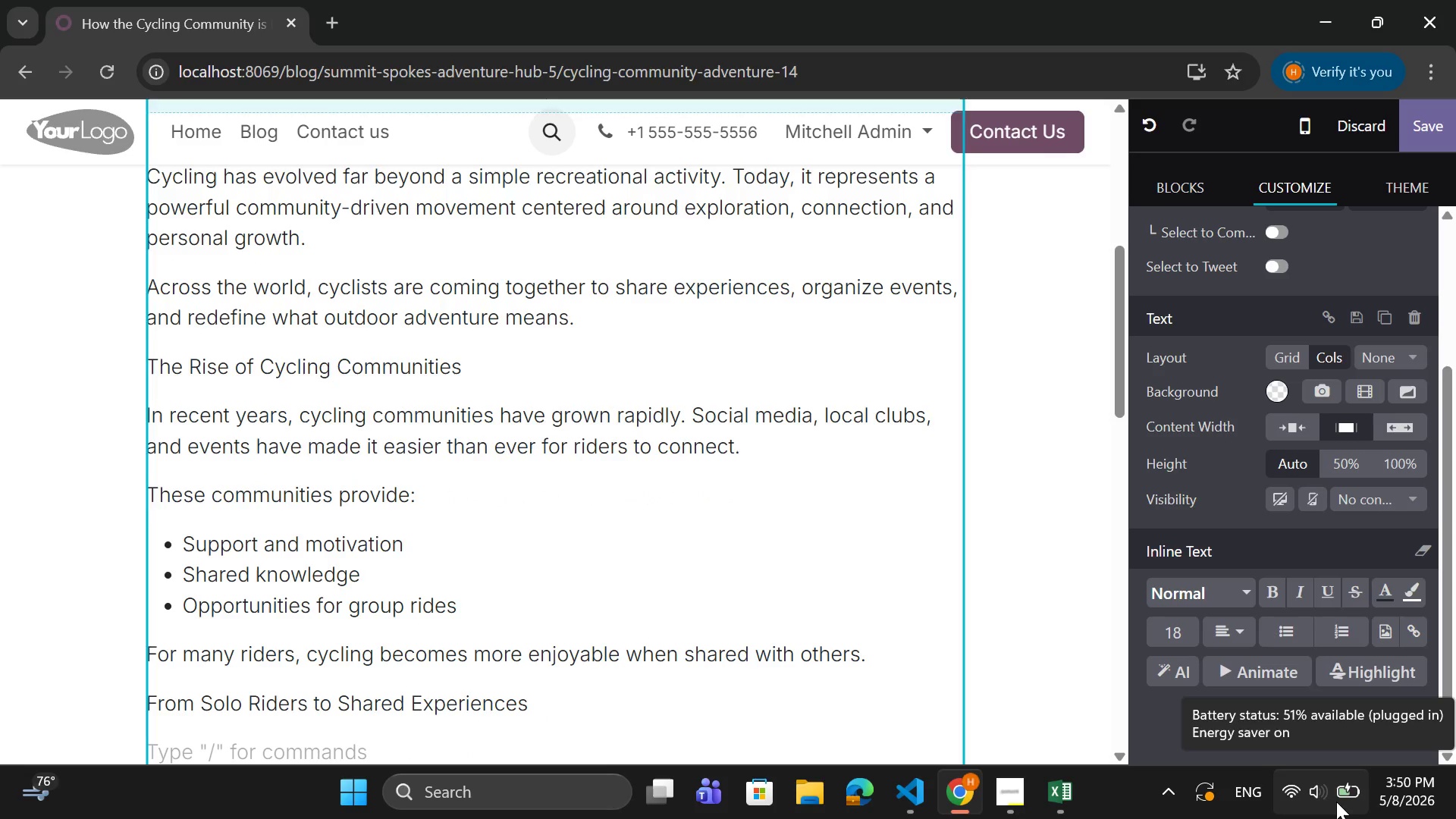 
type(While solo rides)
 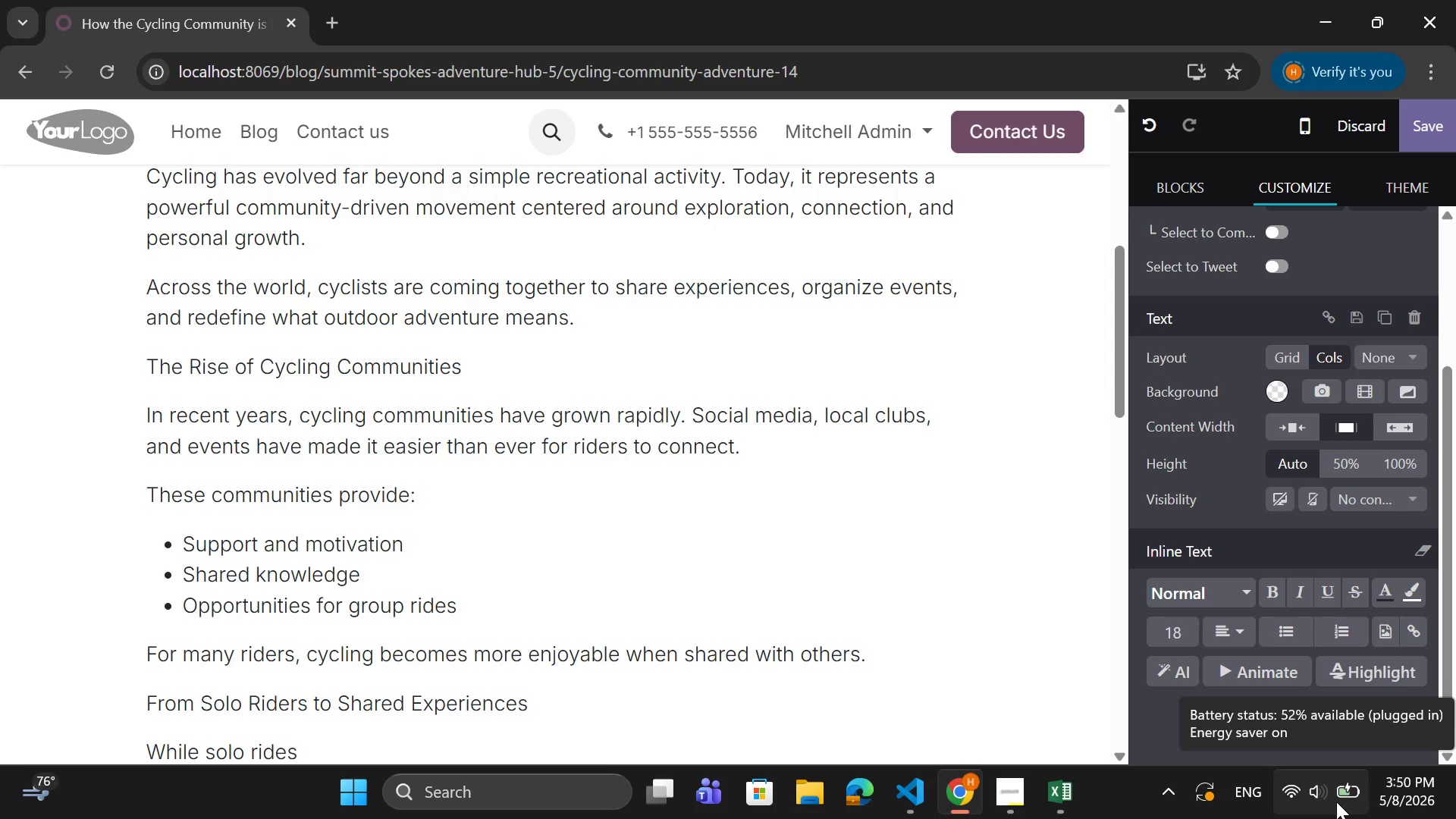 
wait(6.14)
 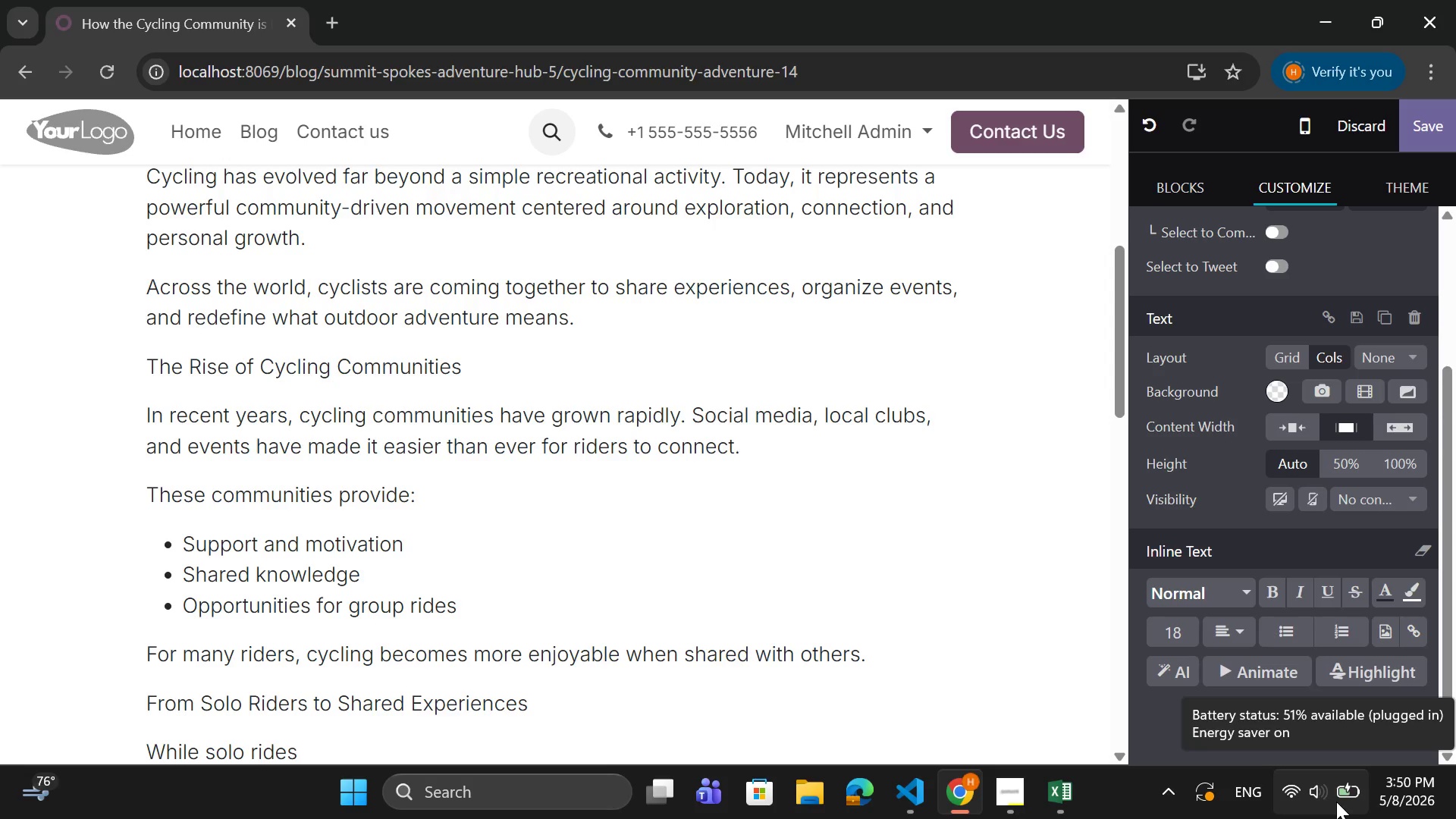 
type( offer solu)
key(Backspace)
type(itude and reflection, group rides bring energy and connection)
 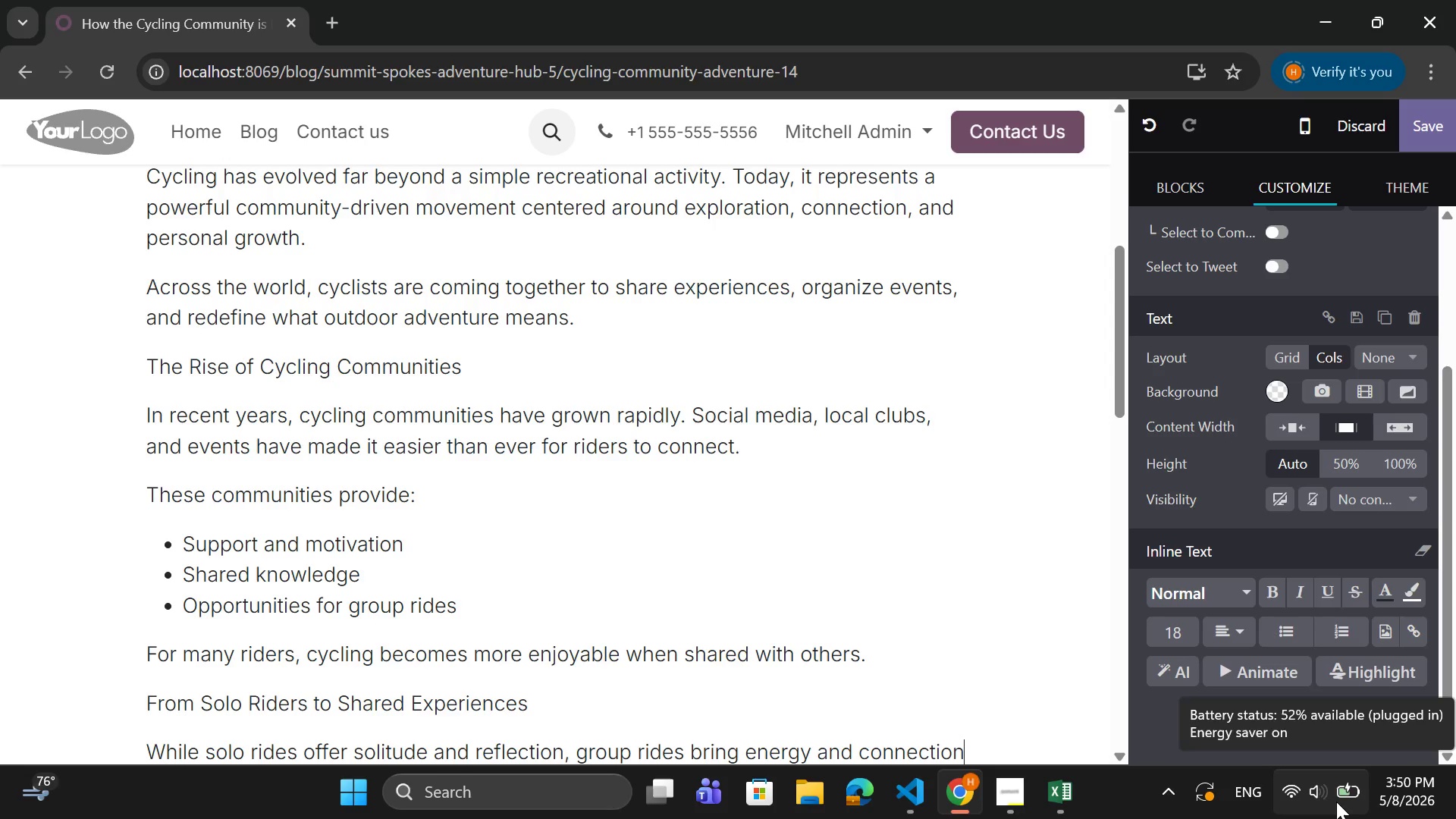 
key(Period)
 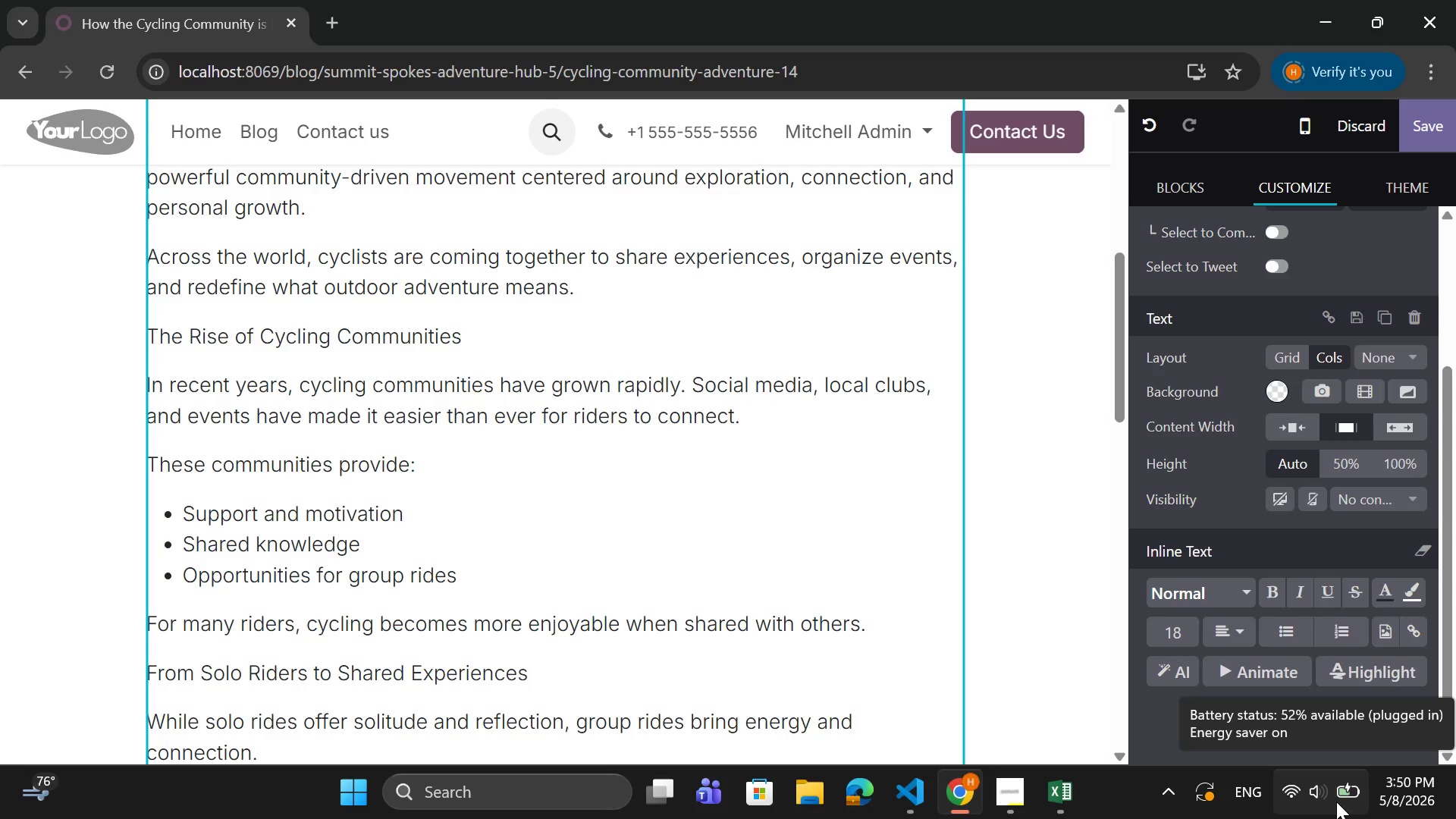 
key(Enter)
 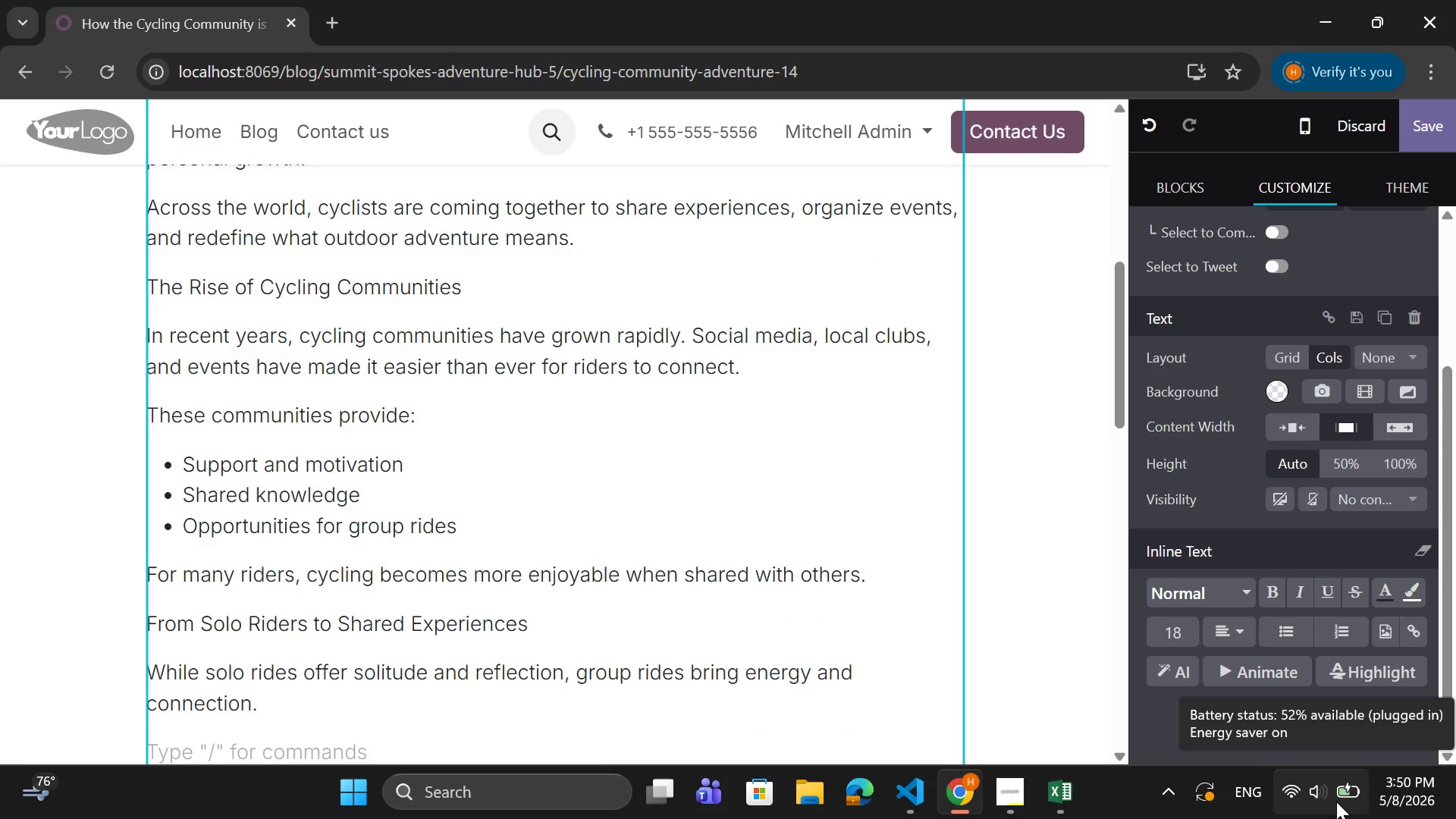 
type(Benefits of riding with a )
 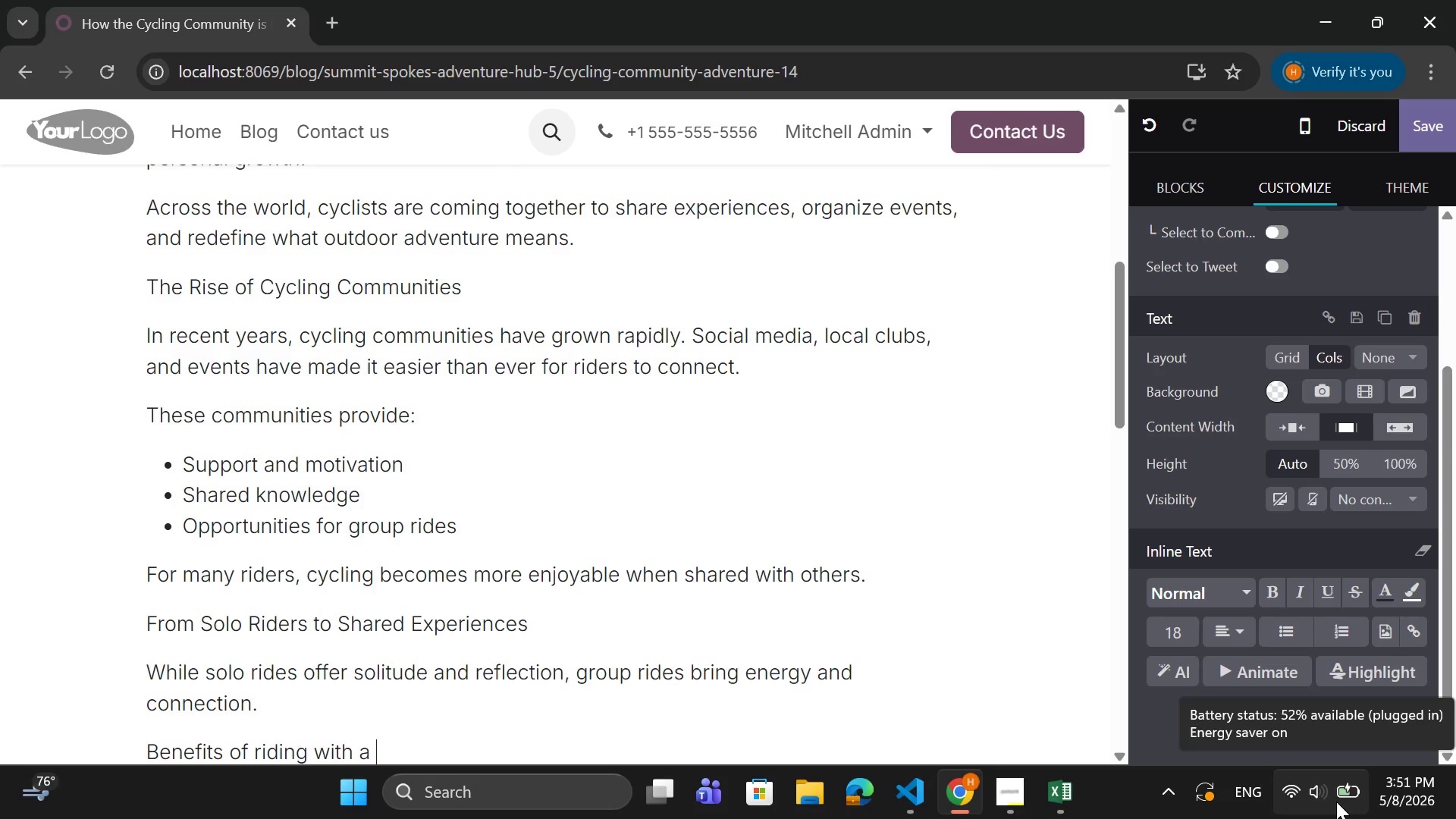 
wait(8.19)
 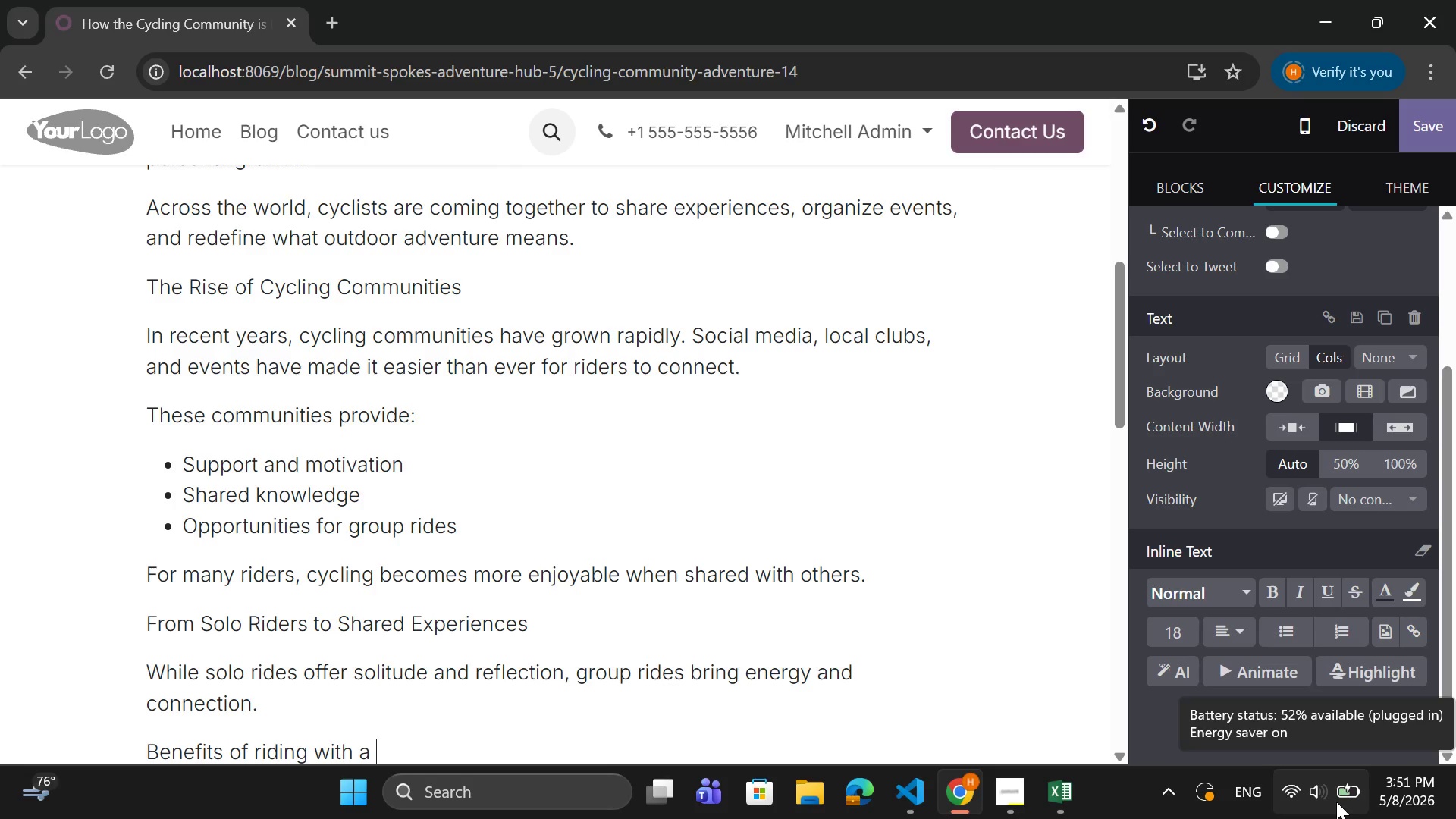 
type(community:)
 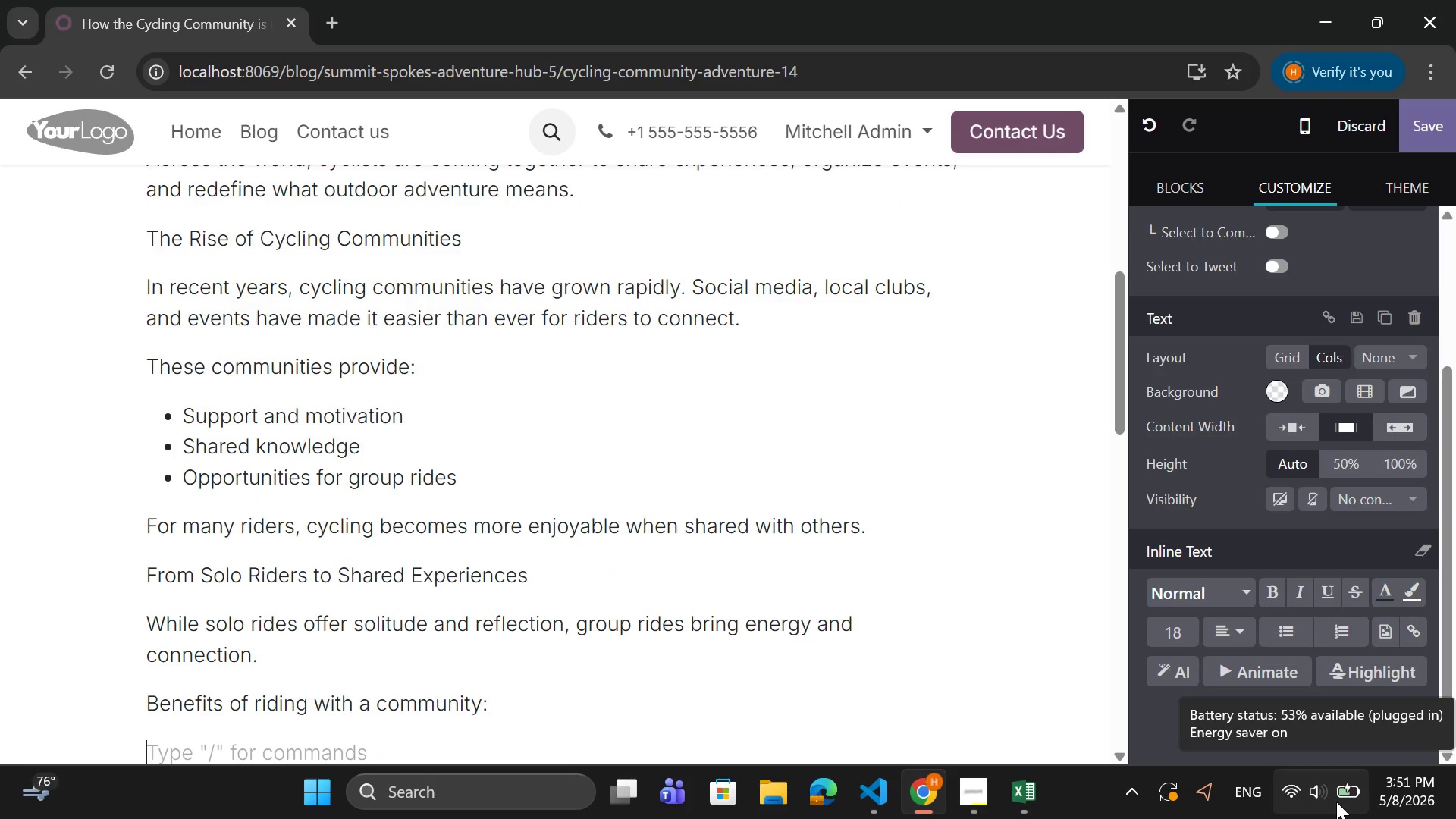 
 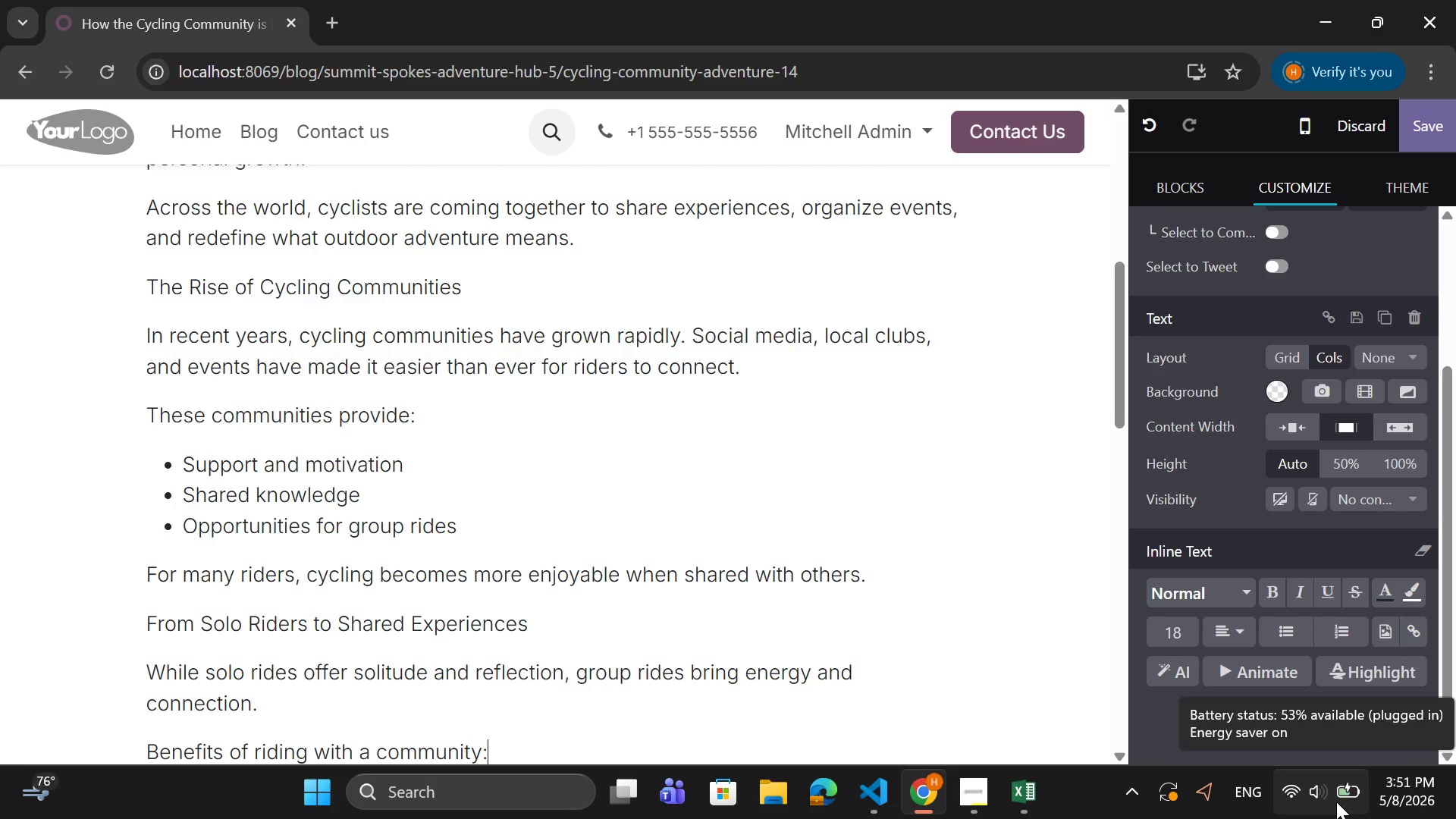 
key(Enter)
 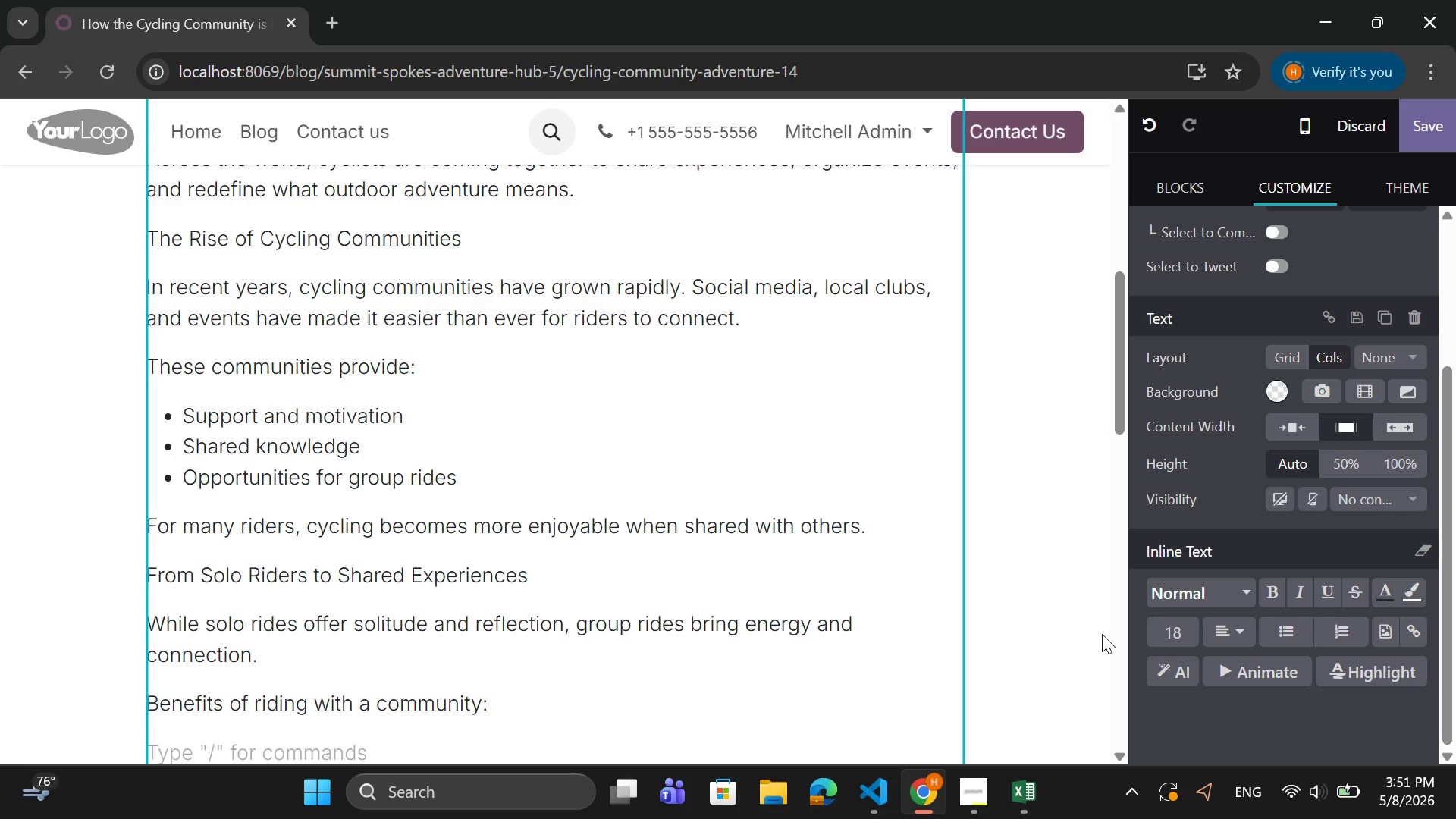 
left_click([1289, 622])
 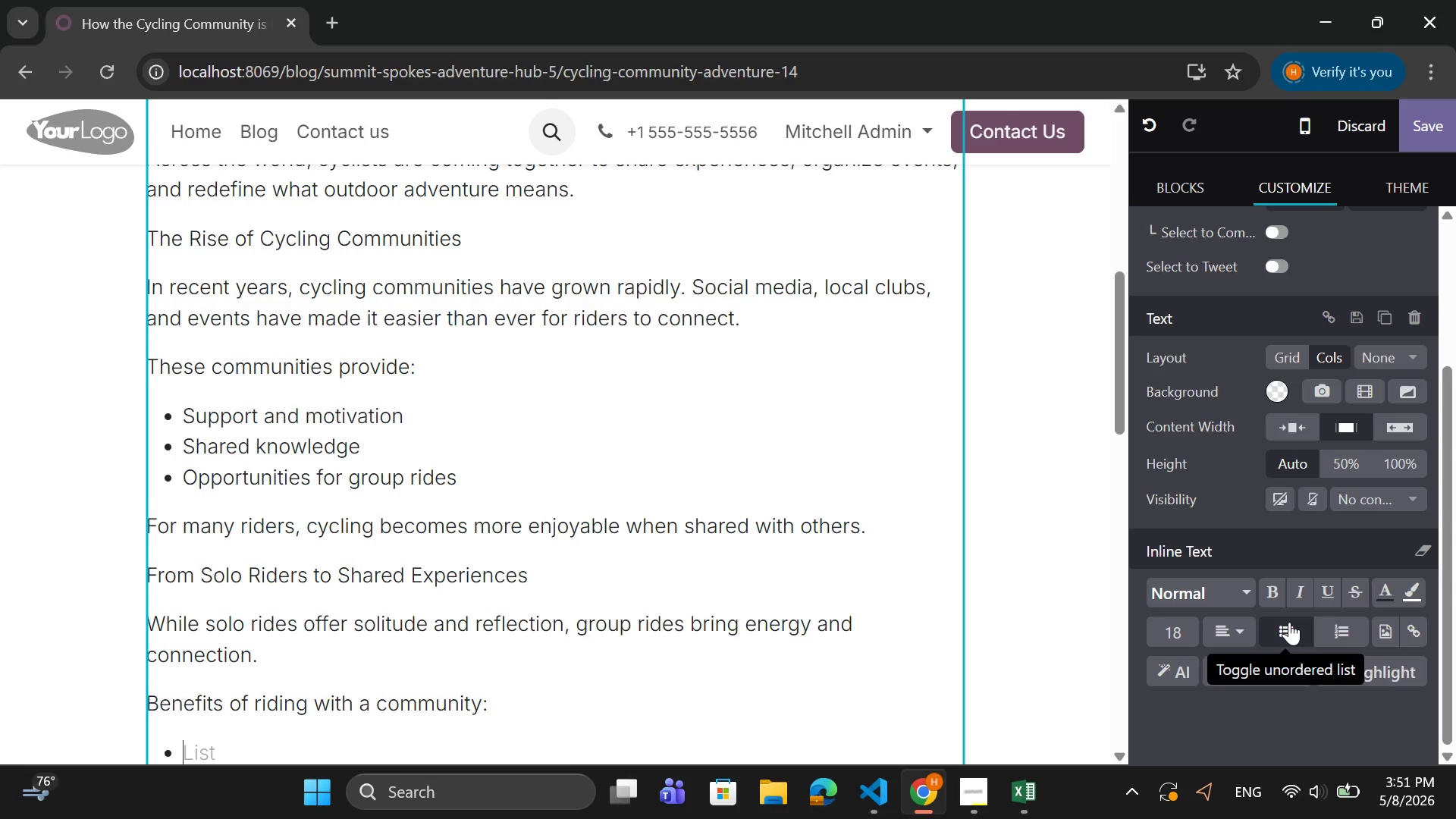 
type(Increased motivation)
 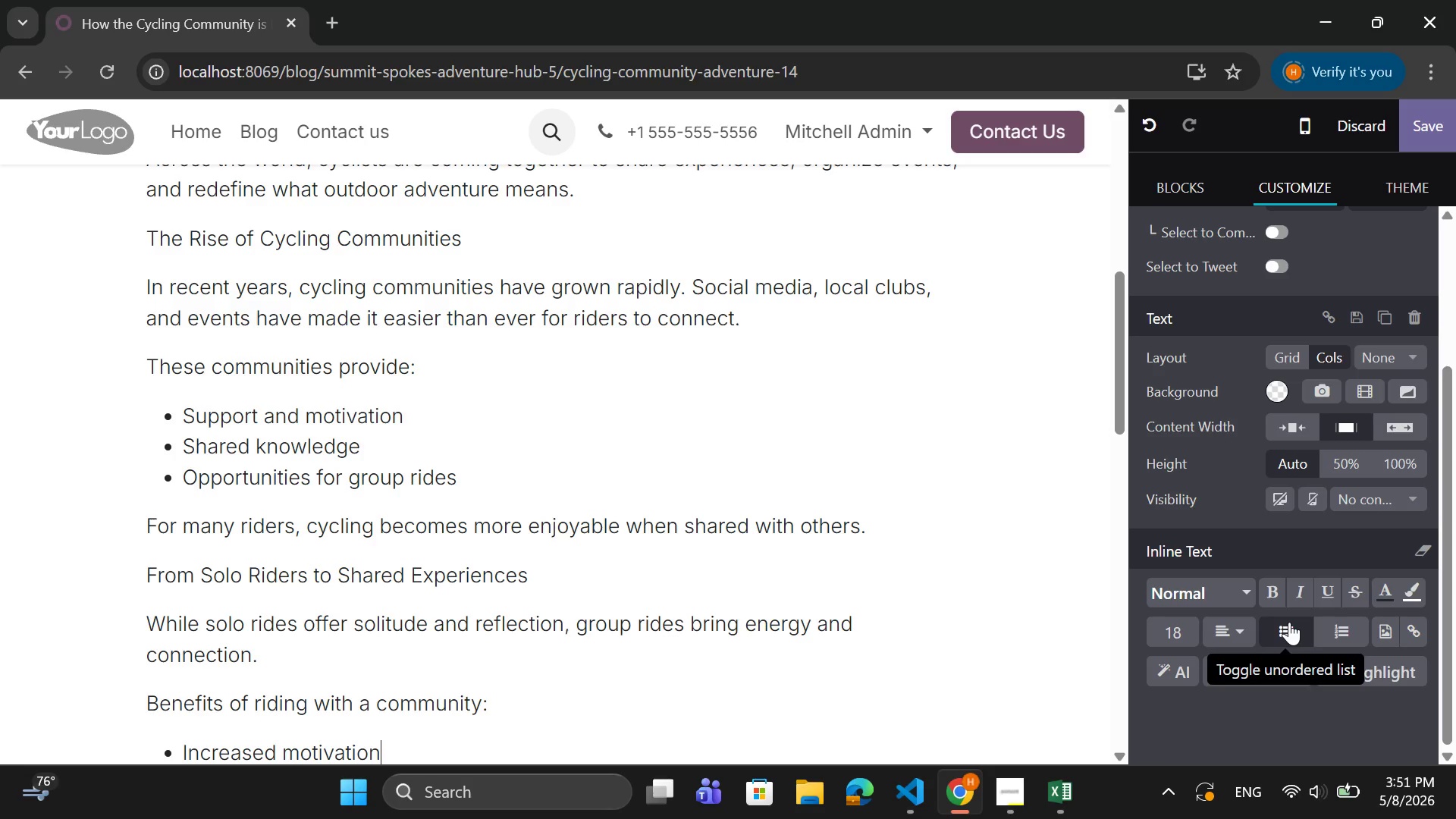 
key(Enter)
 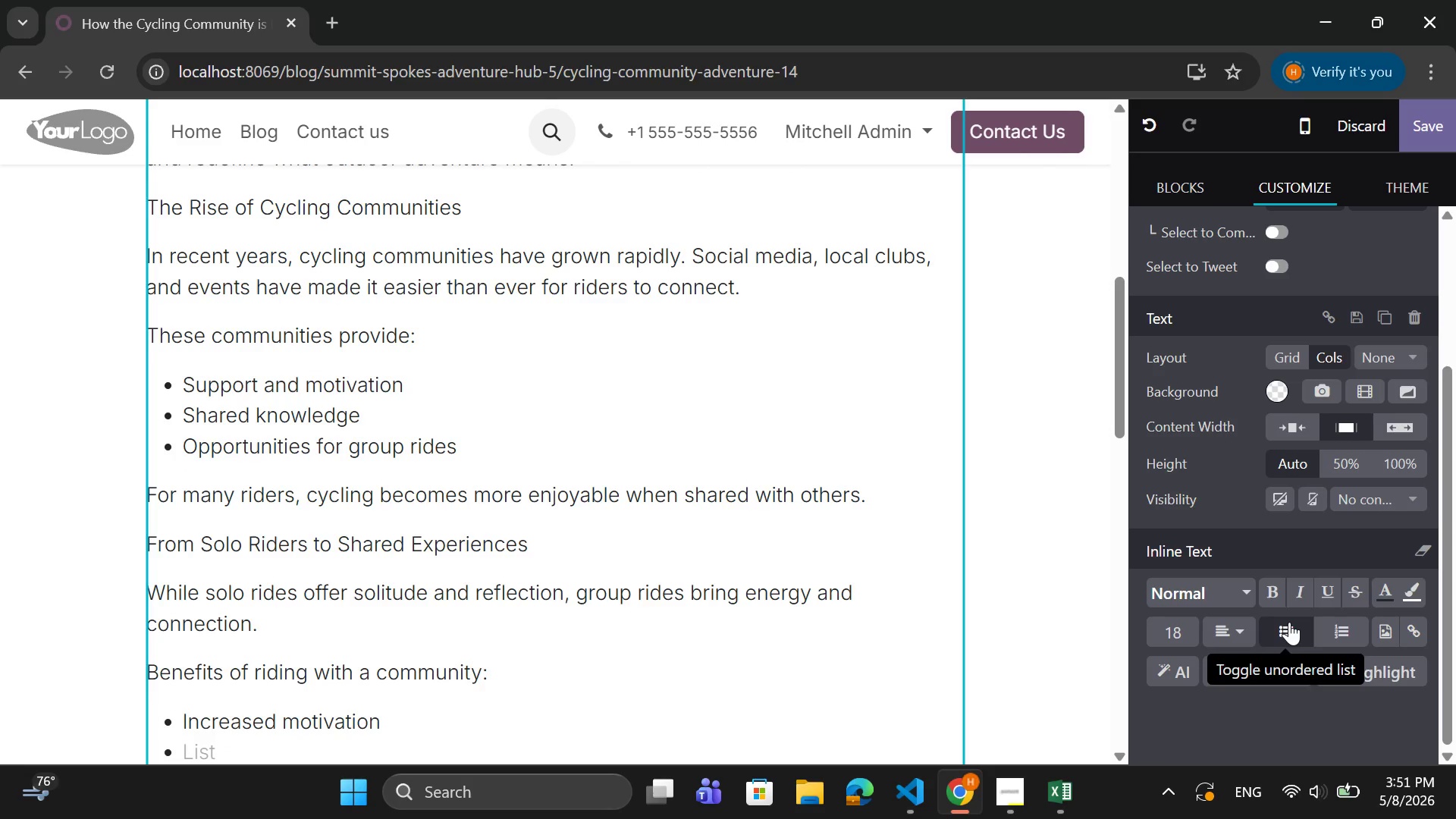 
type(Safer ris)
key(Backspace)
type(ding experience)
 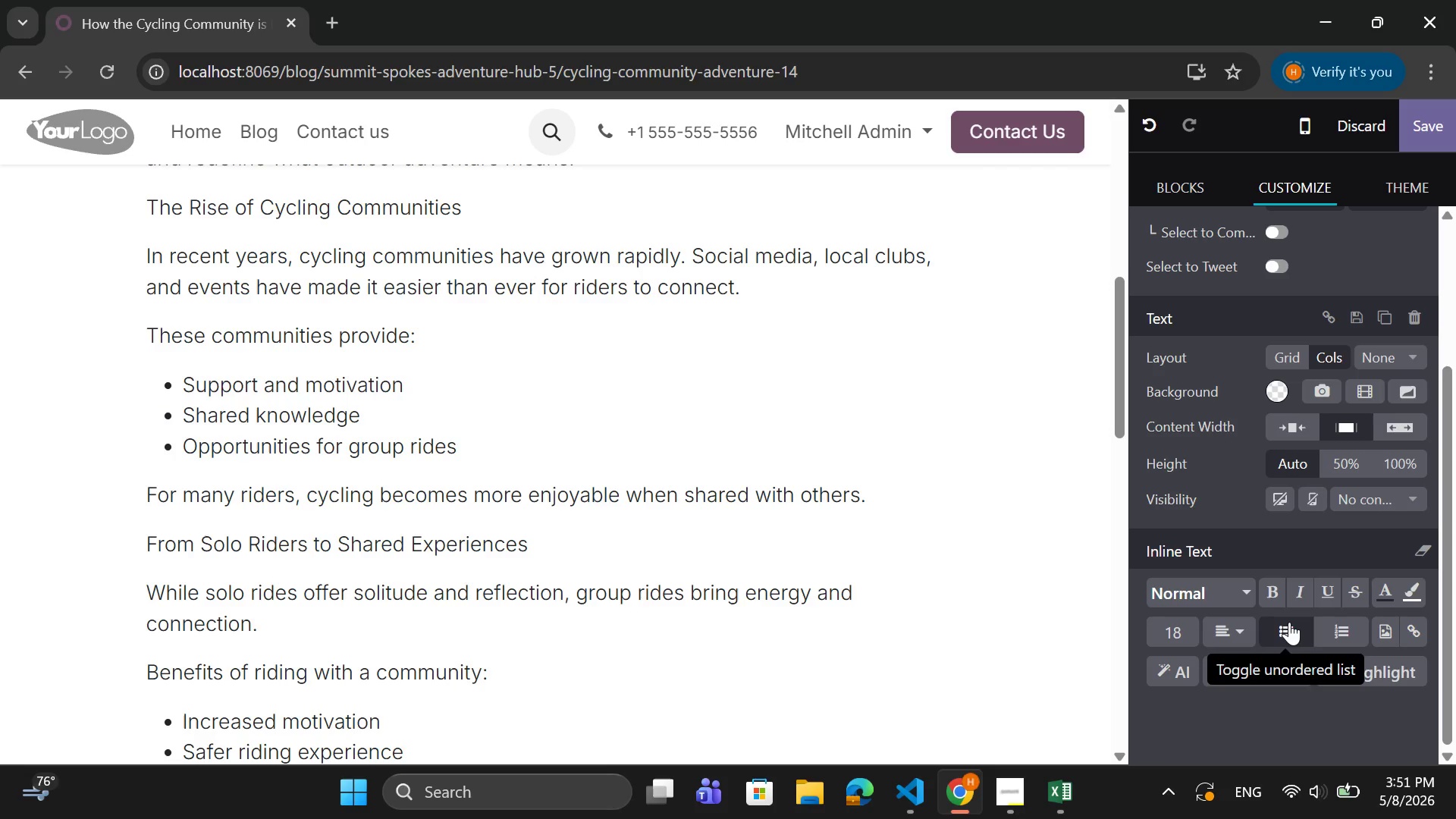 
key(Enter)
 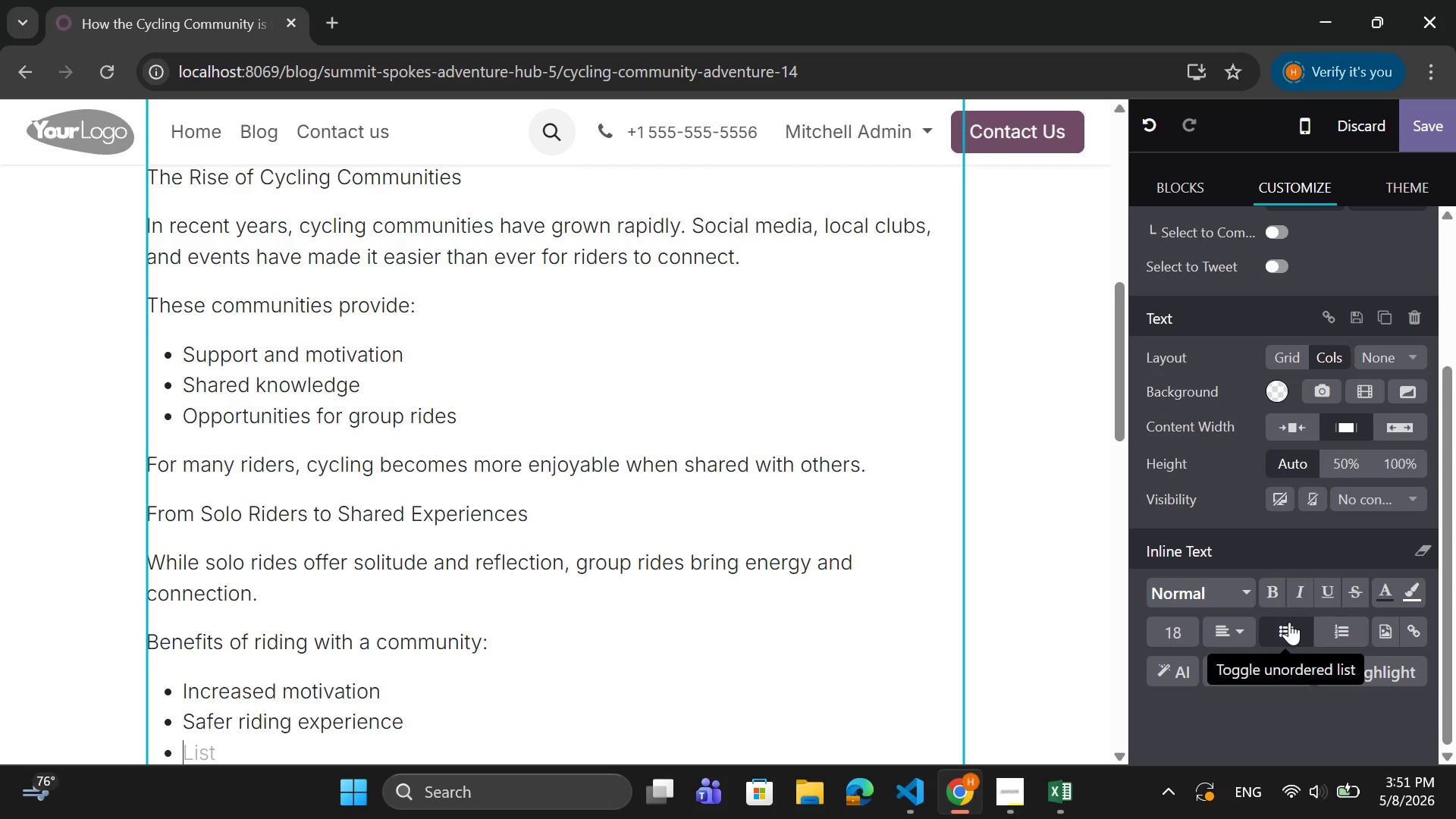 
type(Opportunities to learn from otehr)
key(Backspace)
key(Backspace)
key(Backspace)
type(hers)
 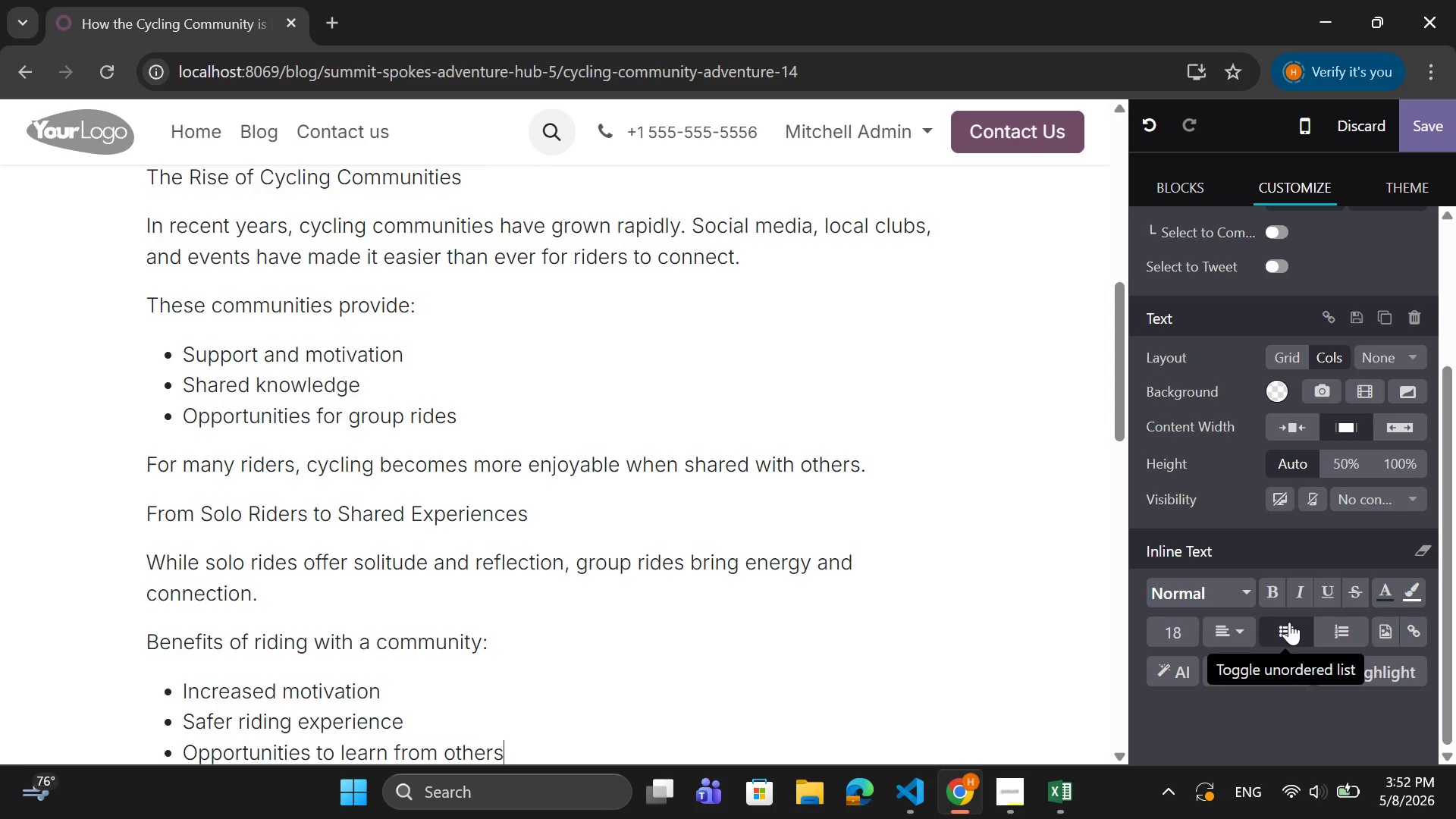 
key(Enter)
 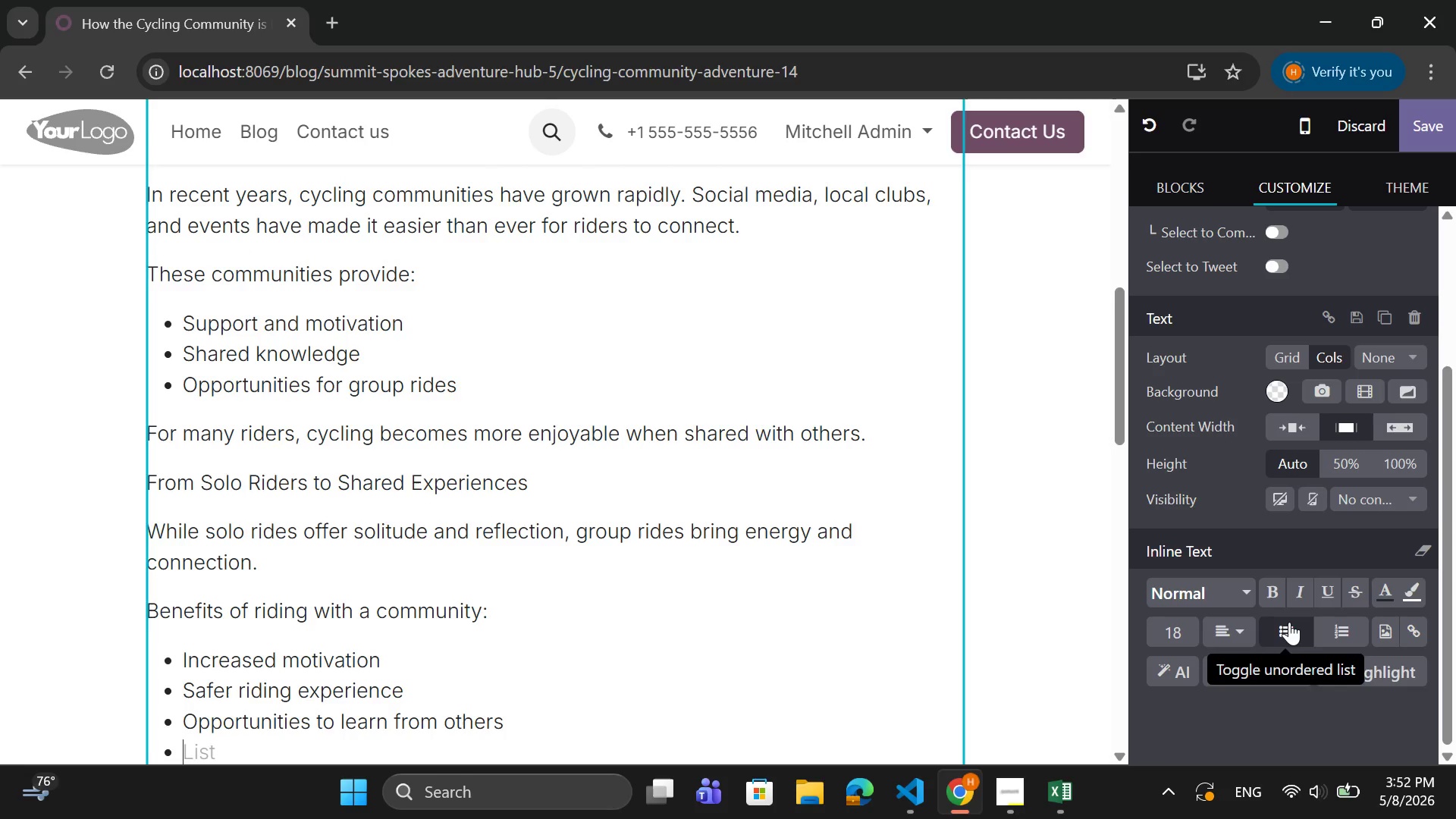 
key(Backspace)
type(Group rides also introduce you to new routes and ccal)
key(Backspace)
key(Backspace)
key(Backspace)
type(hallenges )
 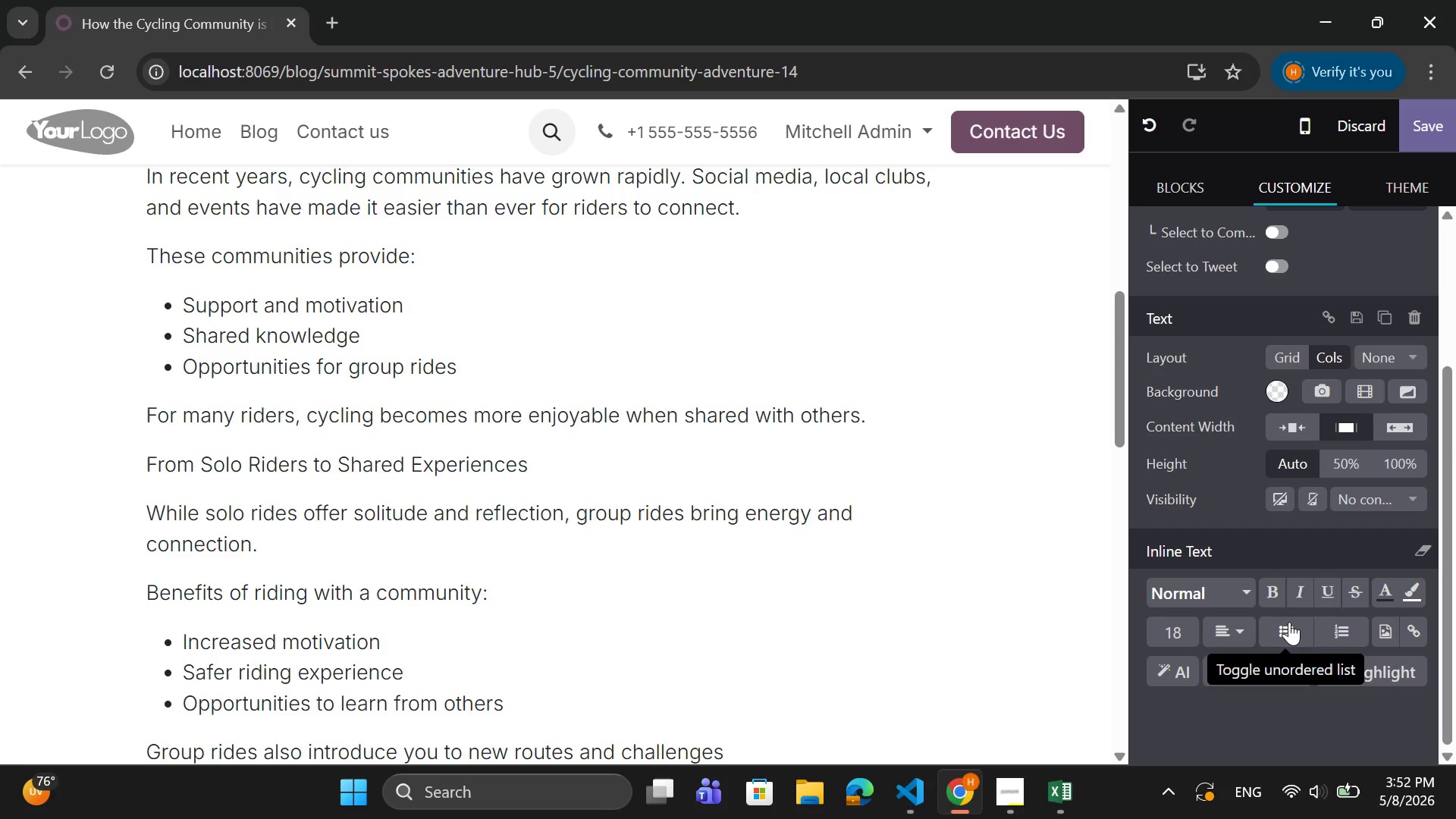 
wait(5.02)
 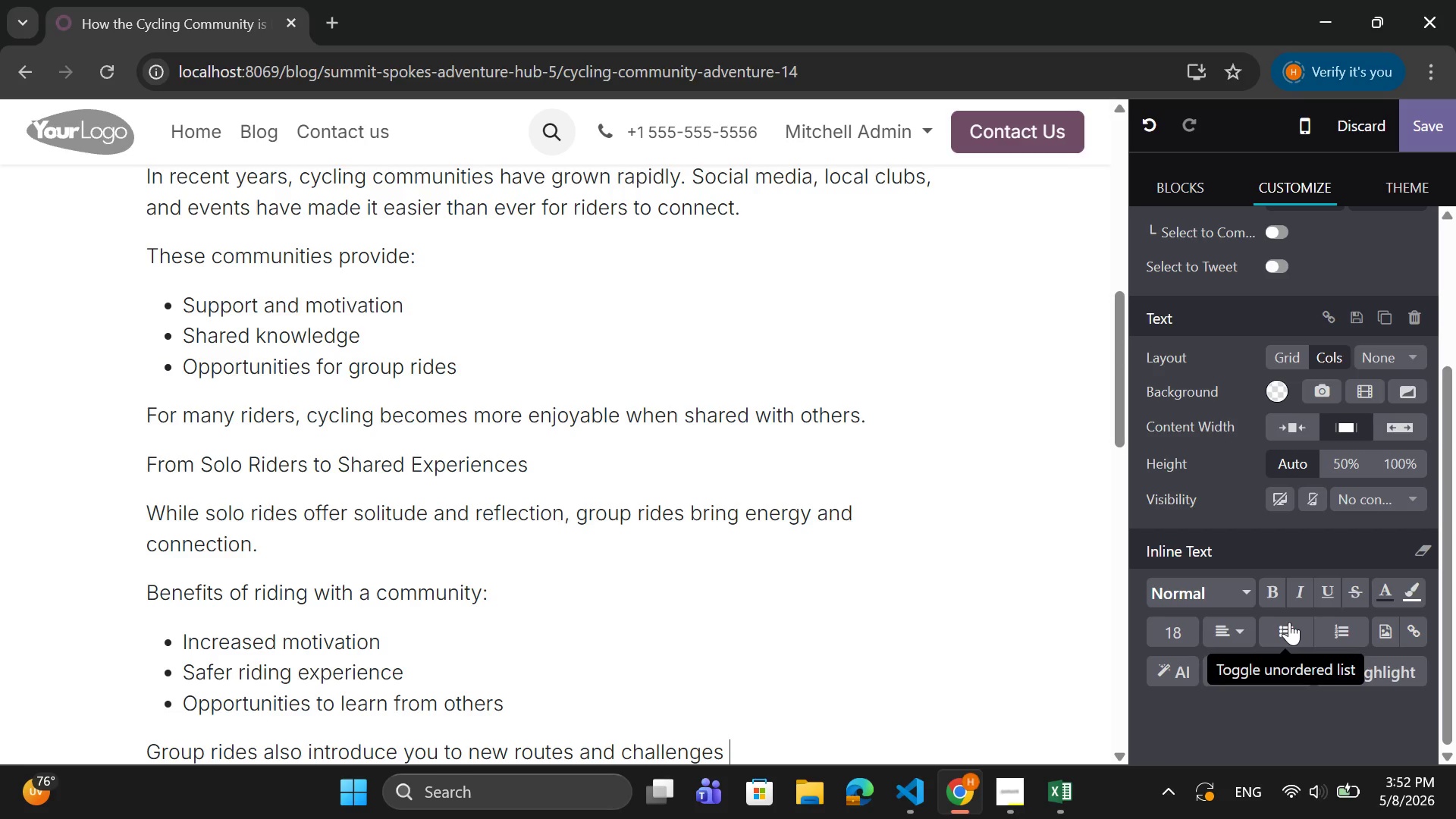 
type(you may not)
 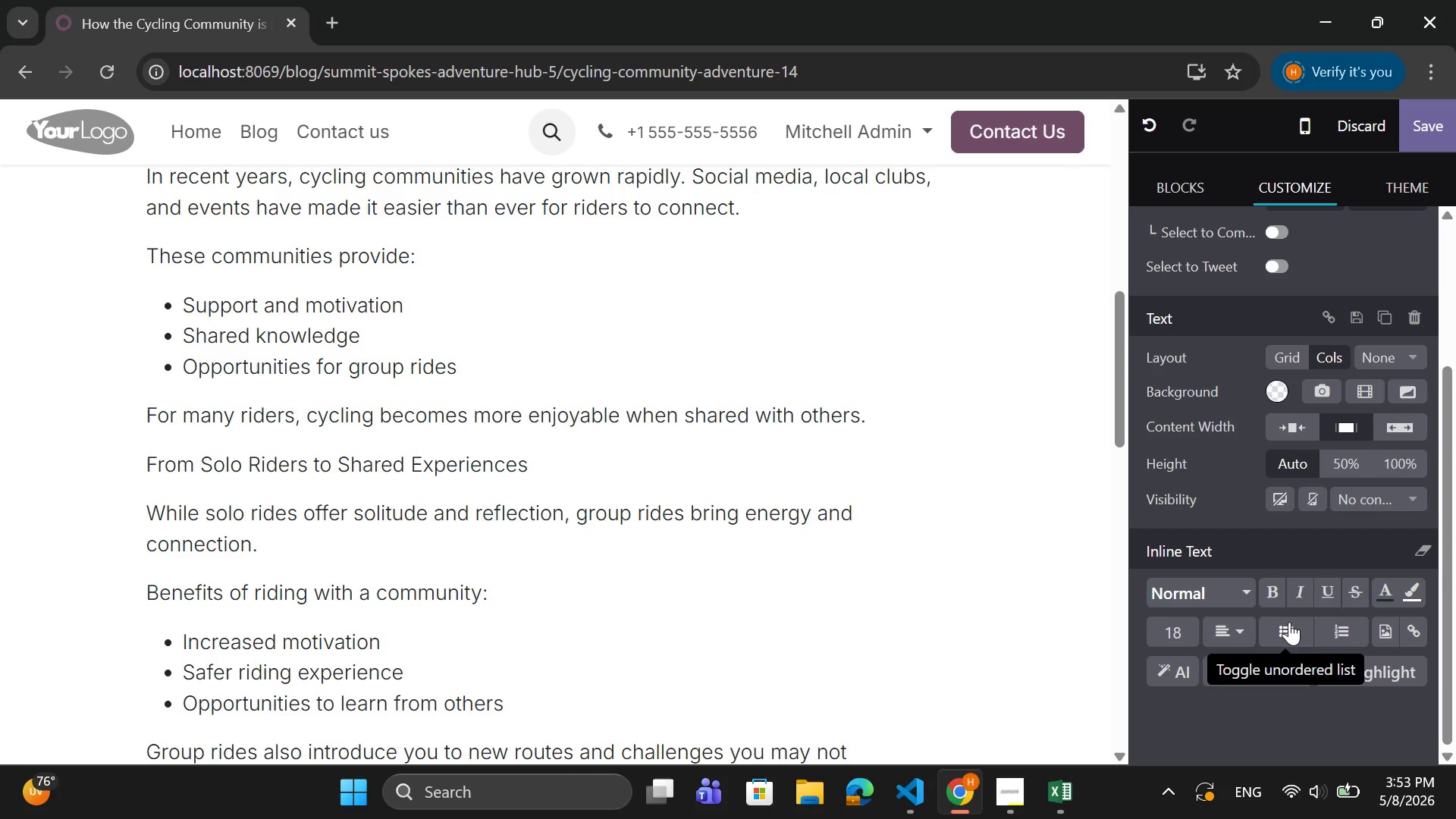 
wait(14.97)
 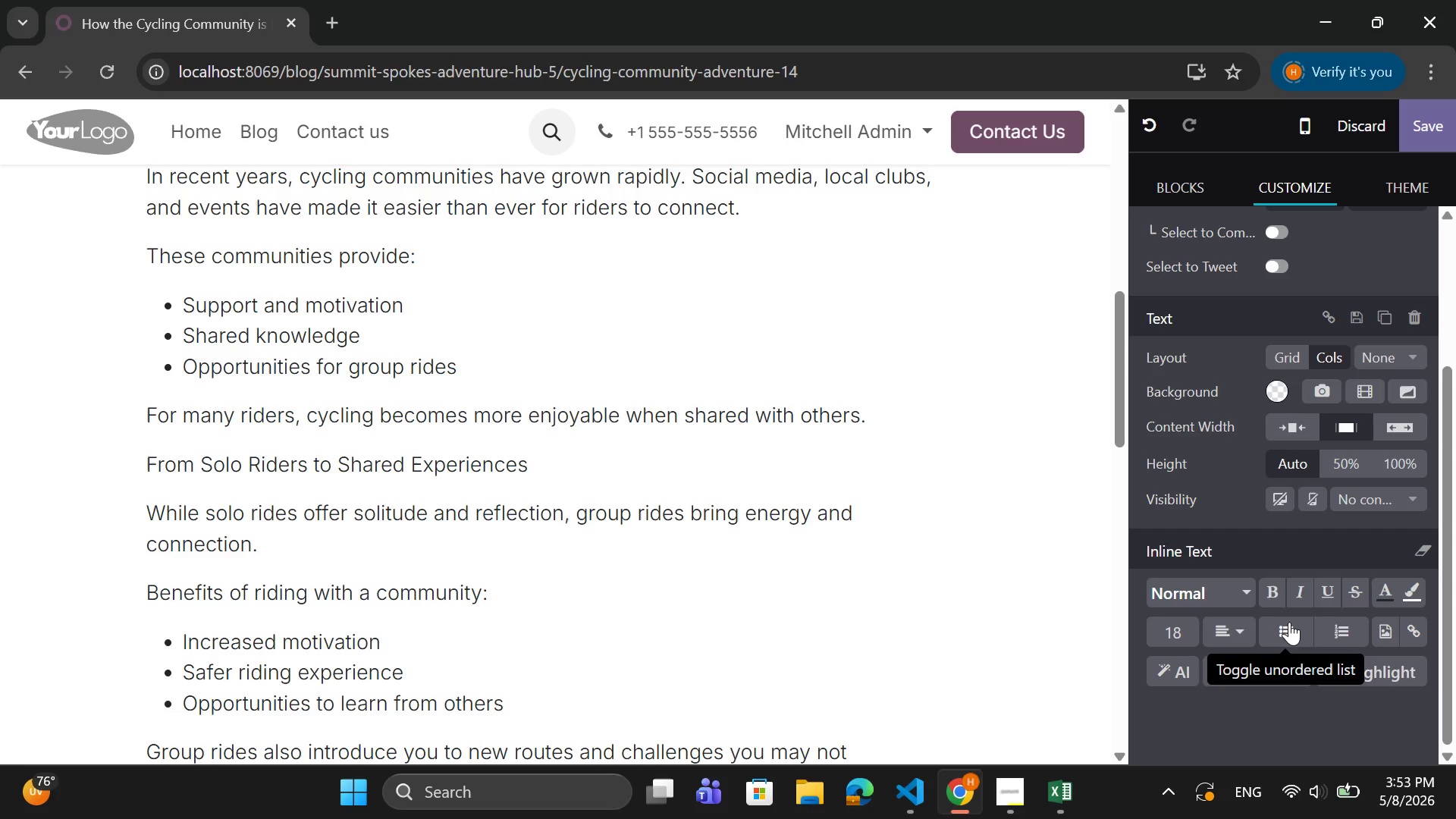 
type( explore alone.)
 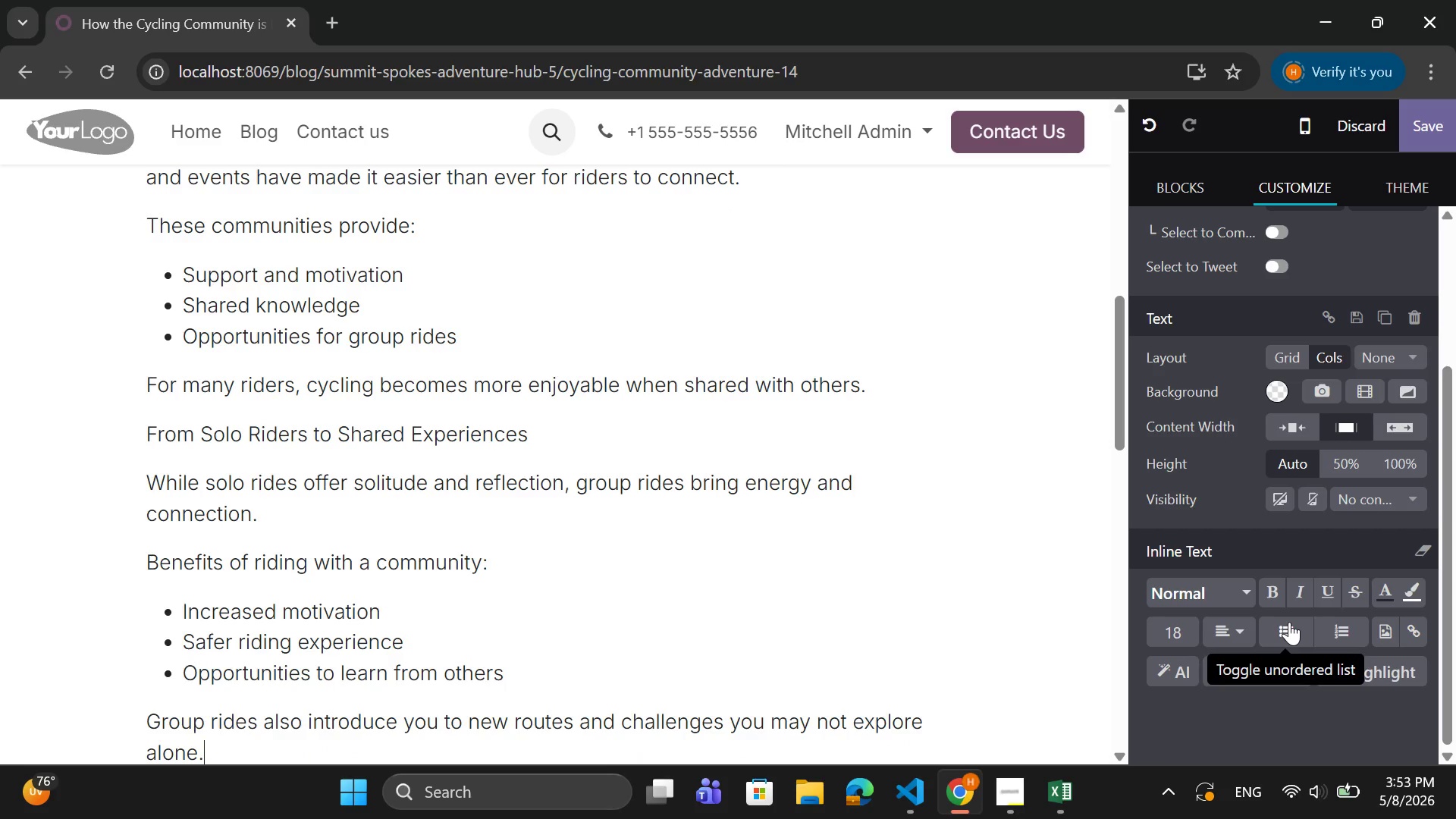 
key(Enter)
 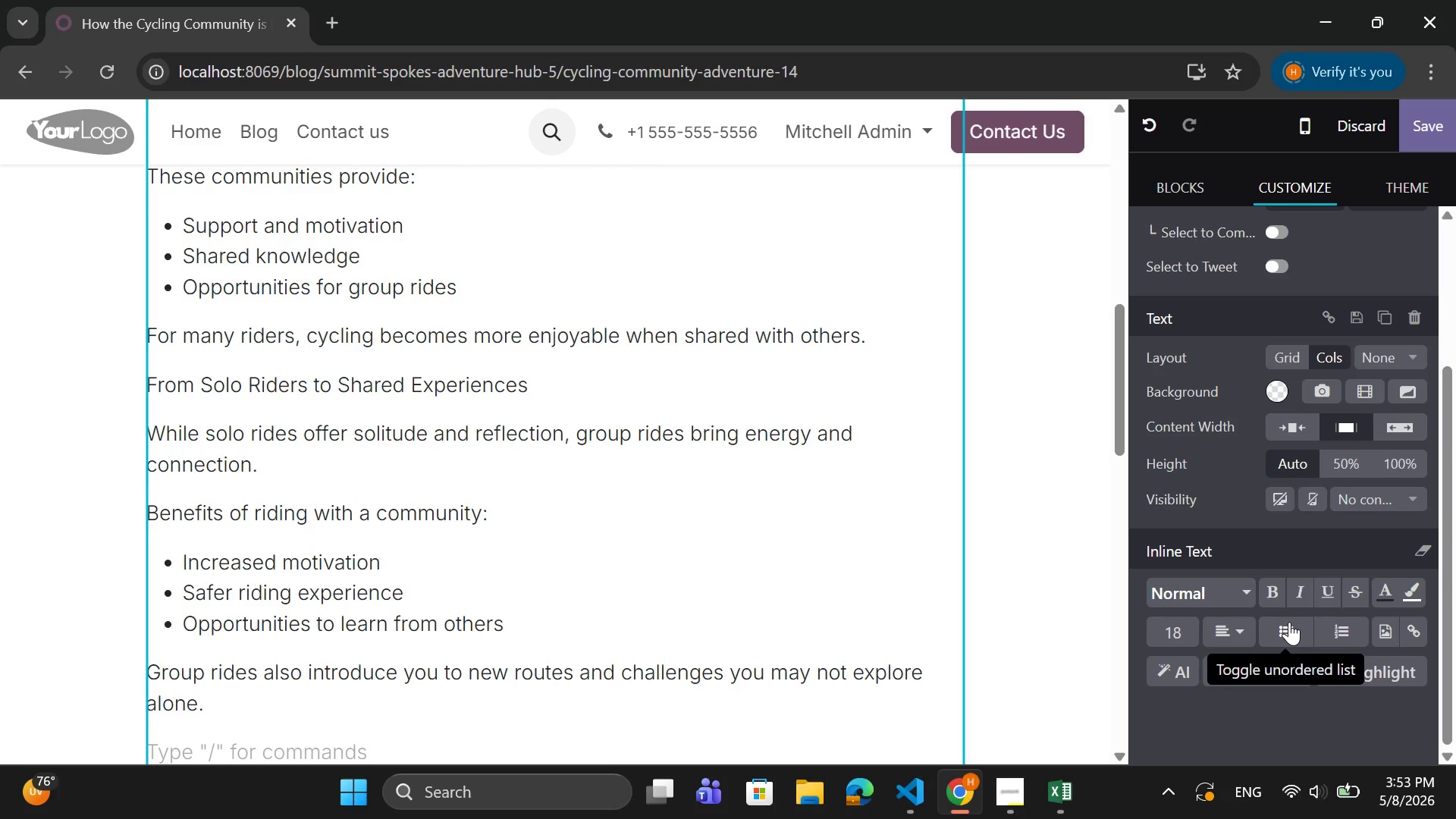 
type(A Ridr st)
key(Backspace)
key(Backspace)
type(Story: Transforming)
 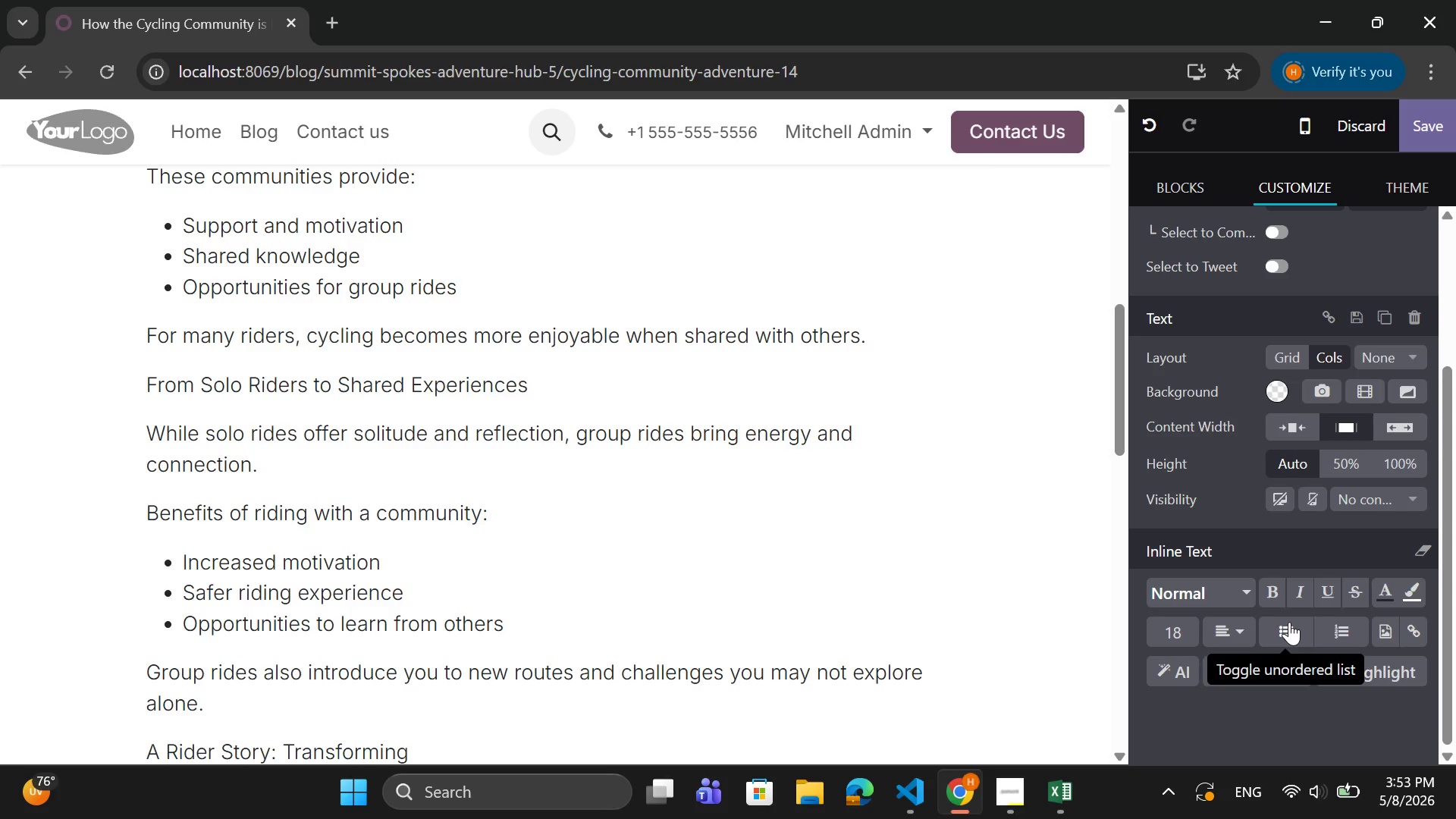 
hold_key(key=E, duration=0.36)
 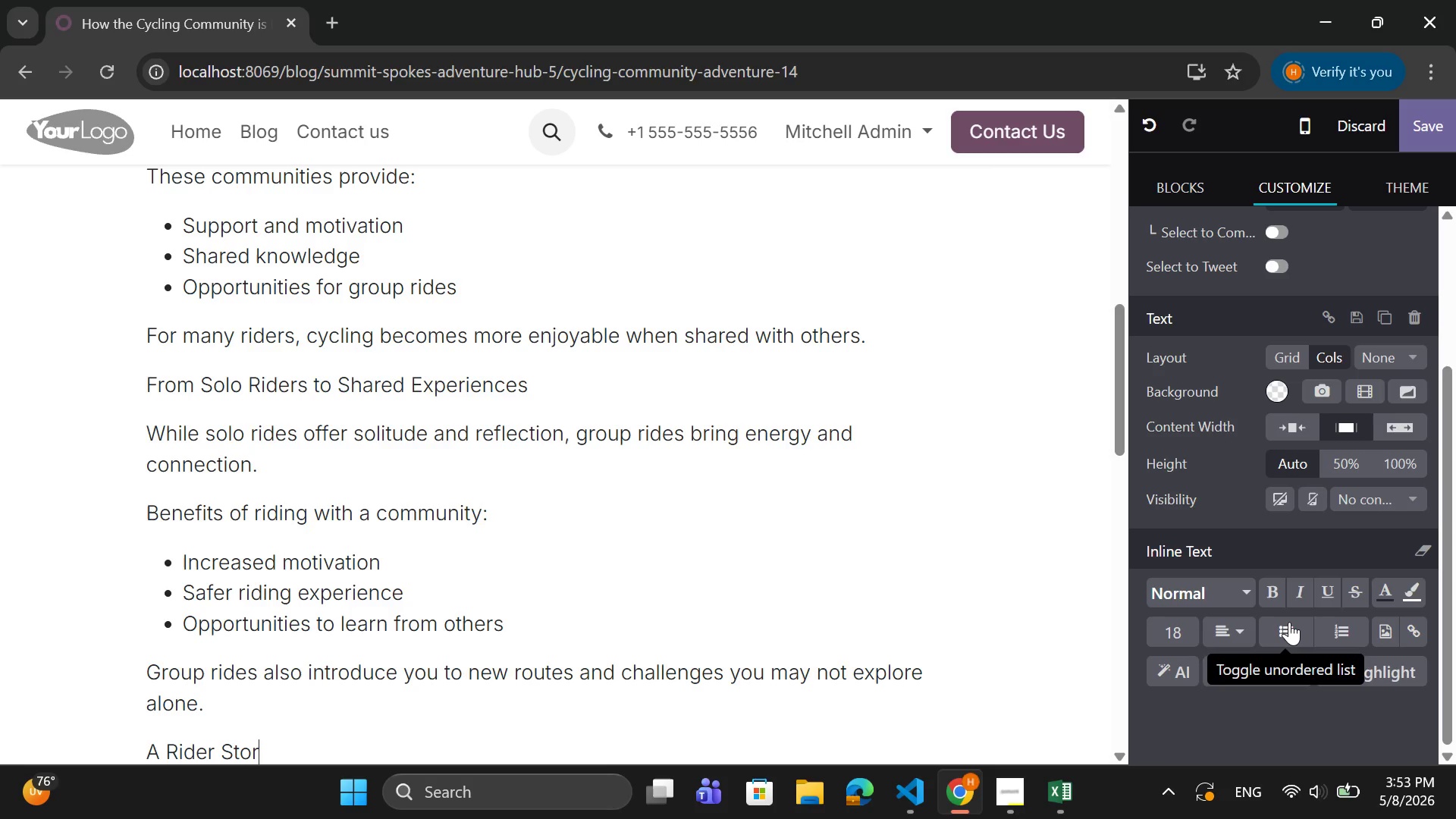 
type( Through Cycling)
 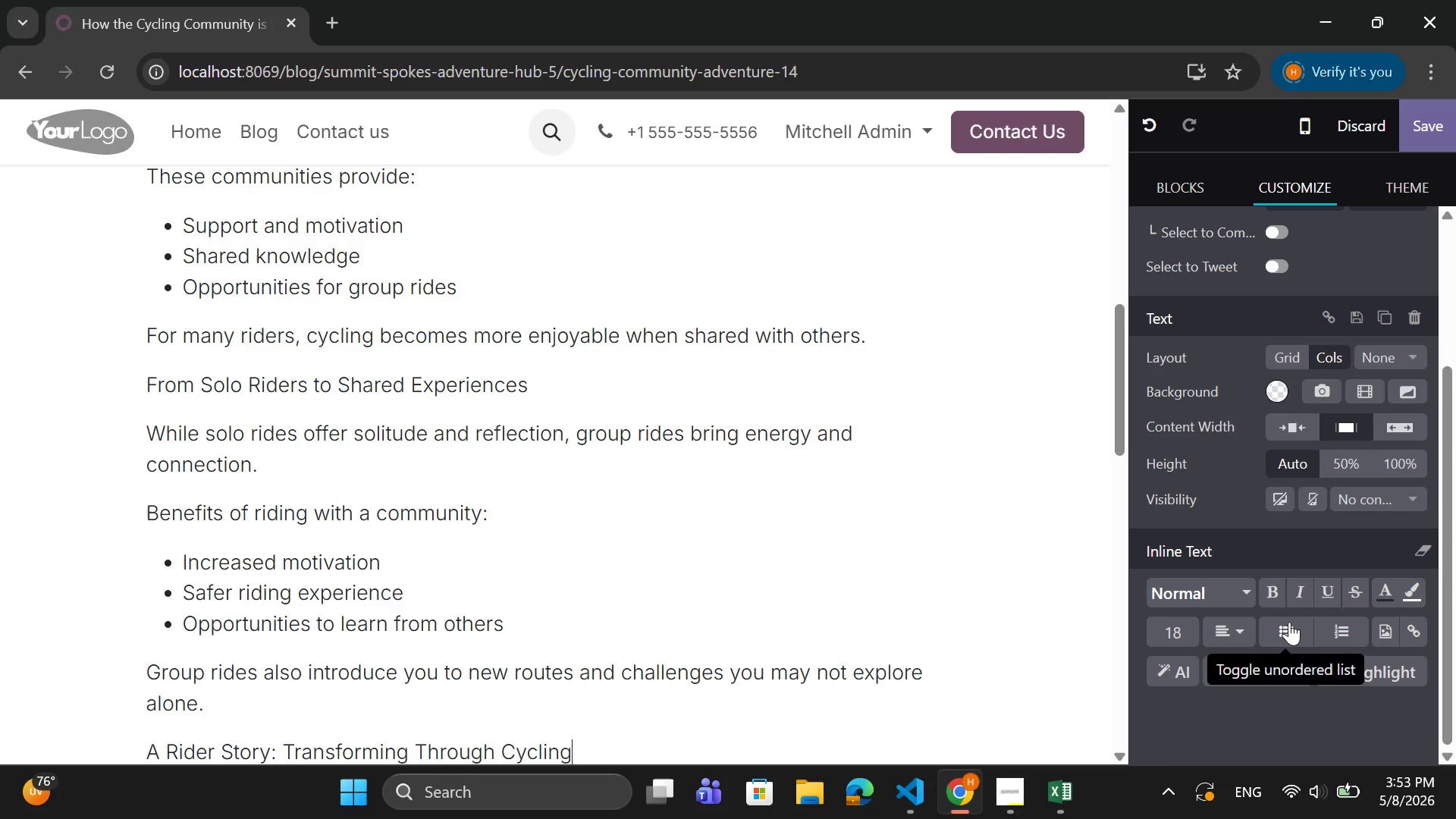 
key(Enter)
 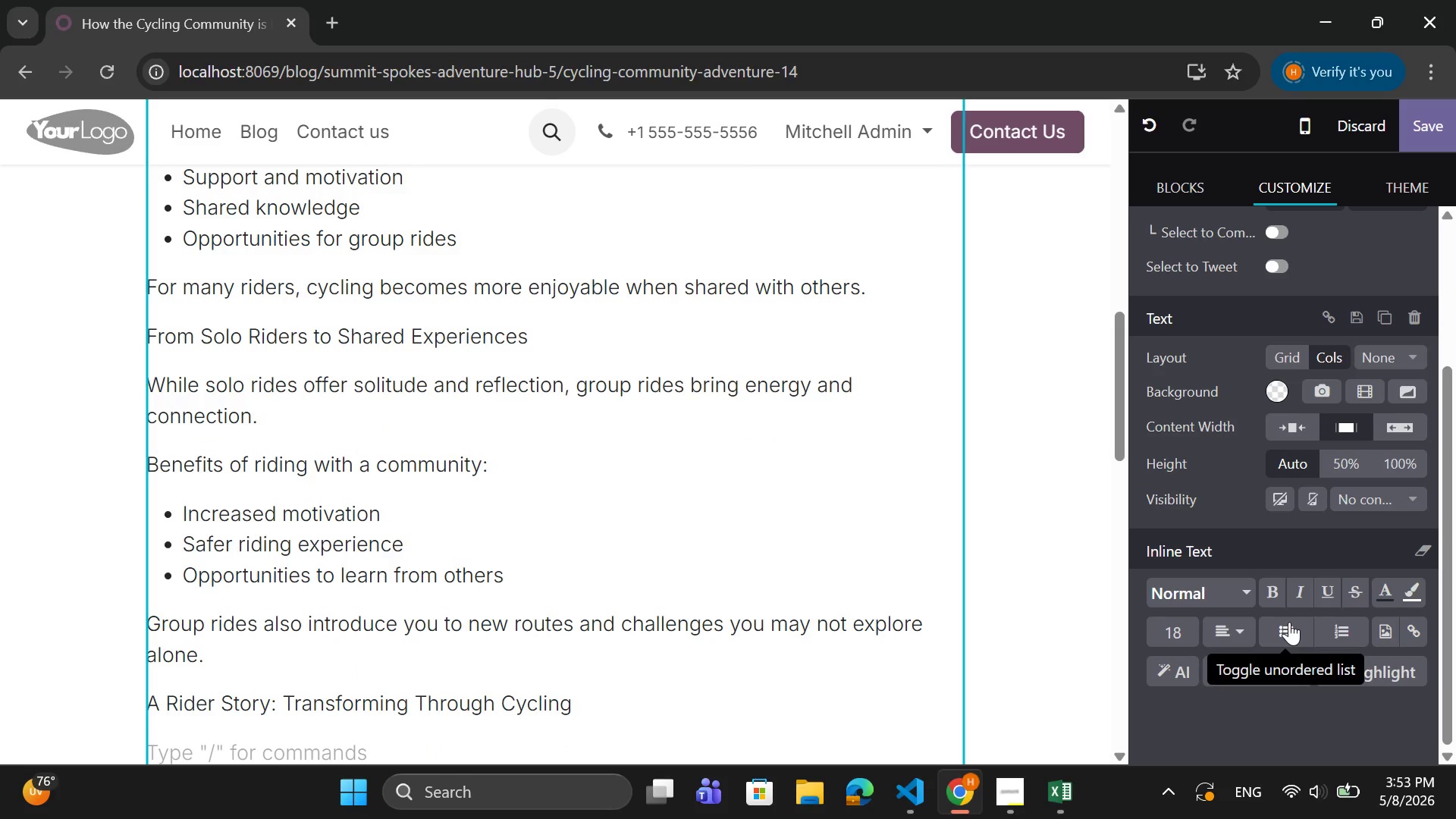 
type(Meet DAN)
key(Backspace)
key(Backspace)
type(aniel, a aee)
key(Backspace)
key(Backspace)
key(Backspace)
type(weekend cyclist who discovered gravel riding through )
 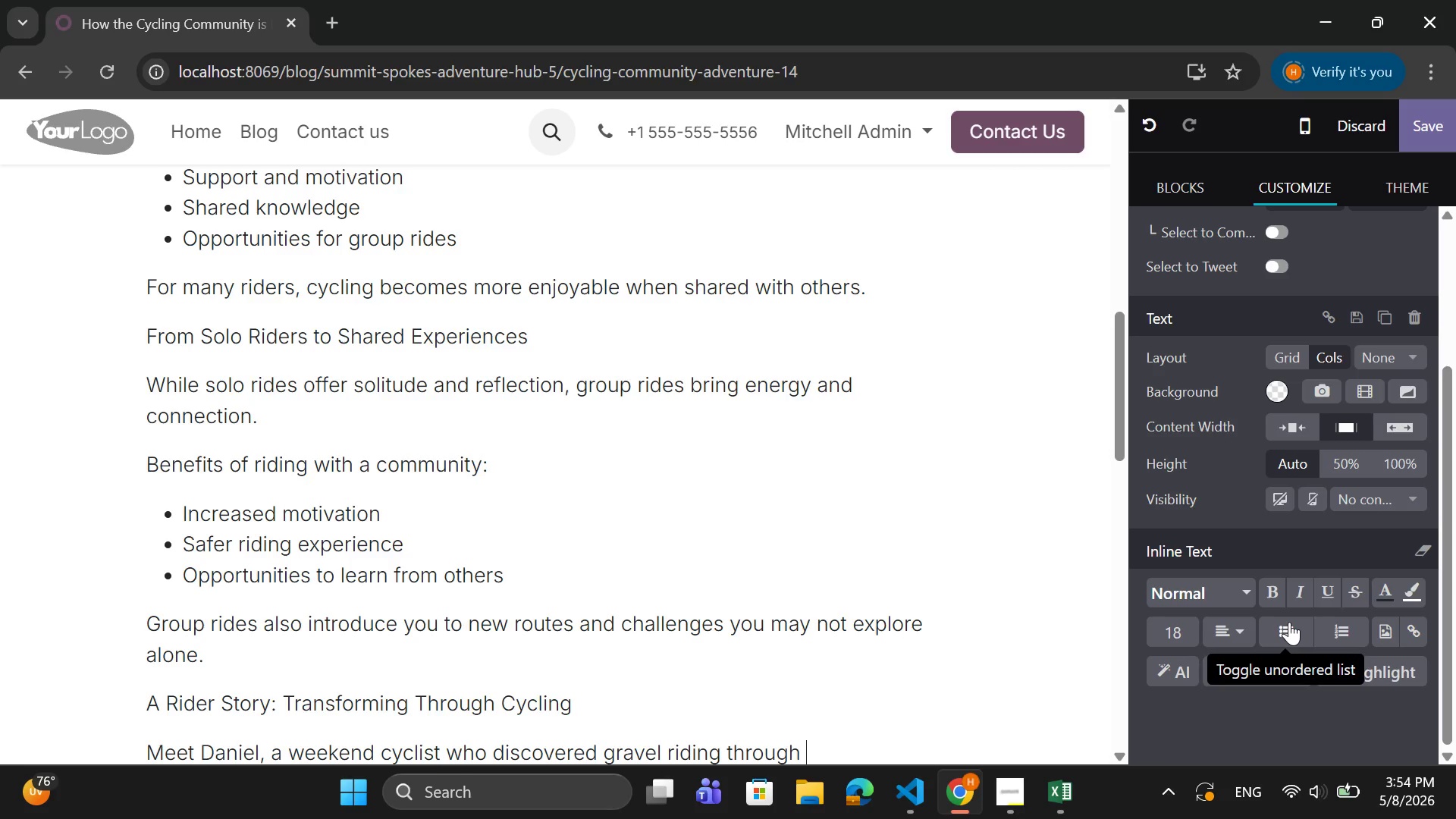 
wait(6.06)
 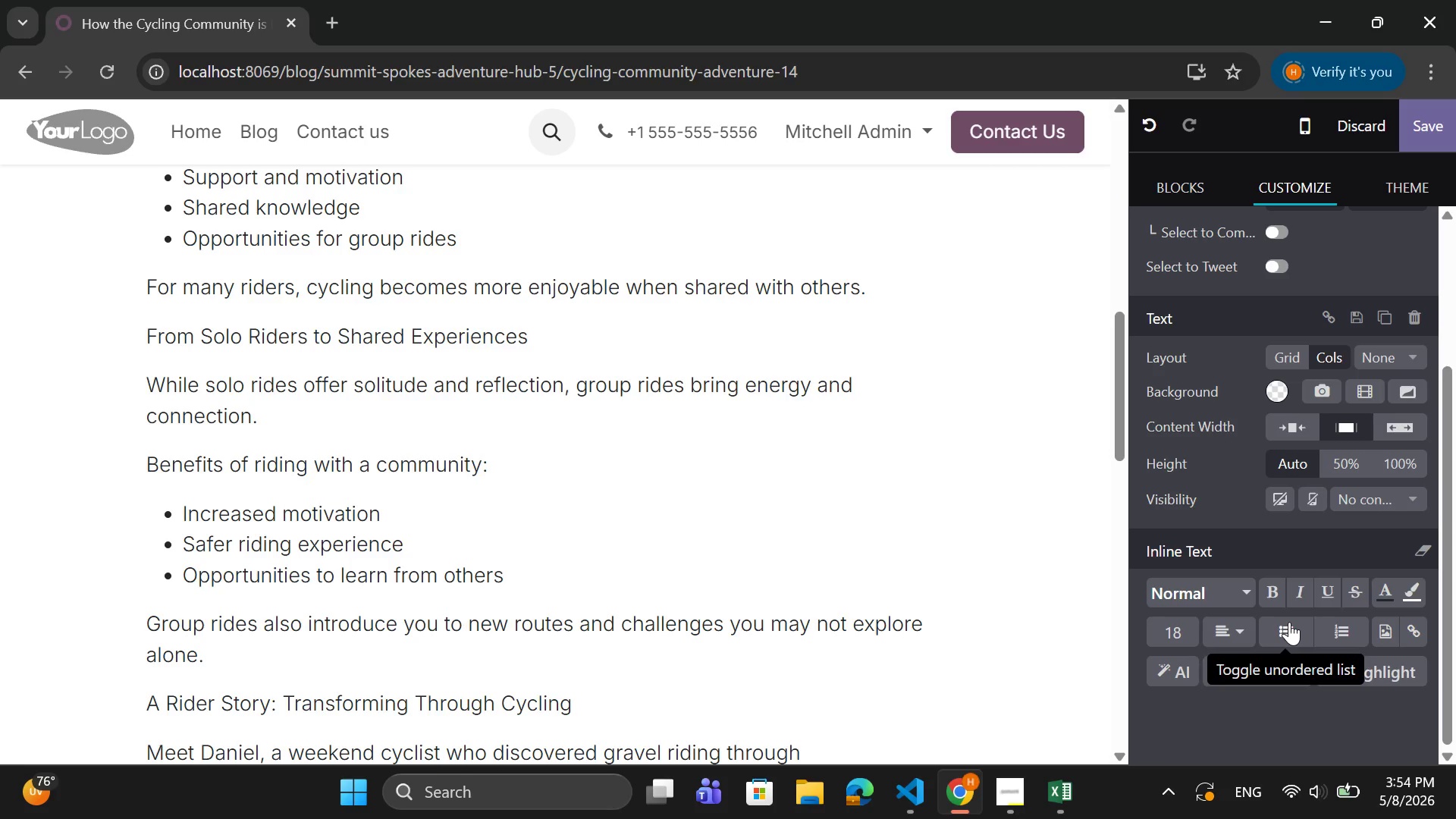 
type(a local community f)
key(Backspace)
type(go)
key(Backspace)
type(roup.)
 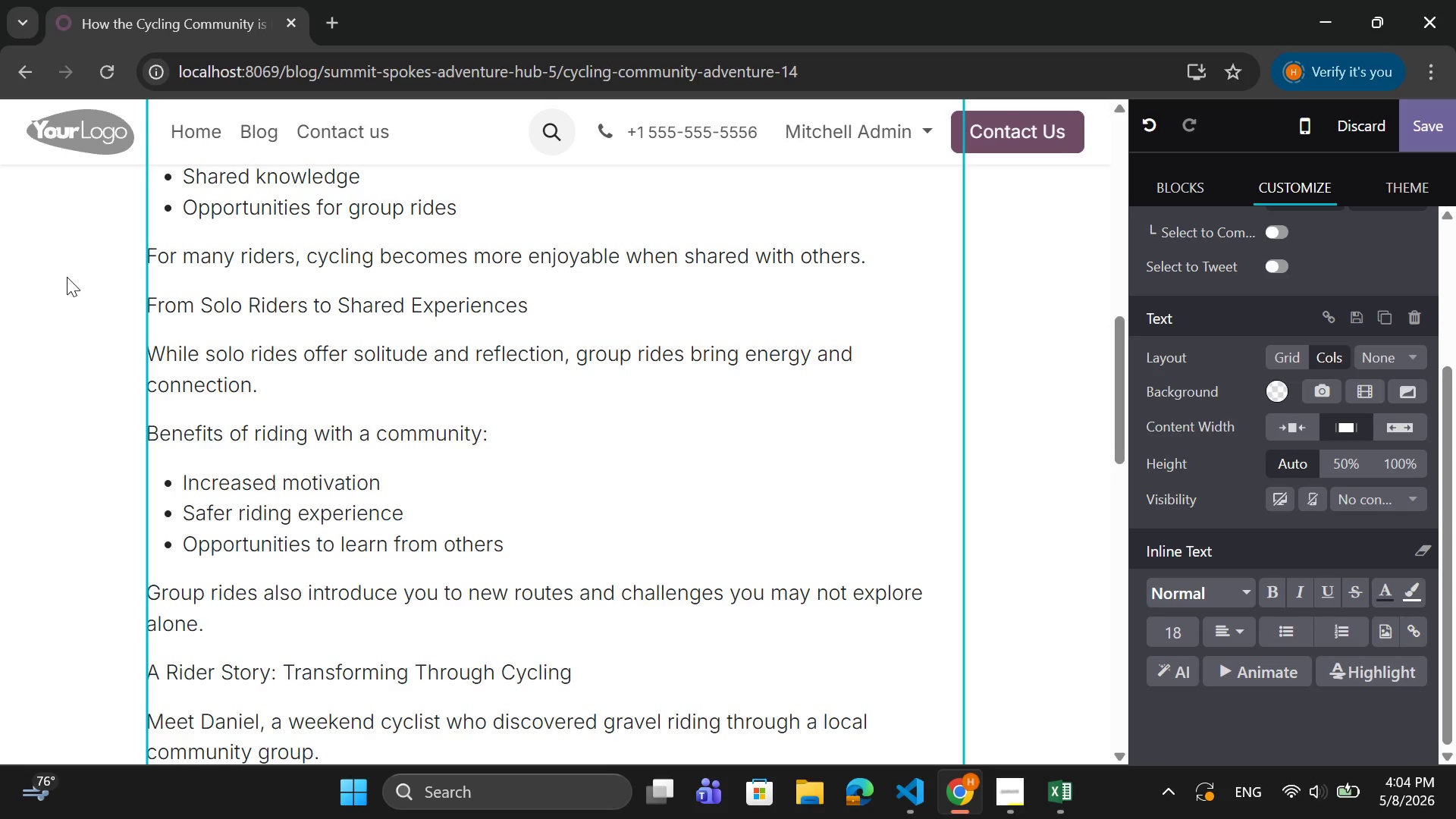 
wait(604.44)
 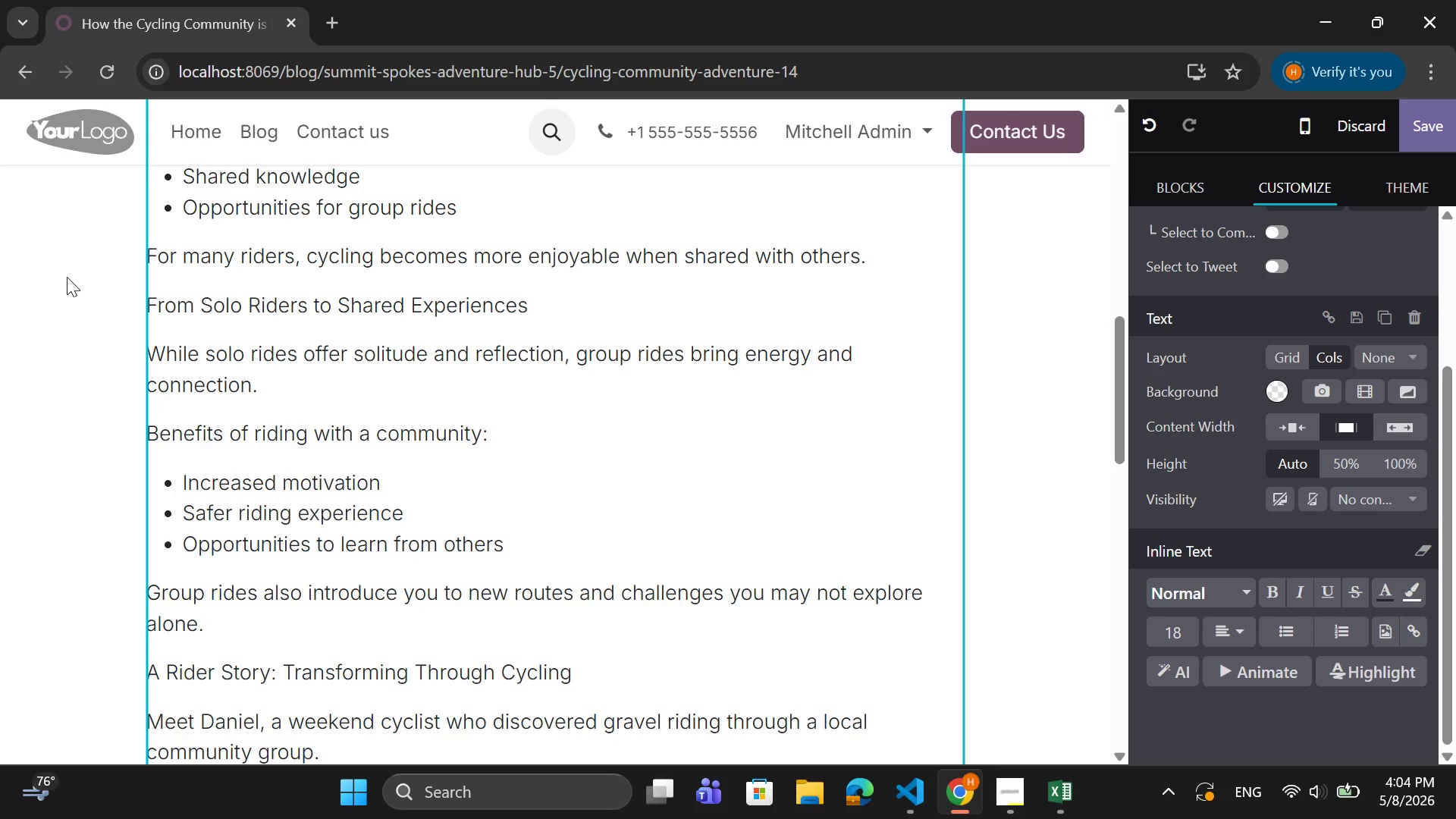 
scroll: coordinate [374, 456], scroll_direction: down, amount: 1.0
 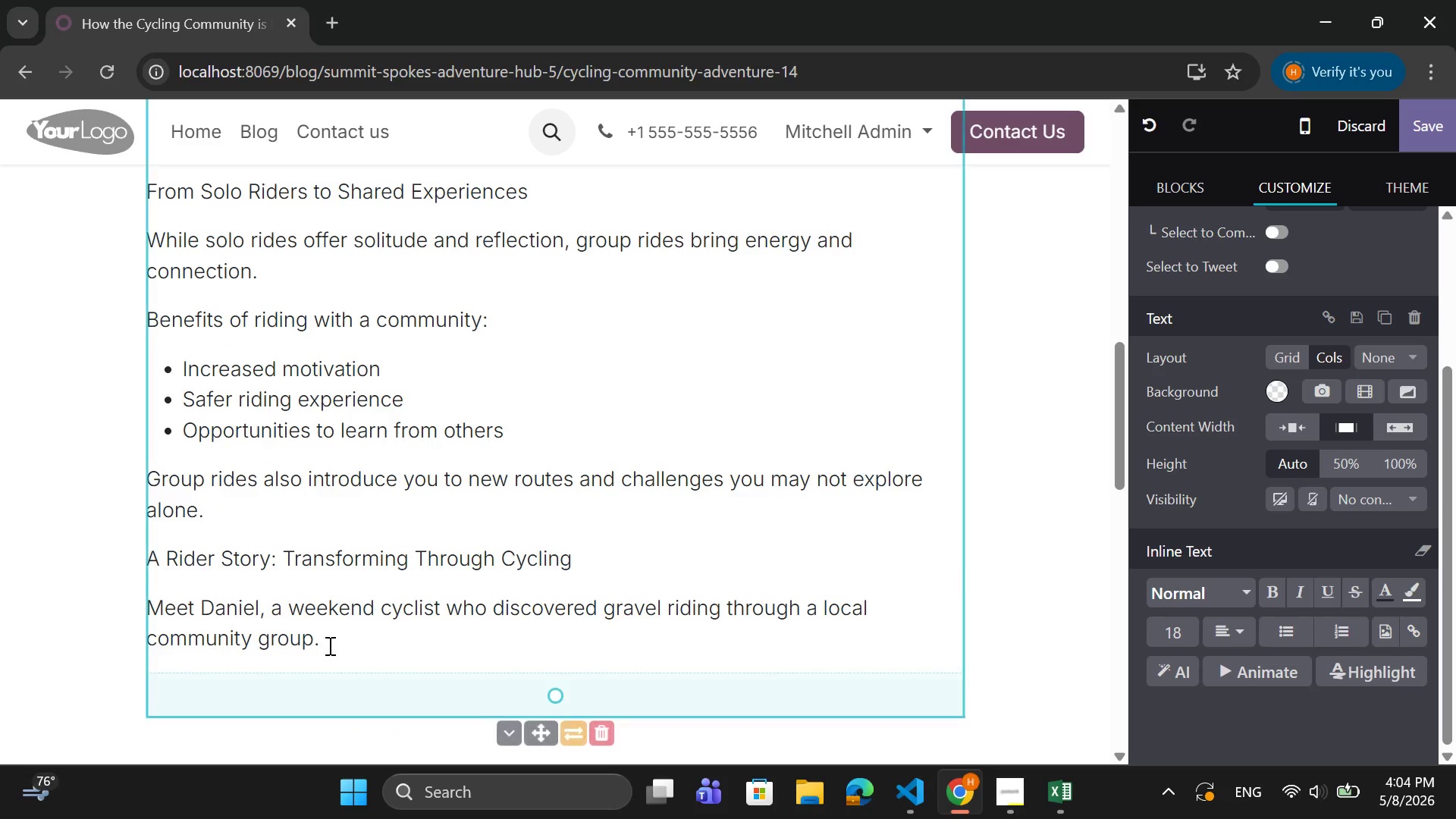 
left_click([328, 645])
 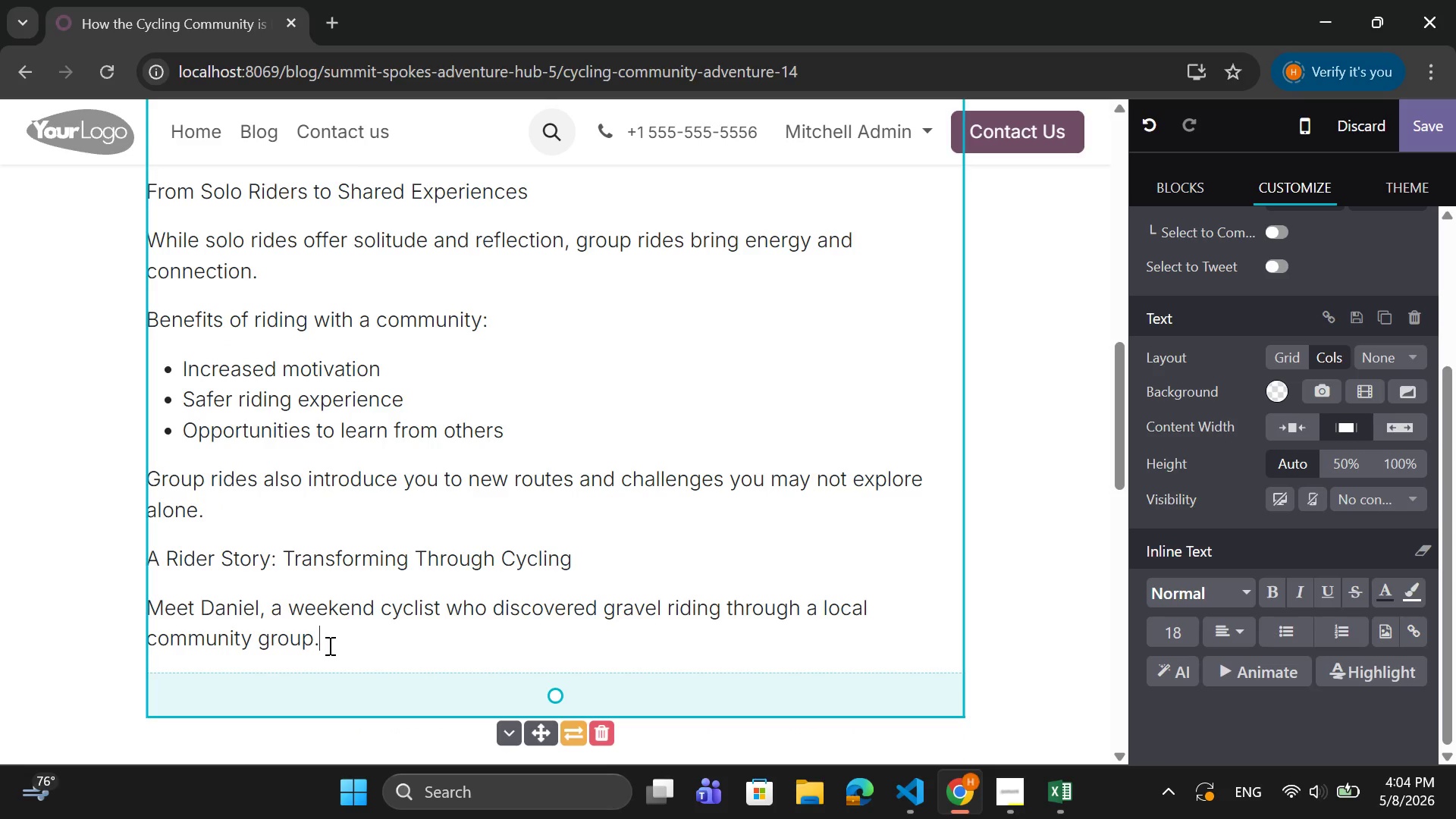 
wait(5.48)
 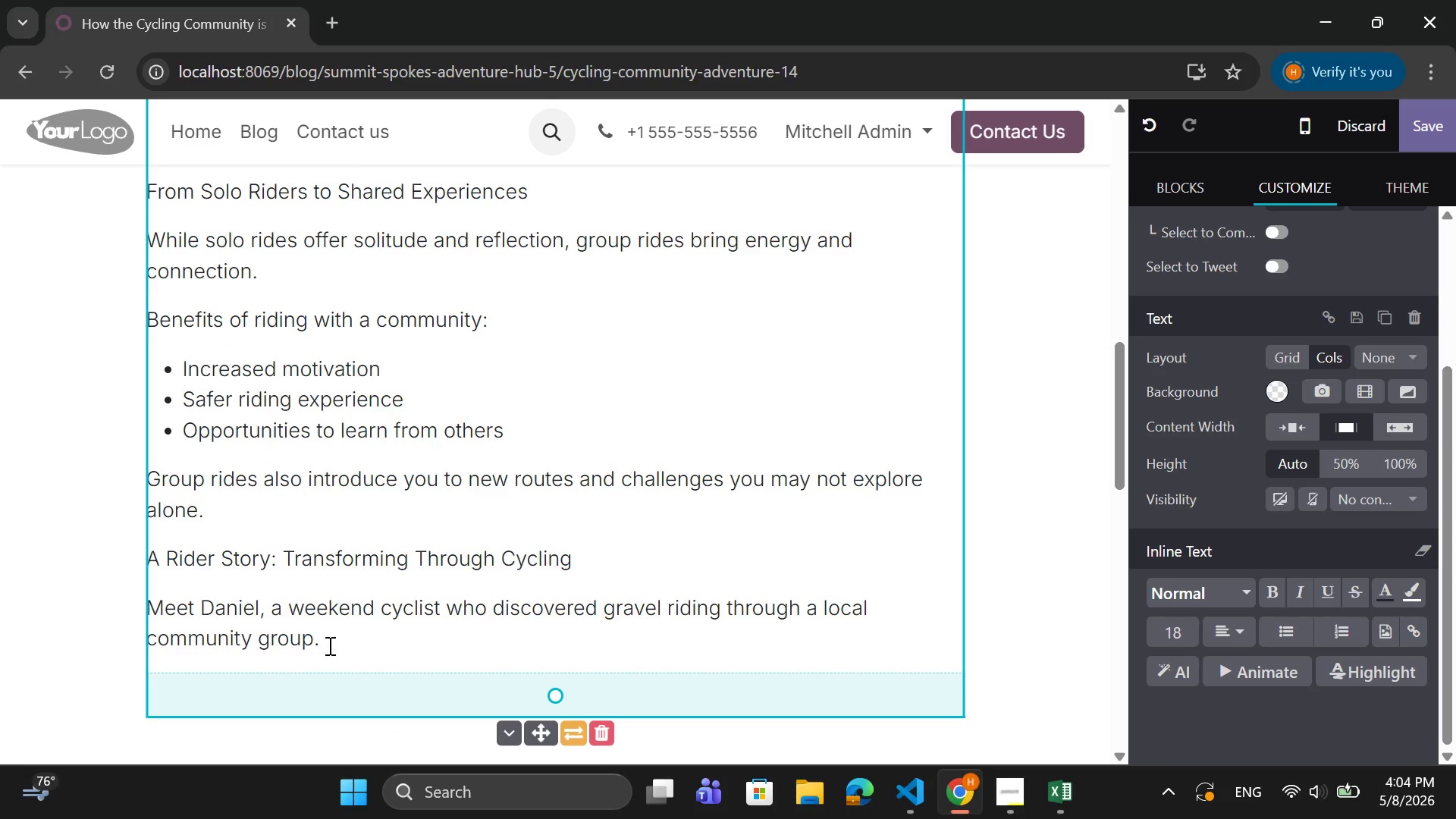 
key(Enter)
 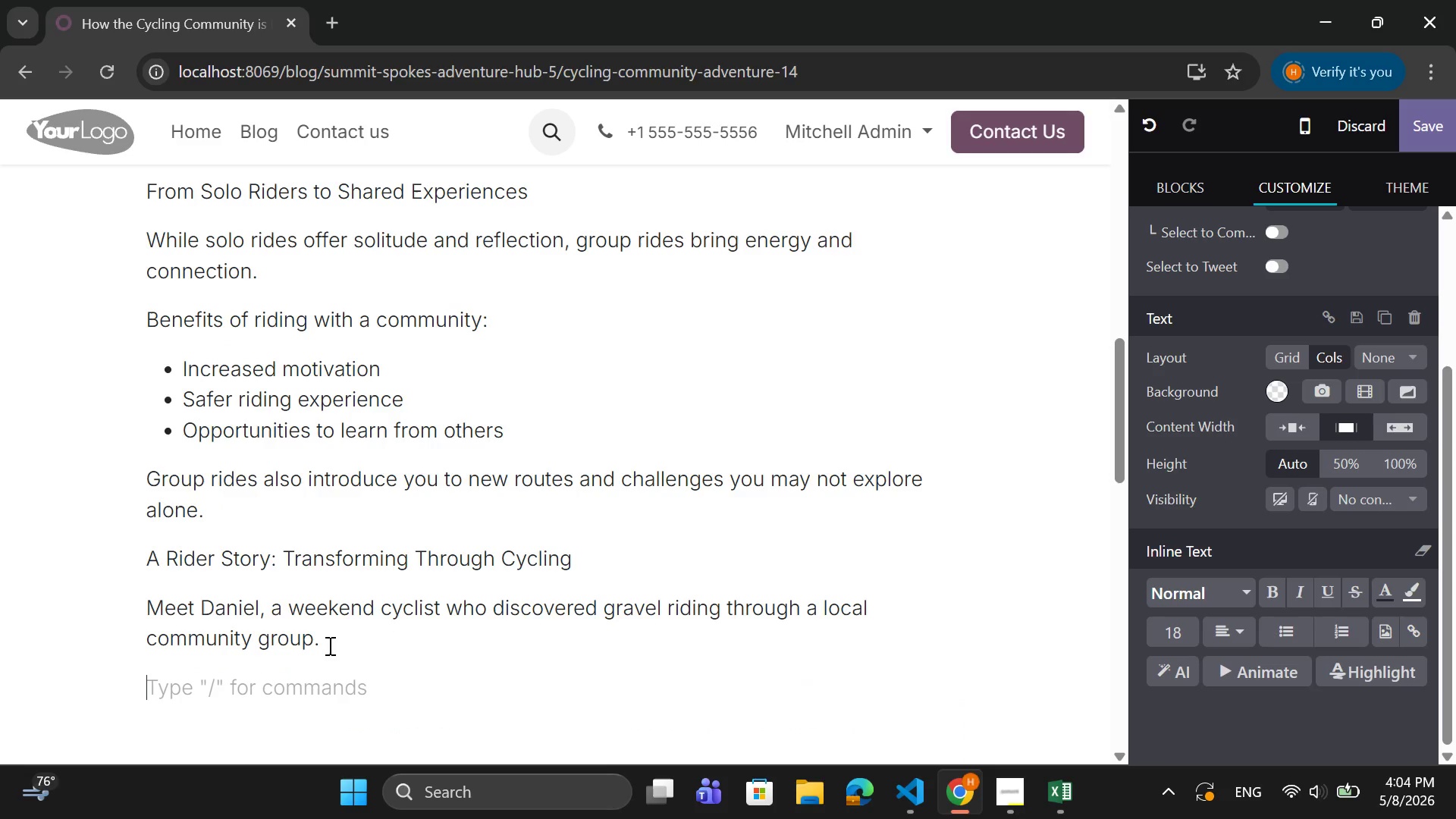 
type(What started as a casula)
key(Backspace)
key(Backspace)
key(Backspace)
type(ual hobby quickly turned into)
 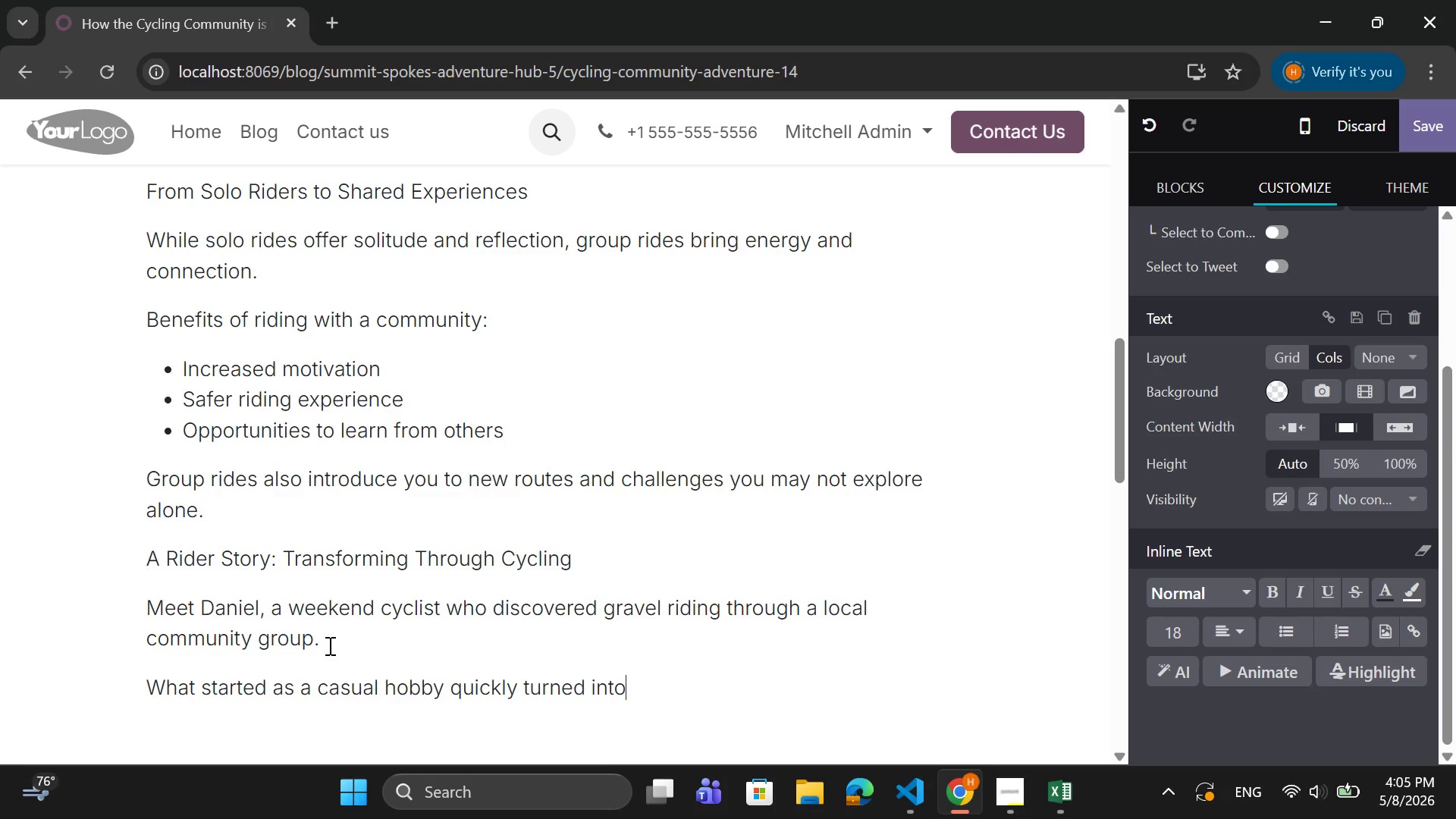 
type(a )
key(Backspace)
key(Backspace)
key(Backspace)
key(Backspace)
type( to a )
key(Backspace)
key(Backspace)
key(Backspace)
key(Backspace)
key(Backspace)
key(Backspace)
type(to a passion)
key(Backspace)
type(.)
 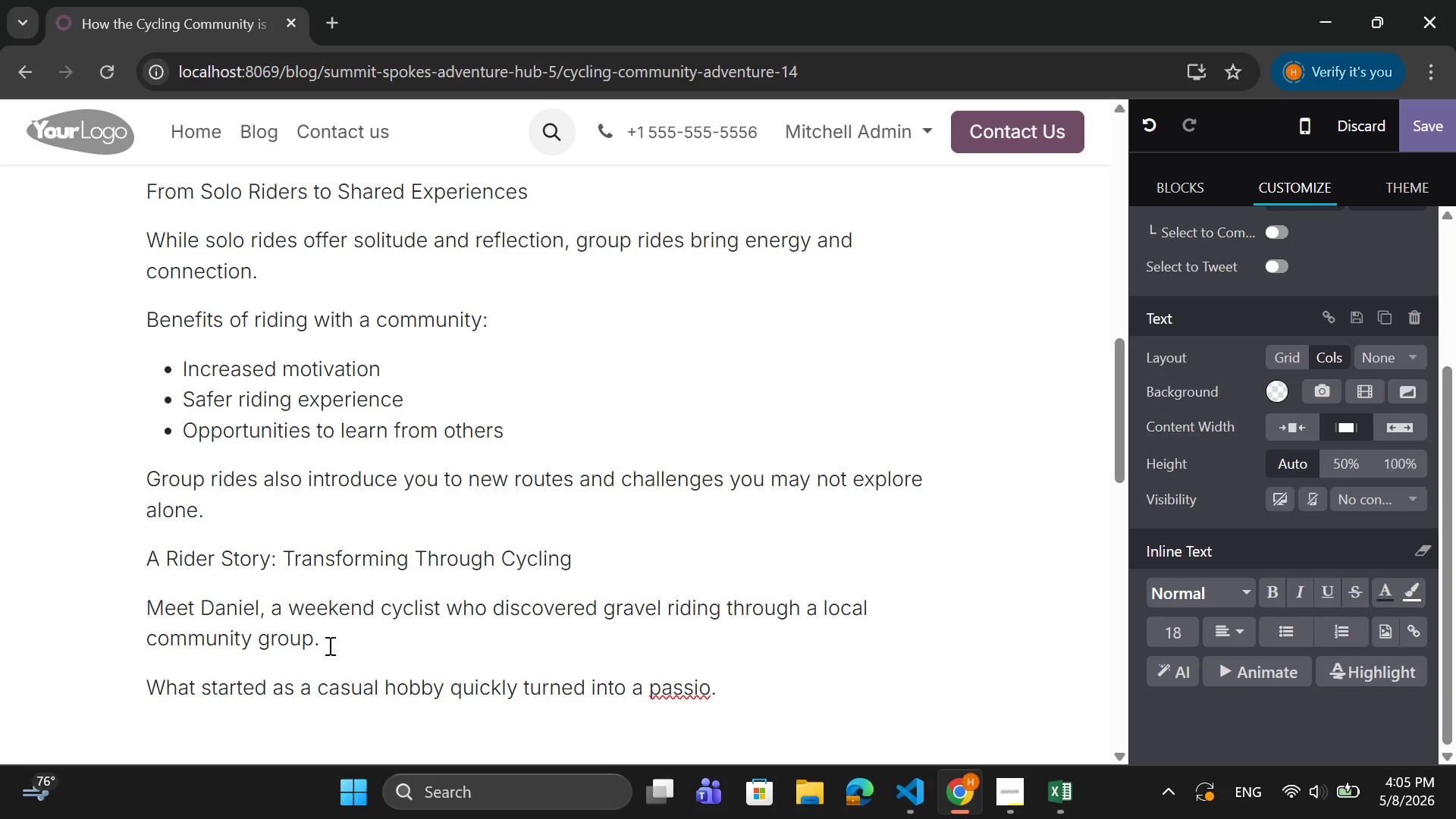 
wait(5.2)
 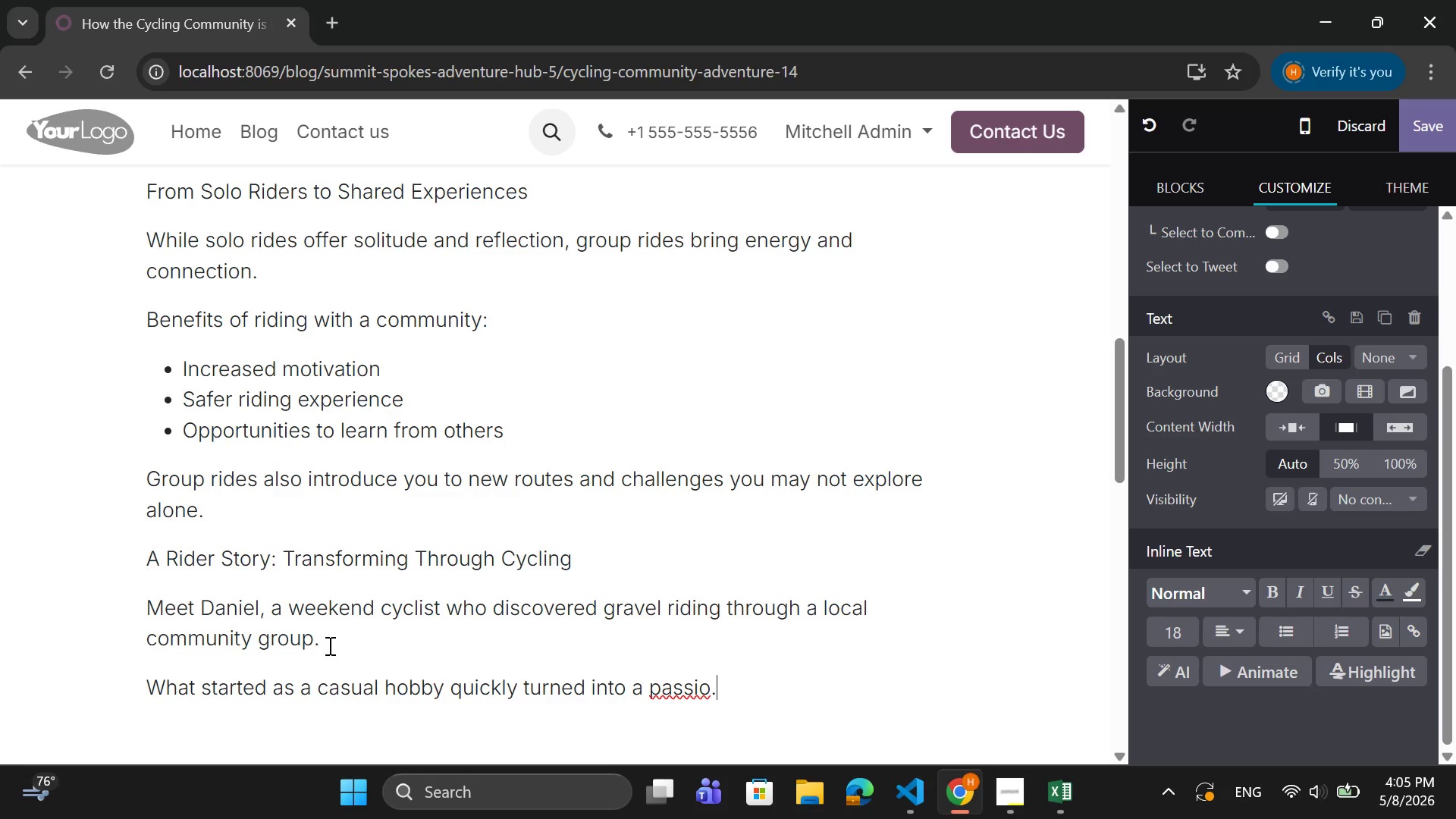 
key(Backspace)
key(Backspace)
type(i)
key(Backspace)
type(on )
key(Backspace)
type(,)
key(Backspace)
type(. Through grouo)
key(Backspace)
type(p rides and events, daniel)
 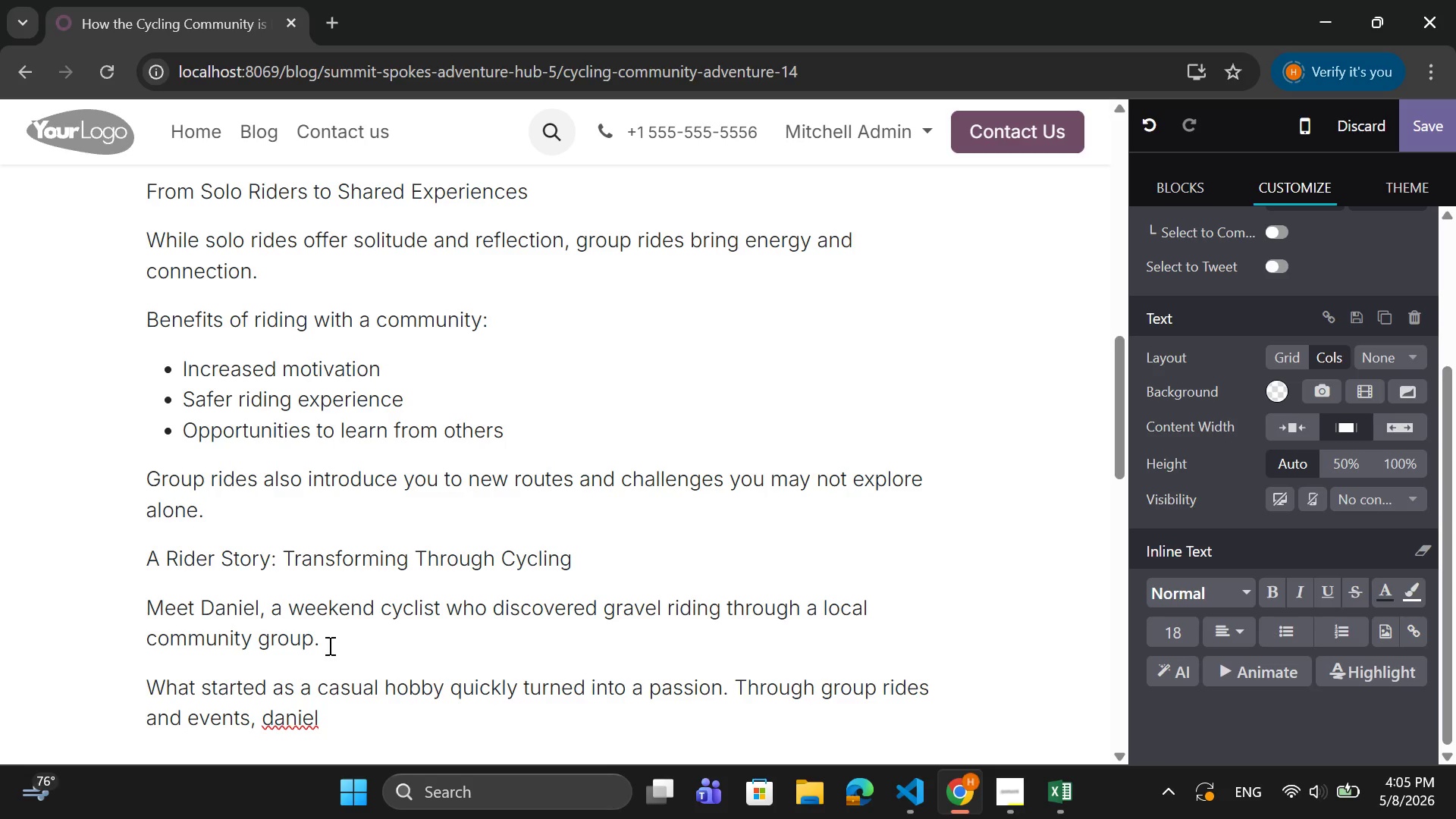 
key(Control+ControlRight)
 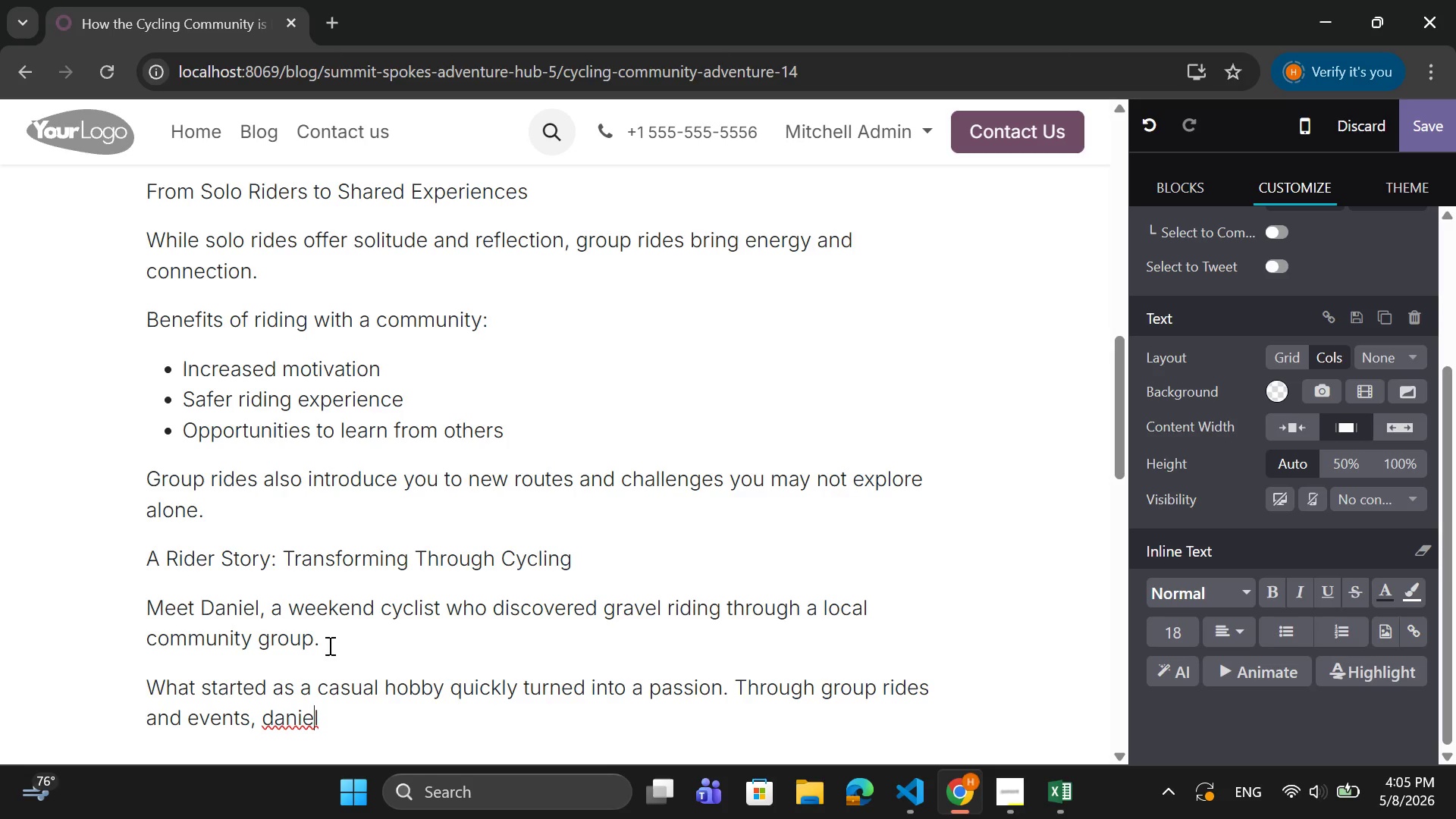 
key(ArrowLeft)
 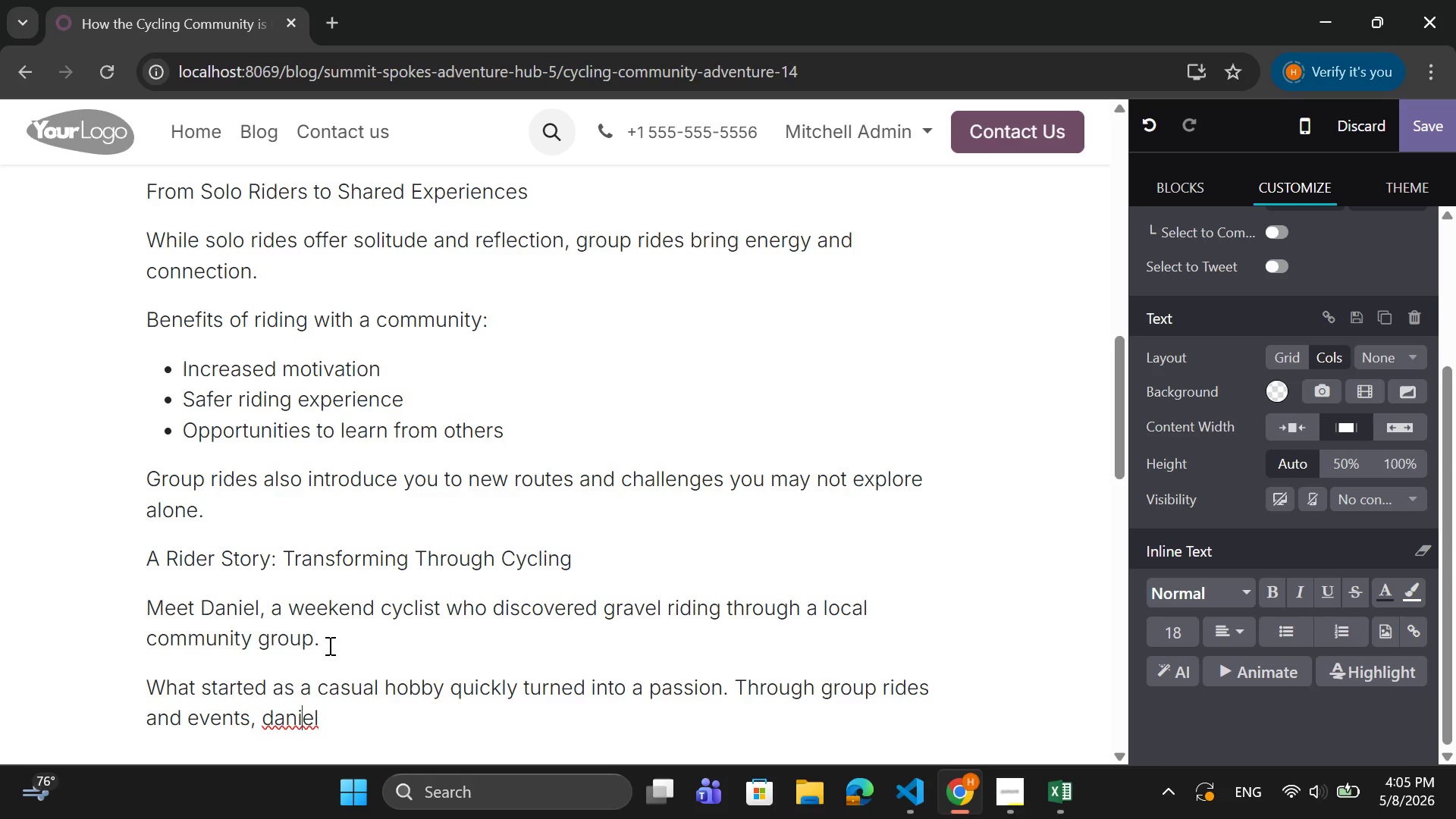 
key(ArrowLeft)
 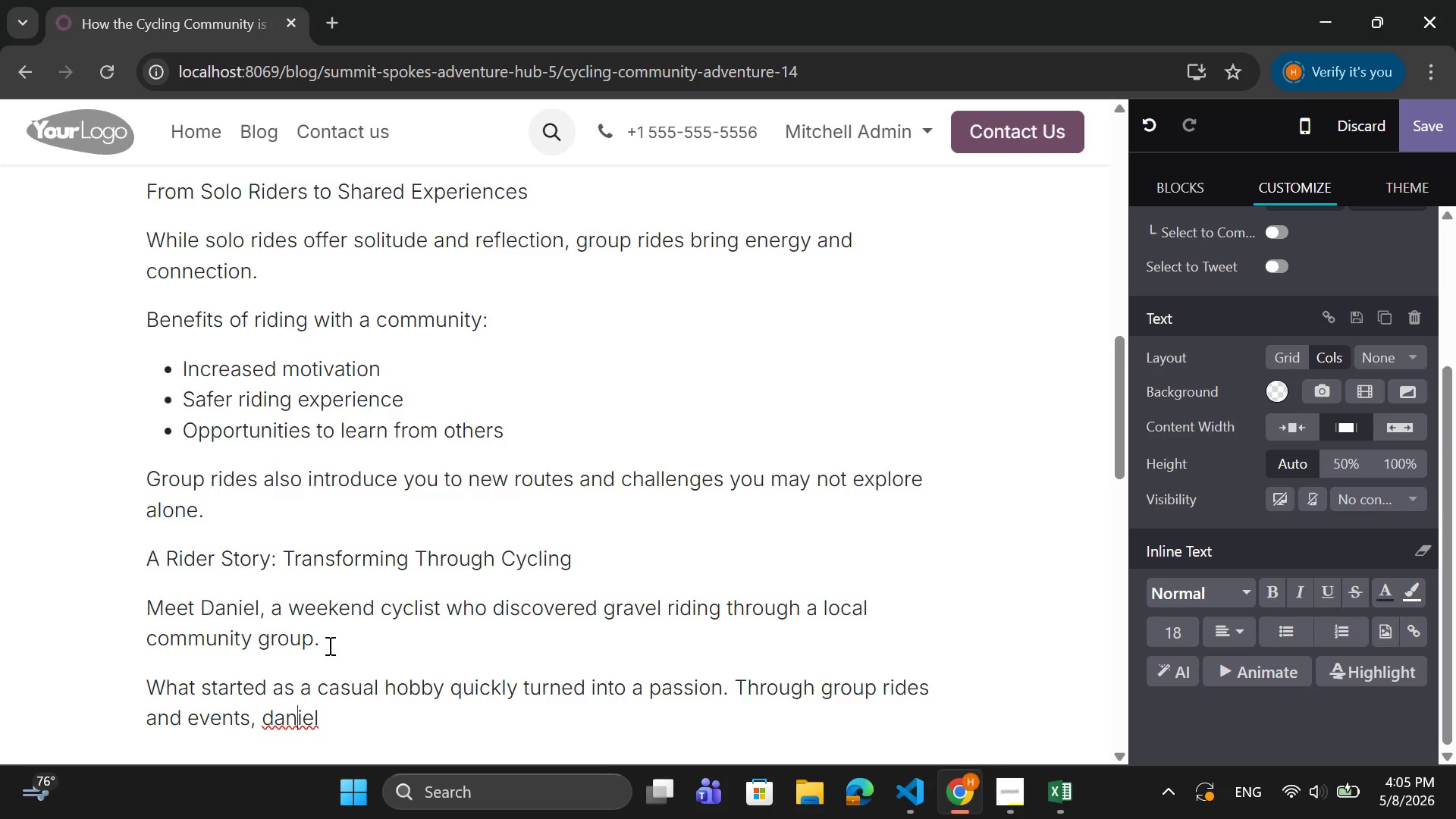 
key(ArrowLeft)
 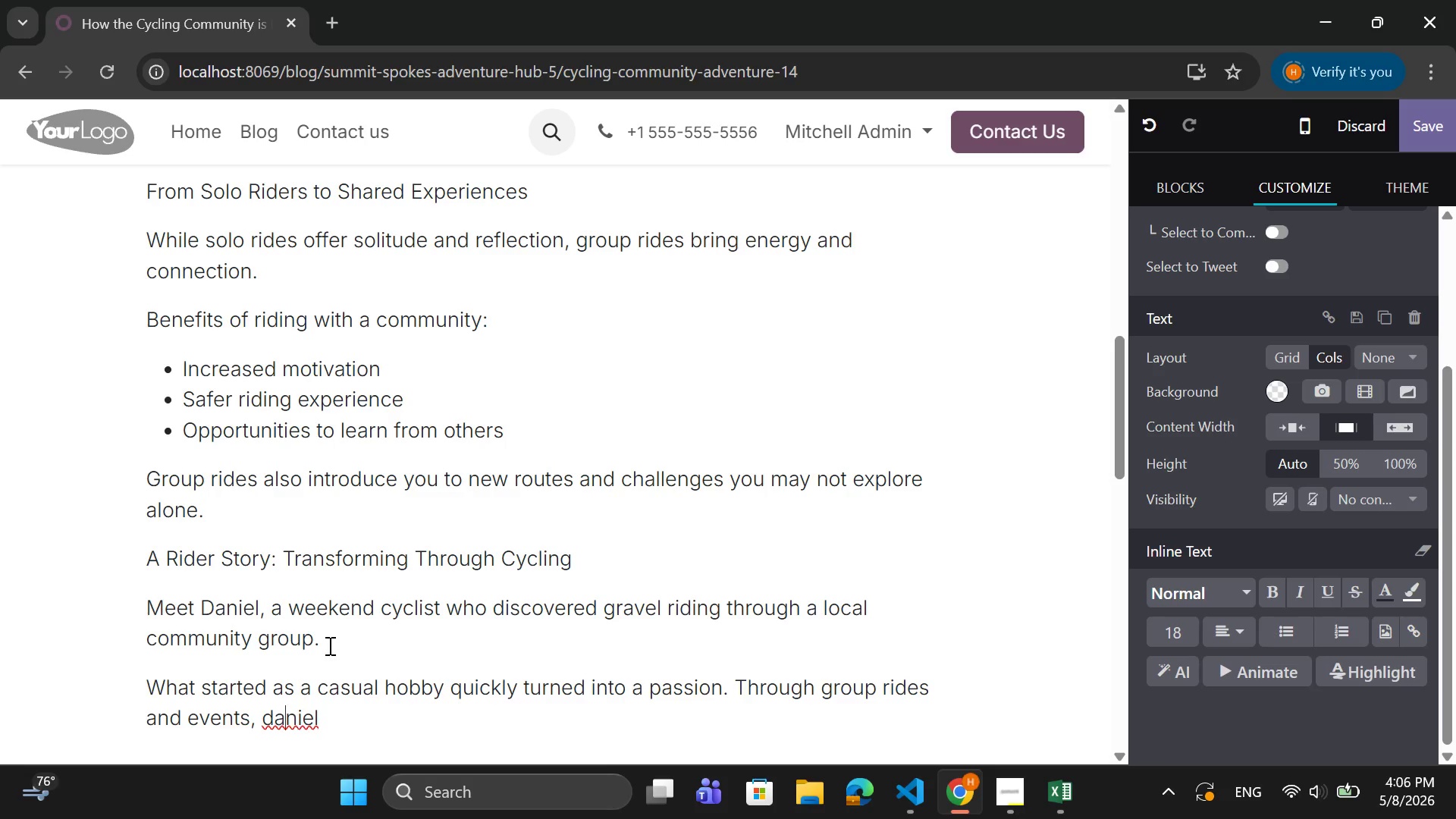 
key(ArrowLeft)
 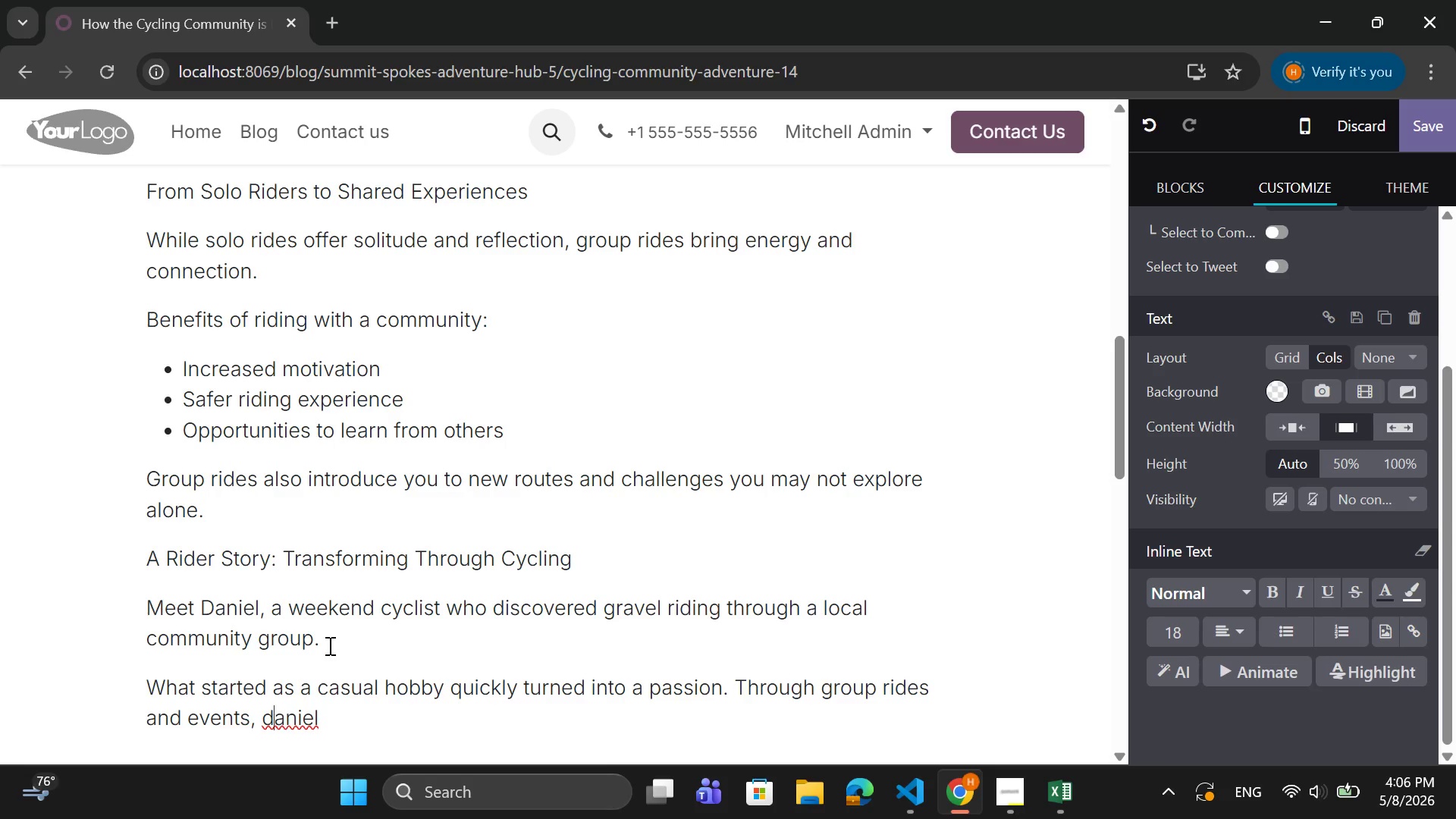 
key(ArrowLeft)
 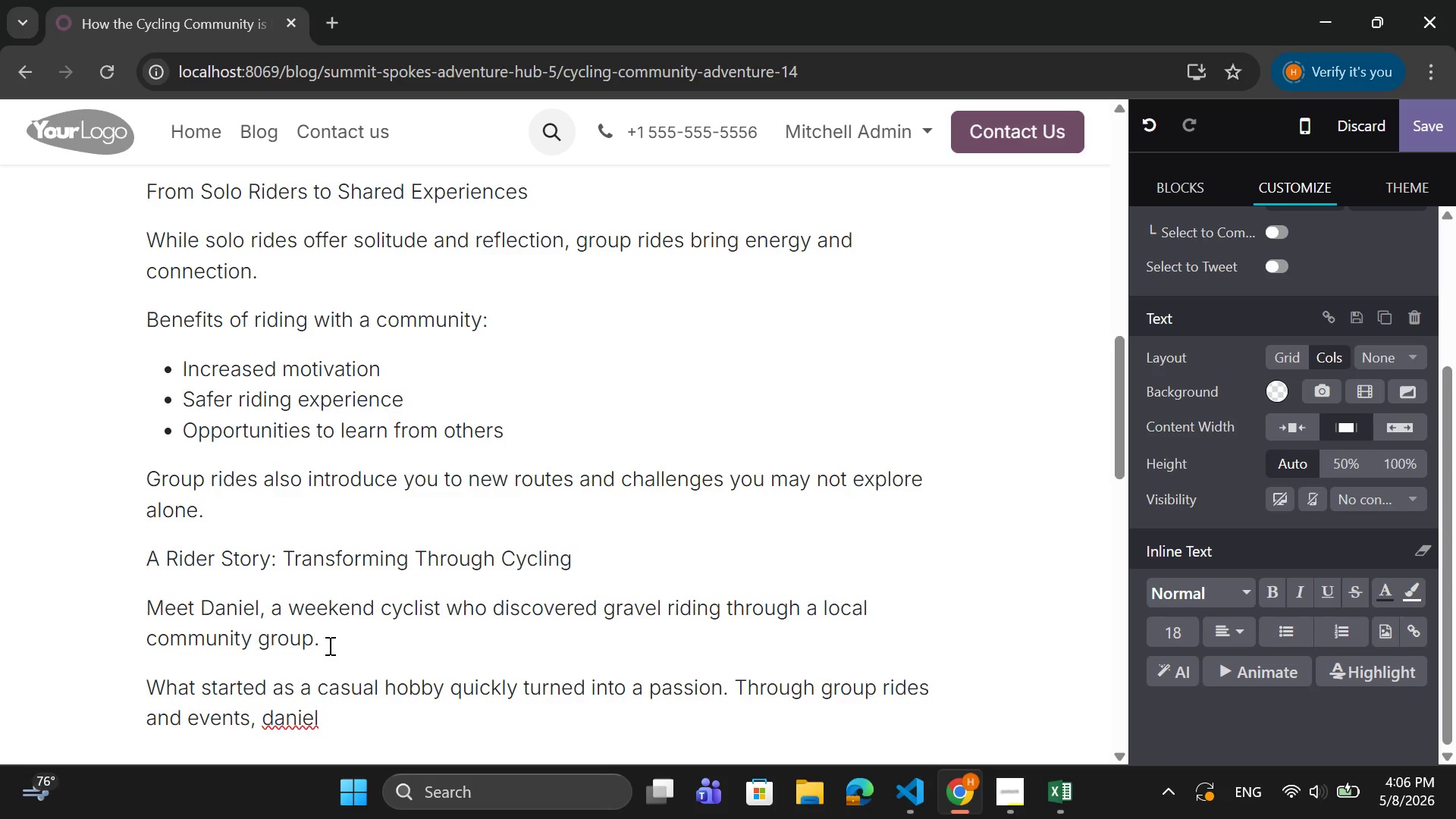 
key(Backspace)
 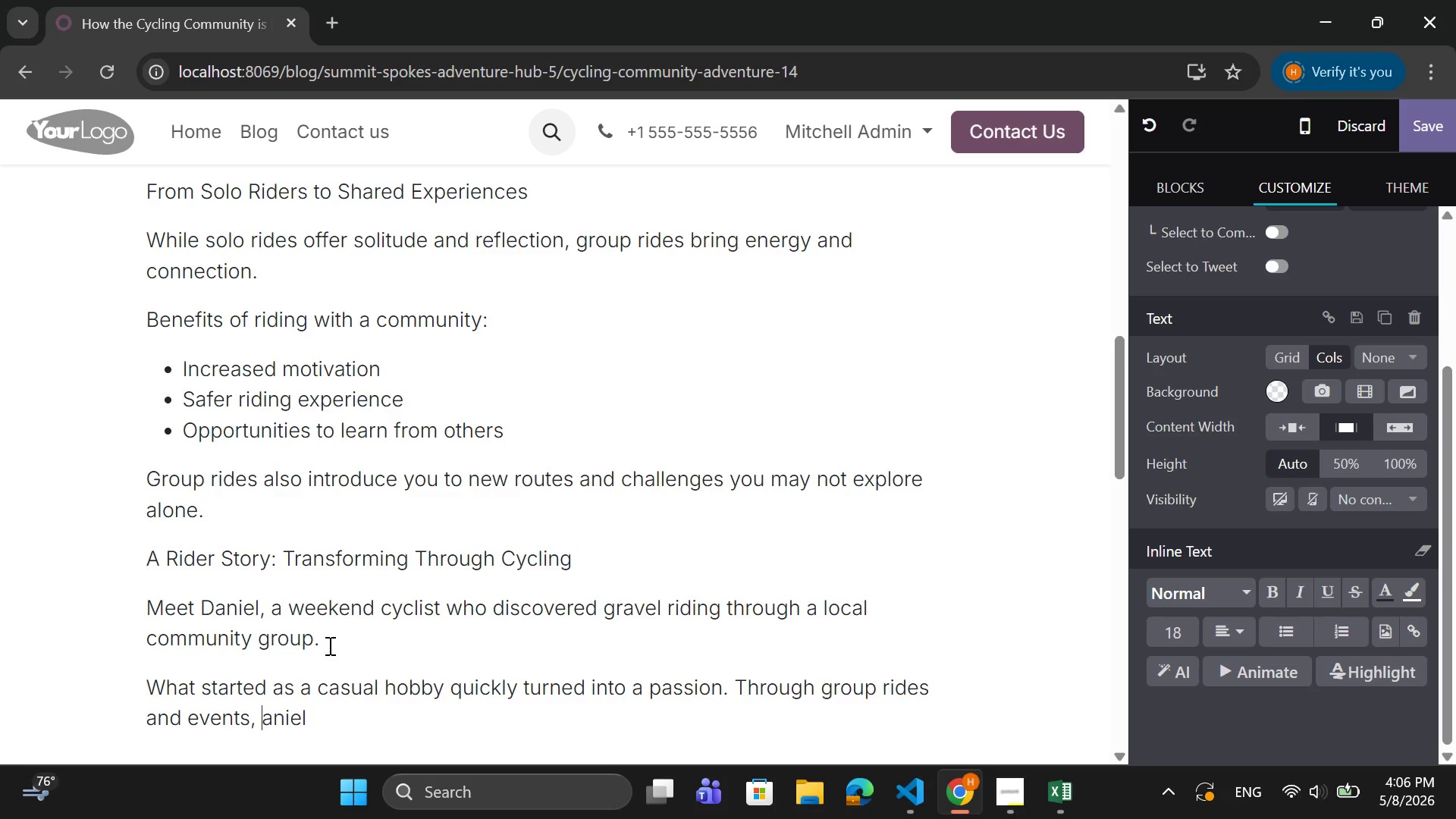 
key(CapsLock)
 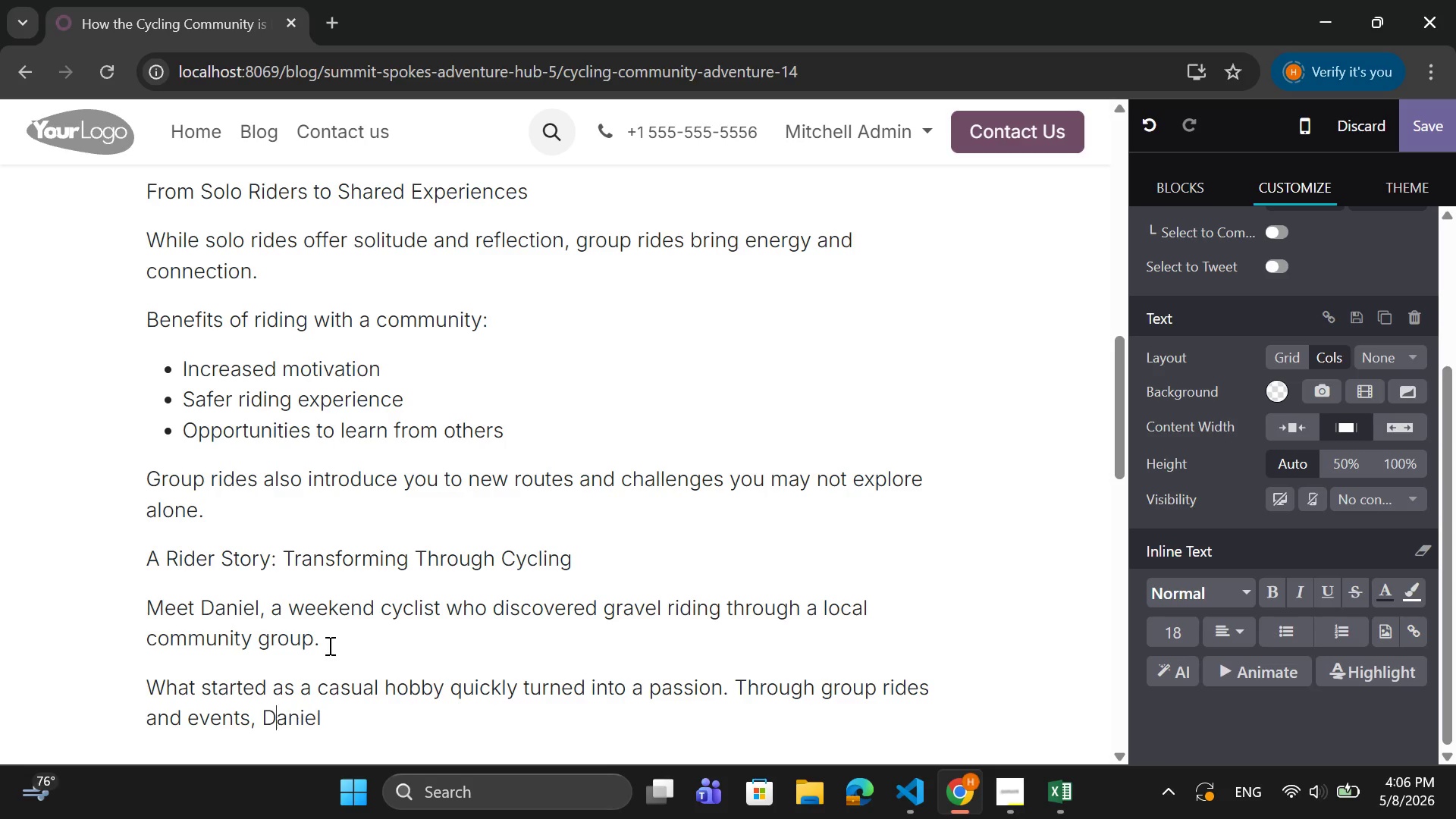 
key(D)
 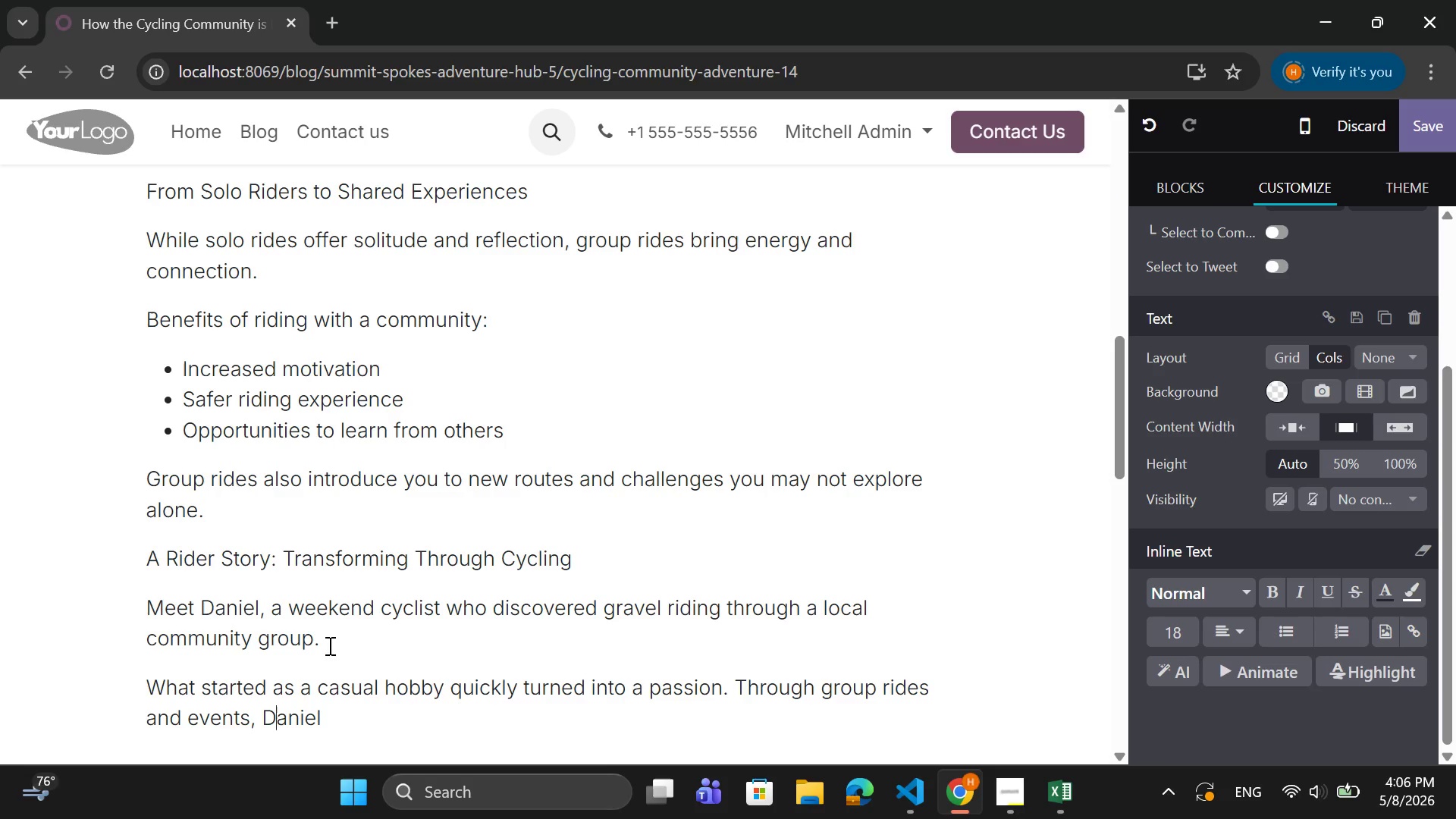 
key(CapsLock)
 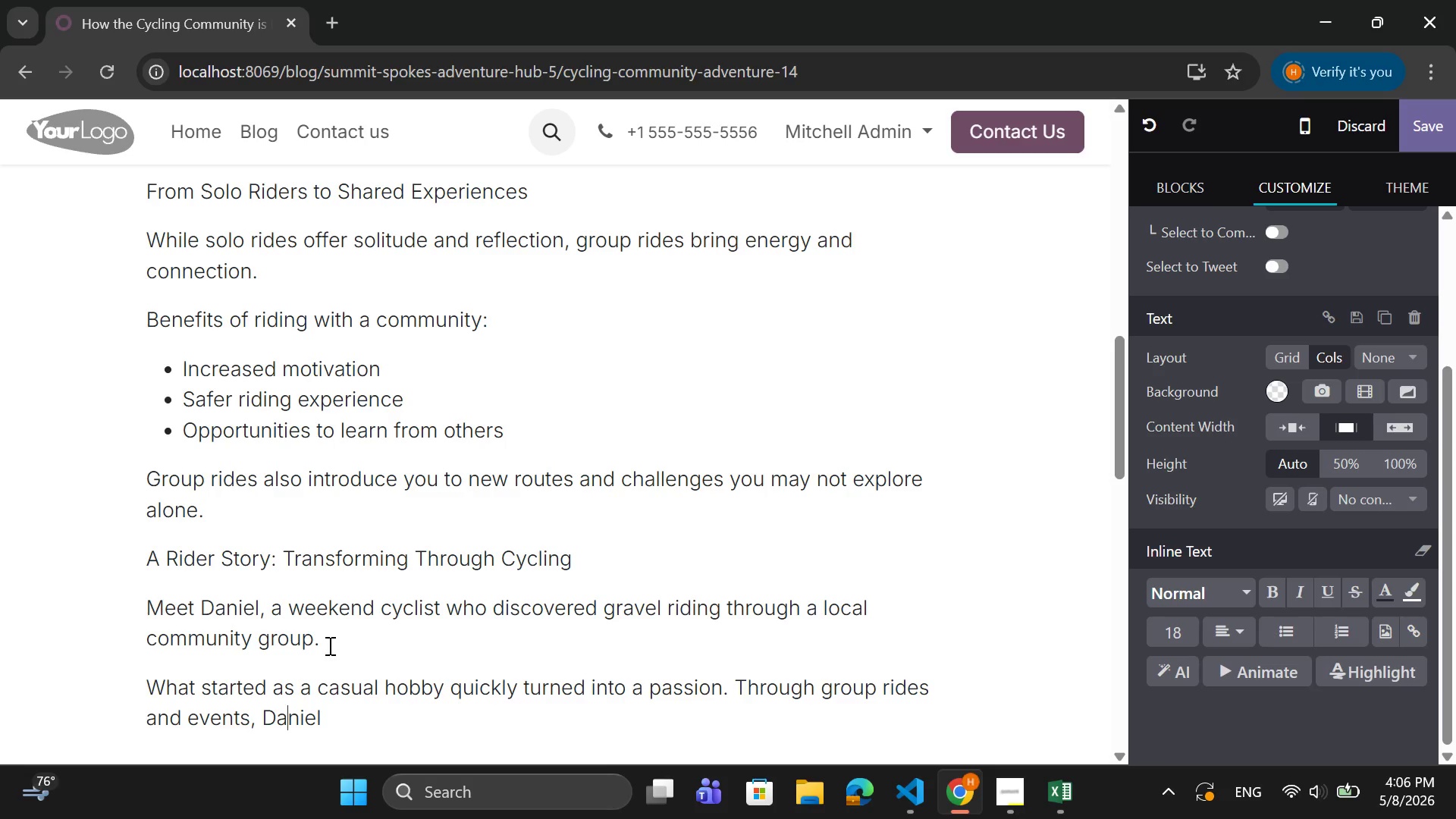 
key(ArrowRight)
 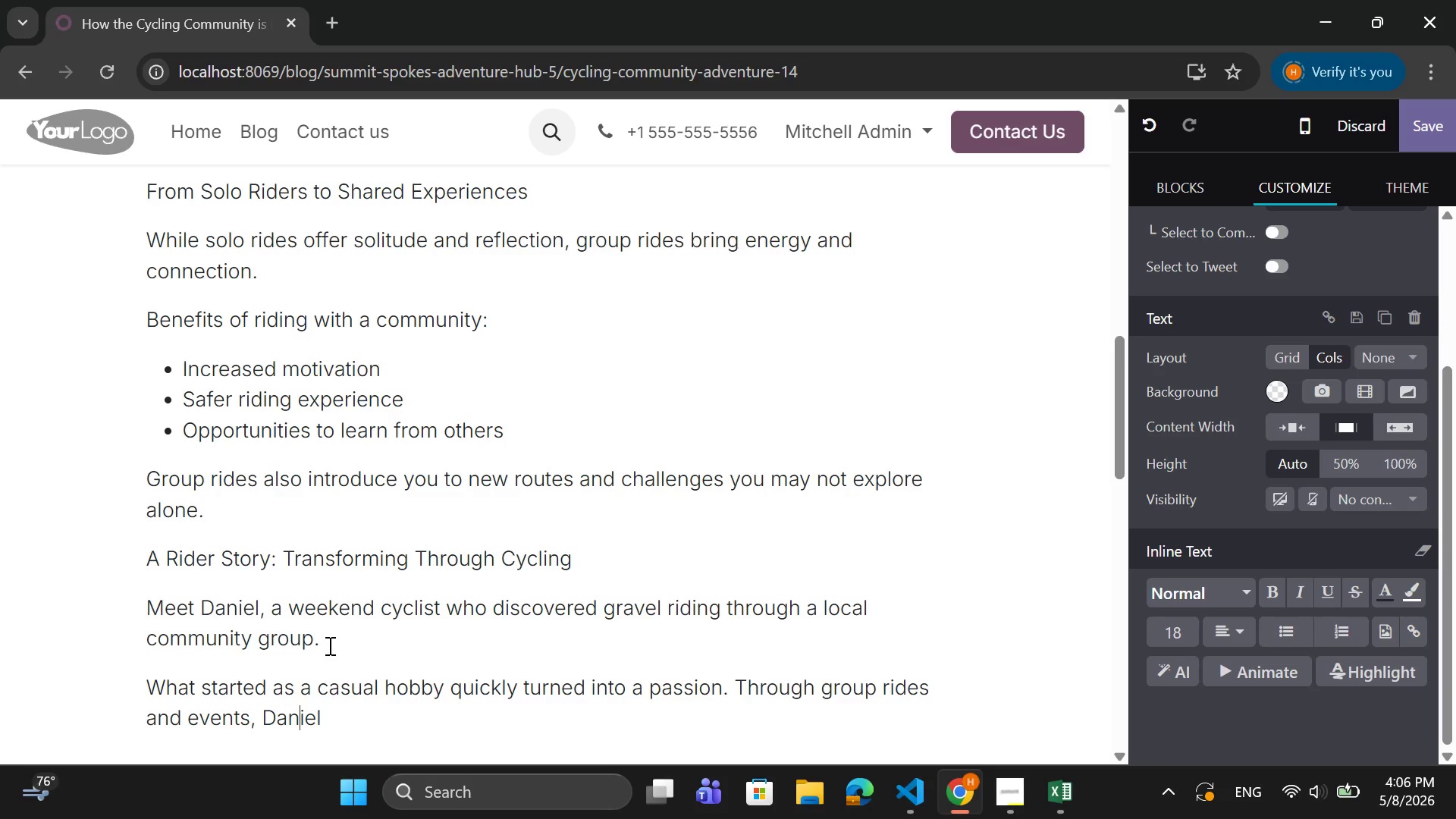 
key(ArrowRight)
 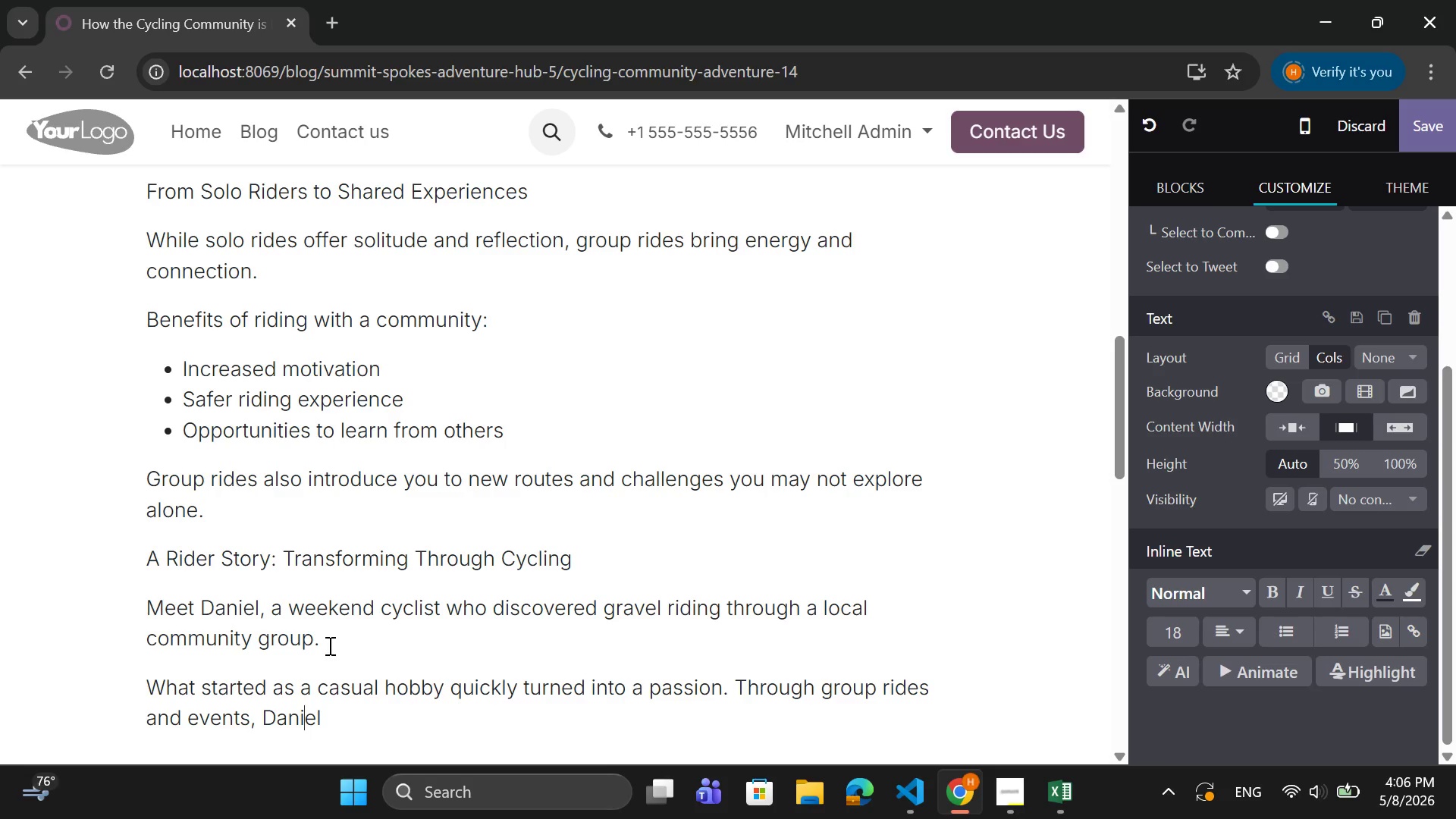 
key(ArrowRight)
 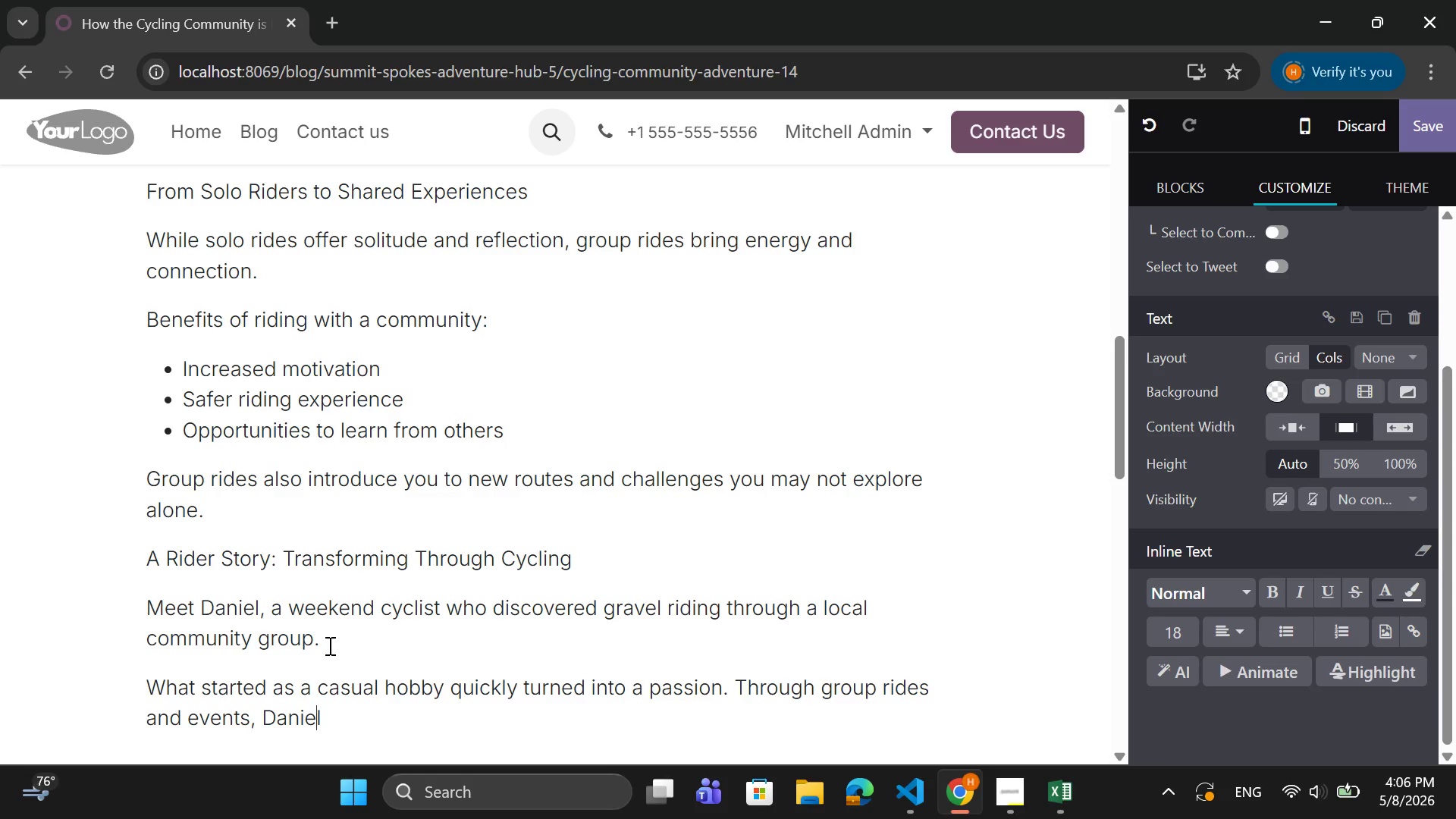 
key(ArrowRight)
 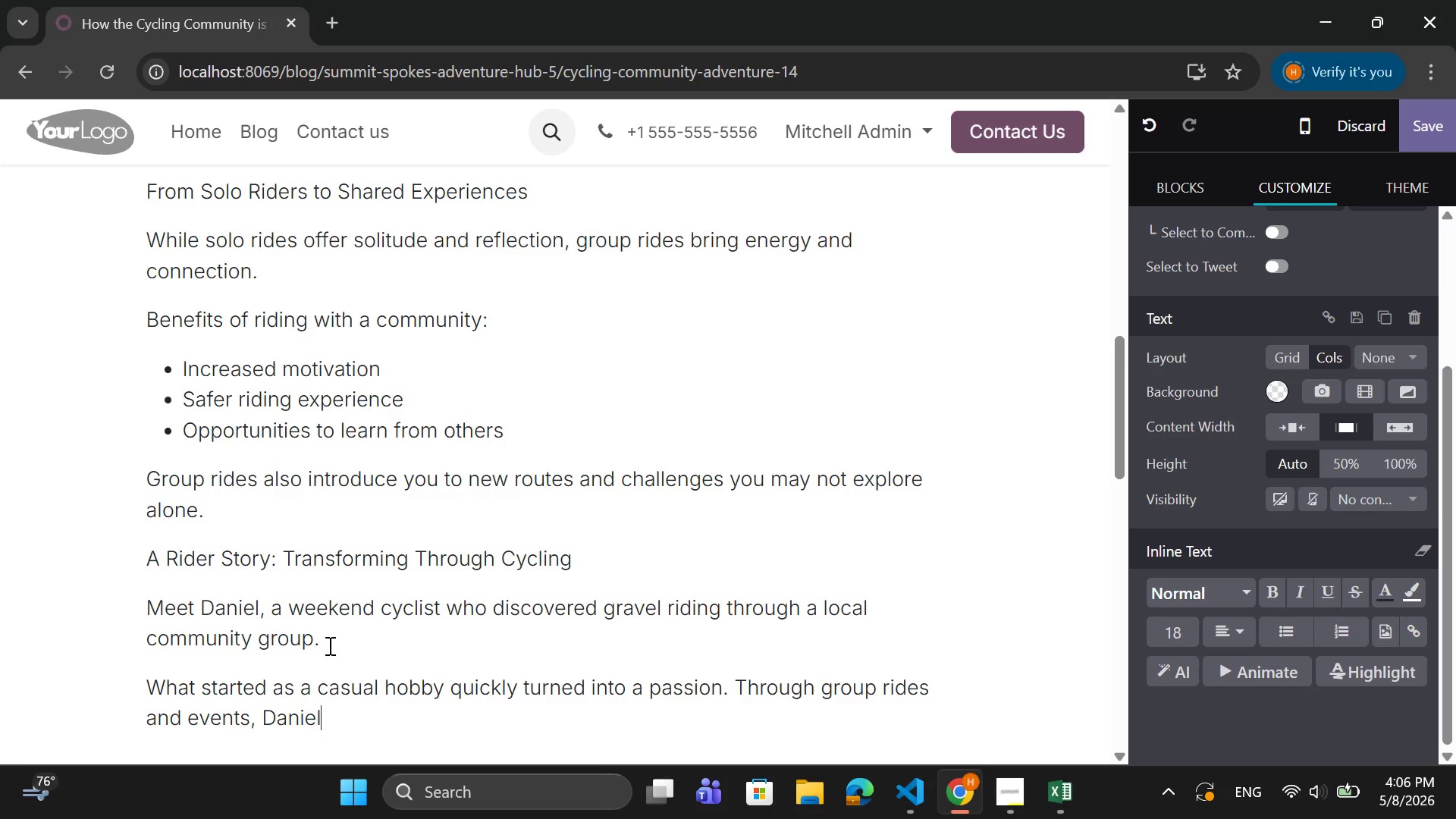 
key(ArrowRight)
 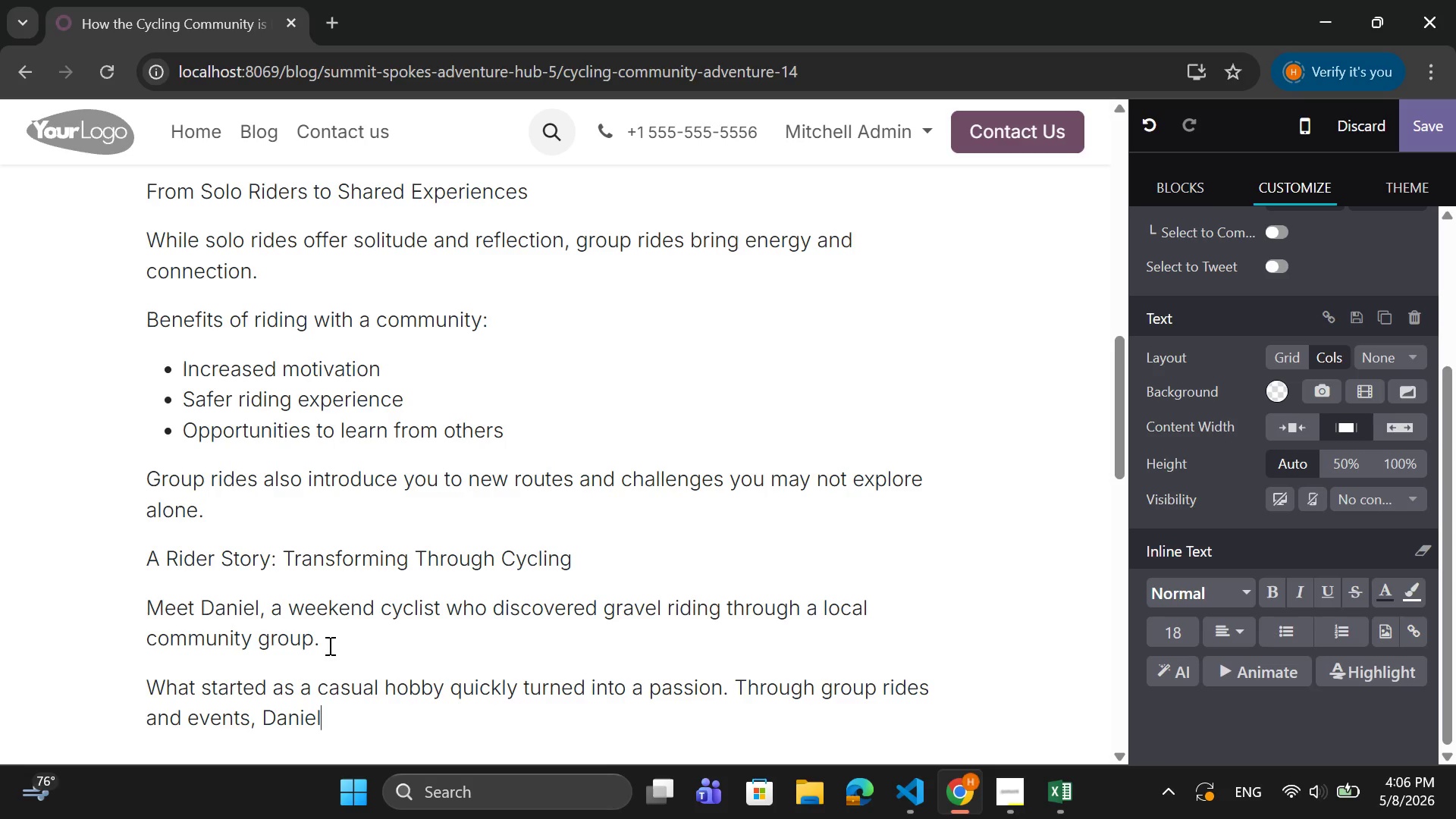 
type( impro)
key(Backspace)
type(oveed)
key(Backspace)
key(Backspace)
type(d his sills)
key(Backspace)
key(Backspace)
key(Backspace)
key(Backspace)
type(kills, but )
key(Backspace)
key(Backspace)
type(ilt lasting t)
key(Backspace)
type(friendship )
key(Backspace)
type(s, and gained confidene.)
 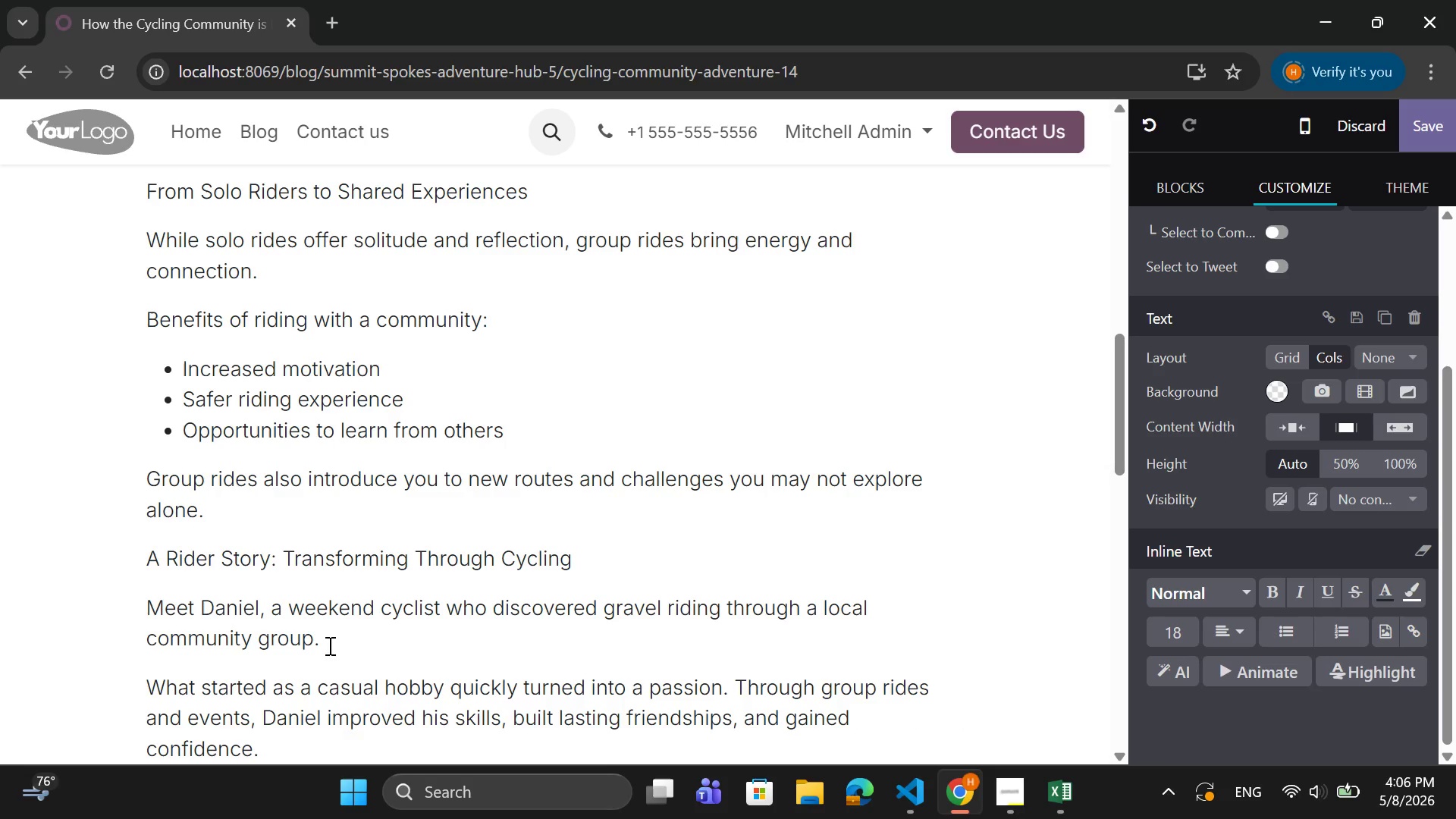 
key(Enter)
 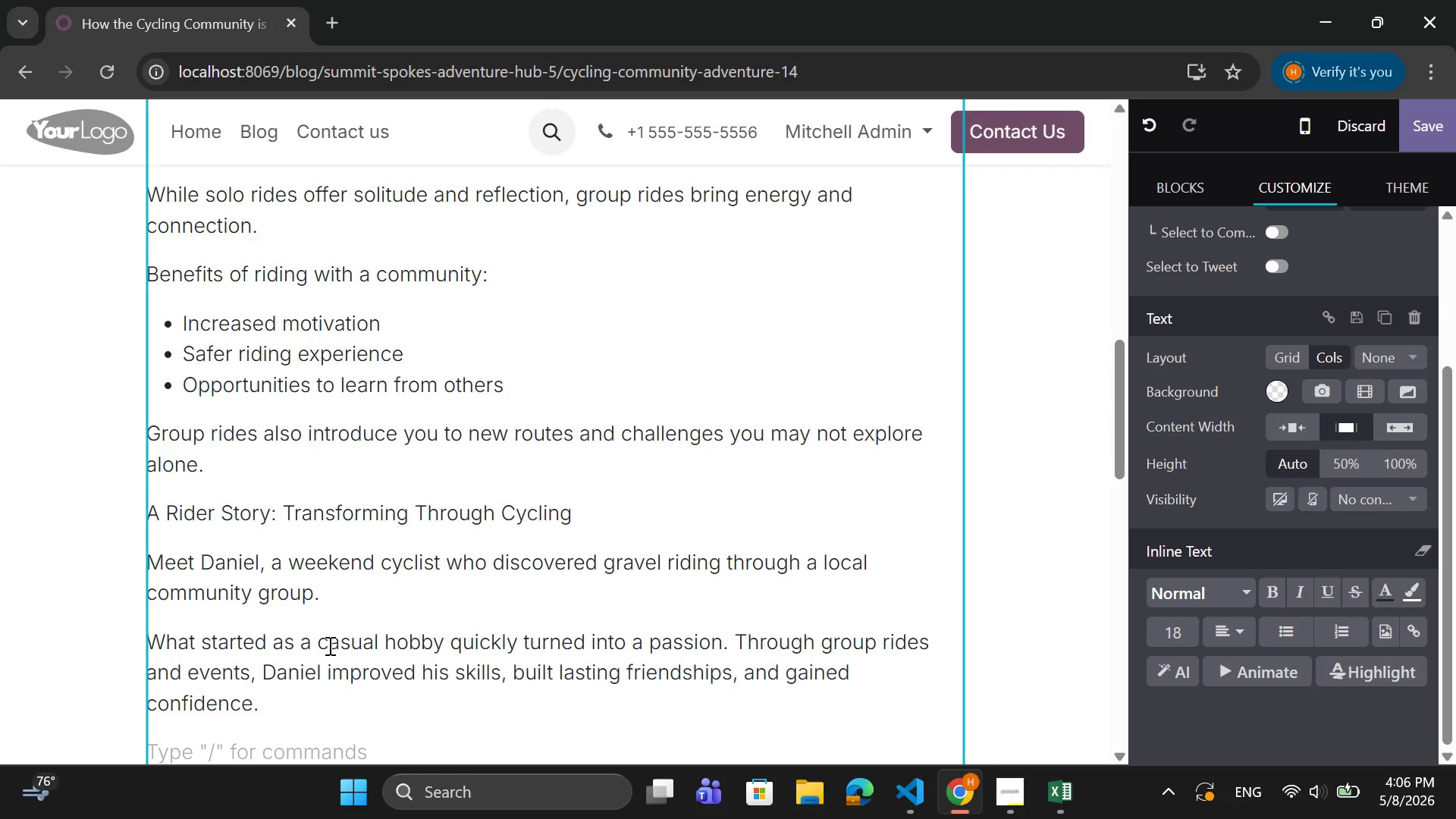 
type(His story is not unique. )
 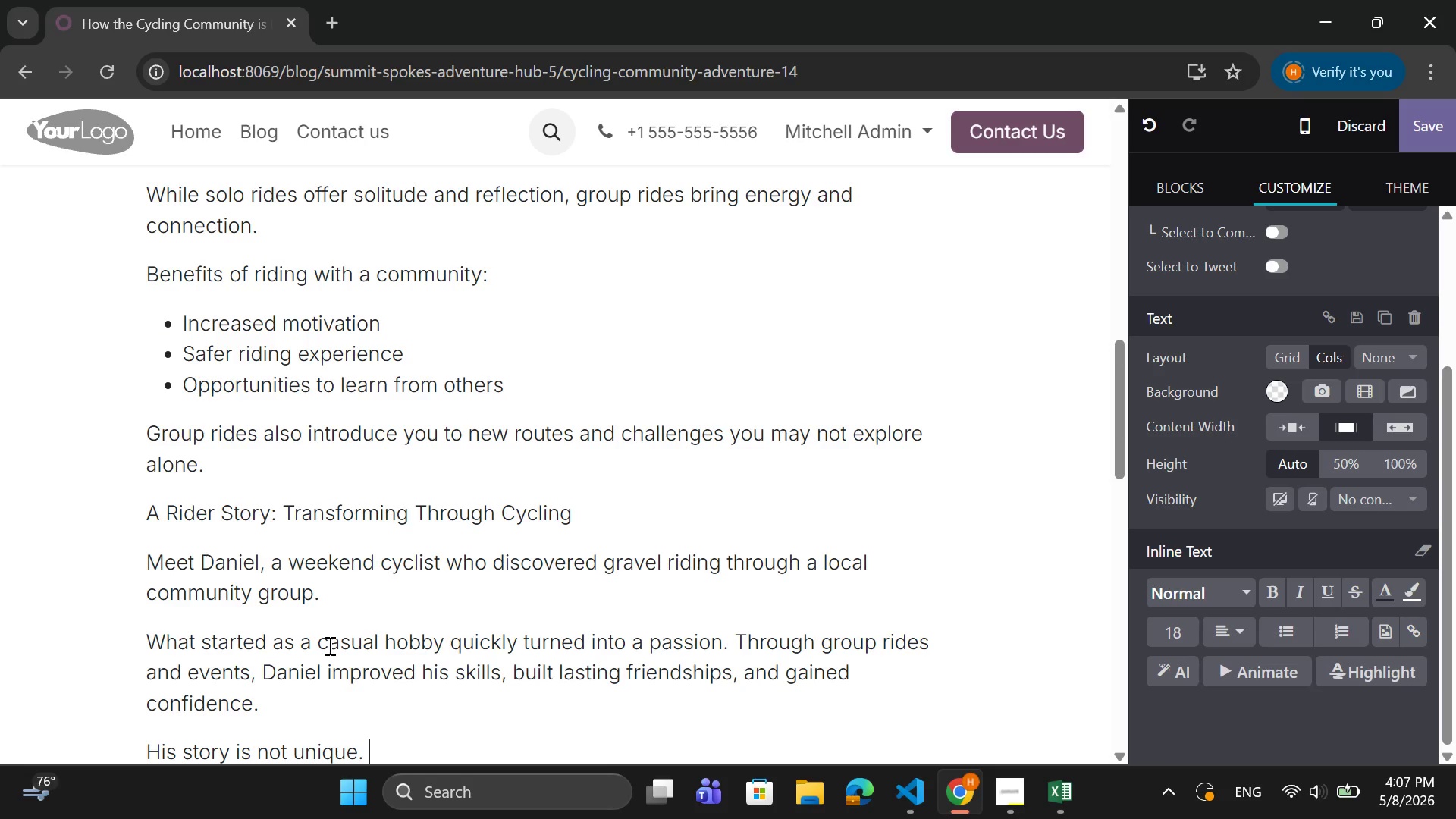 
type(Mny)
key(Backspace)
key(Backspace)
type(any)
 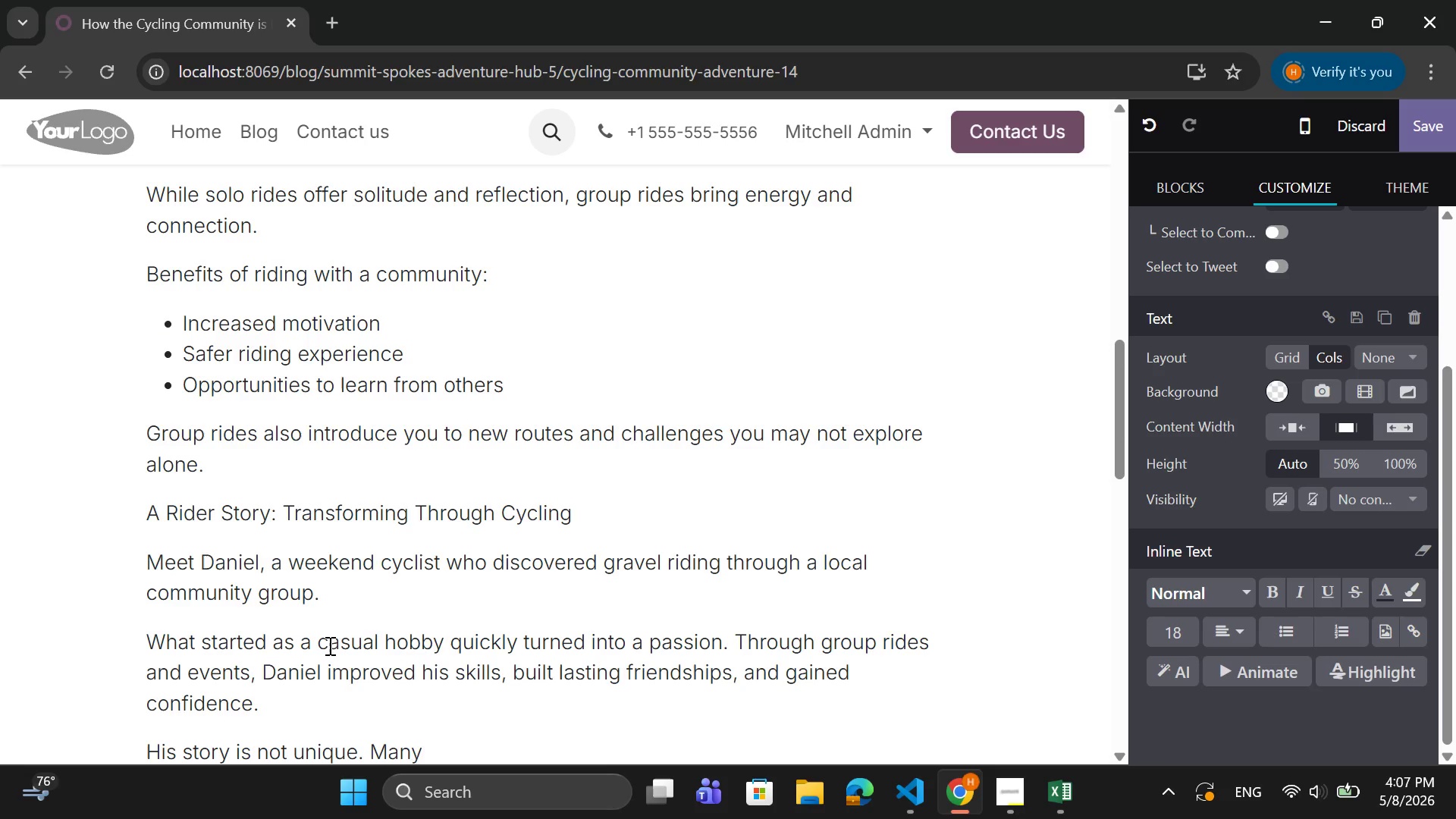 
type( riders find purpose and f)
key(Backspace)
type(growht)
key(Backspace)
key(Backspace)
type(th through cyclingi)
key(Backspace)
key(Backspace)
type(g)
 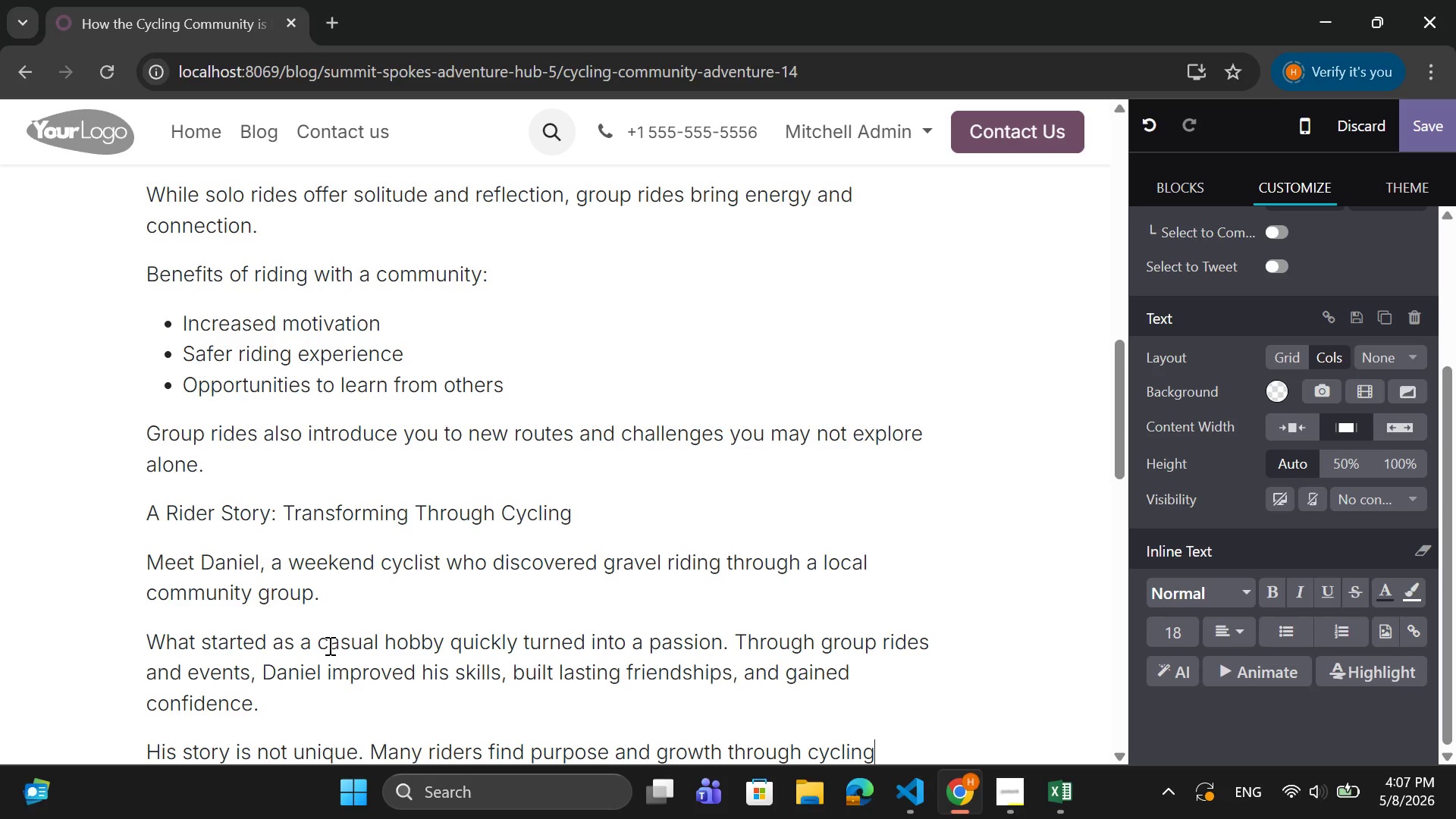 
type( communities.)
 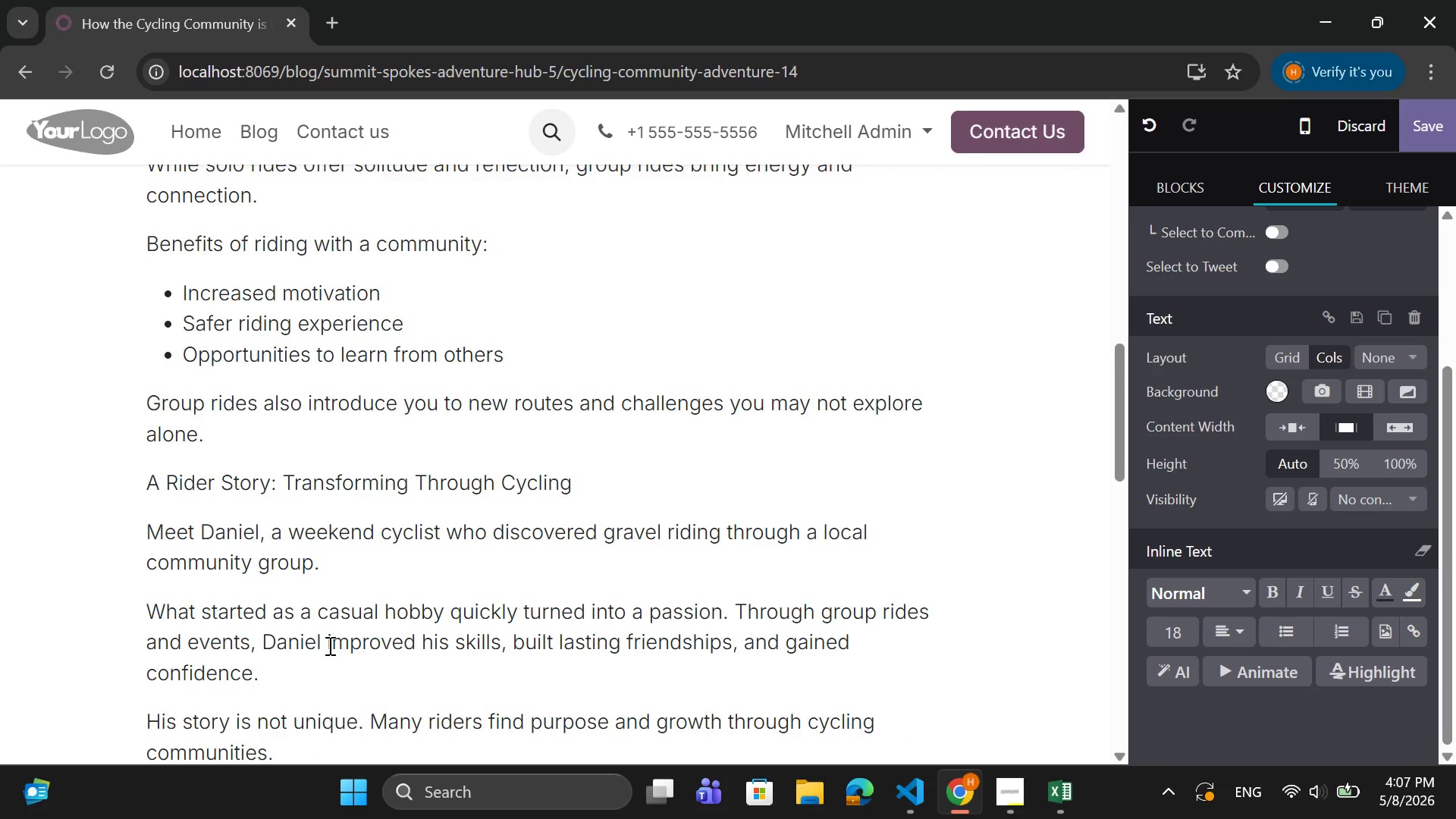 
key(Enter)
 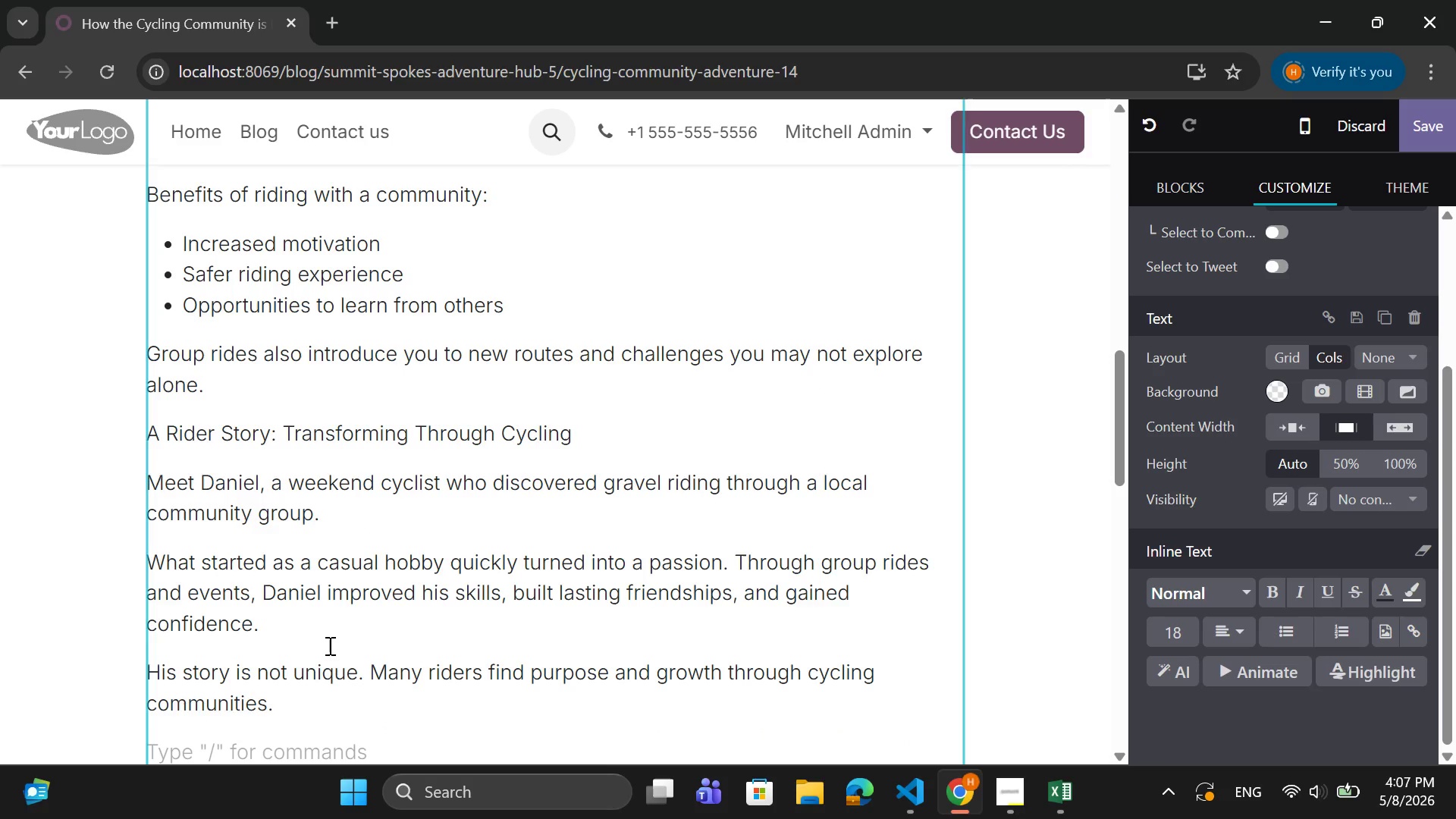 
type(Events that)
 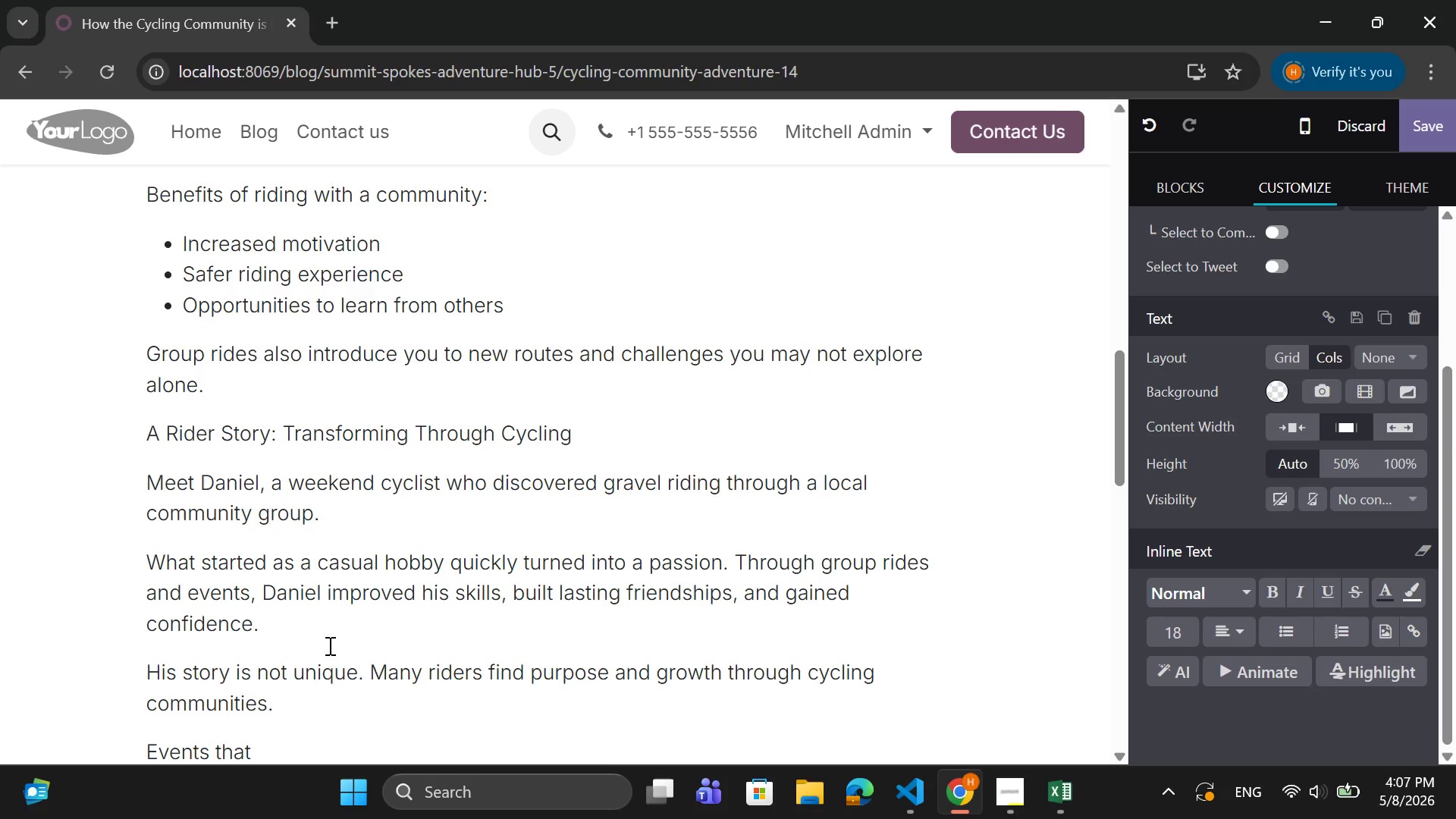 
key(Backspace)
key(Backspace)
key(Backspace)
key(Backspace)
type(That Bring Ridre)
key(Backspace)
key(Backspace)
type(ers Togh)
key(Backspace)
type(e)
key(Backspace)
type(ether)
 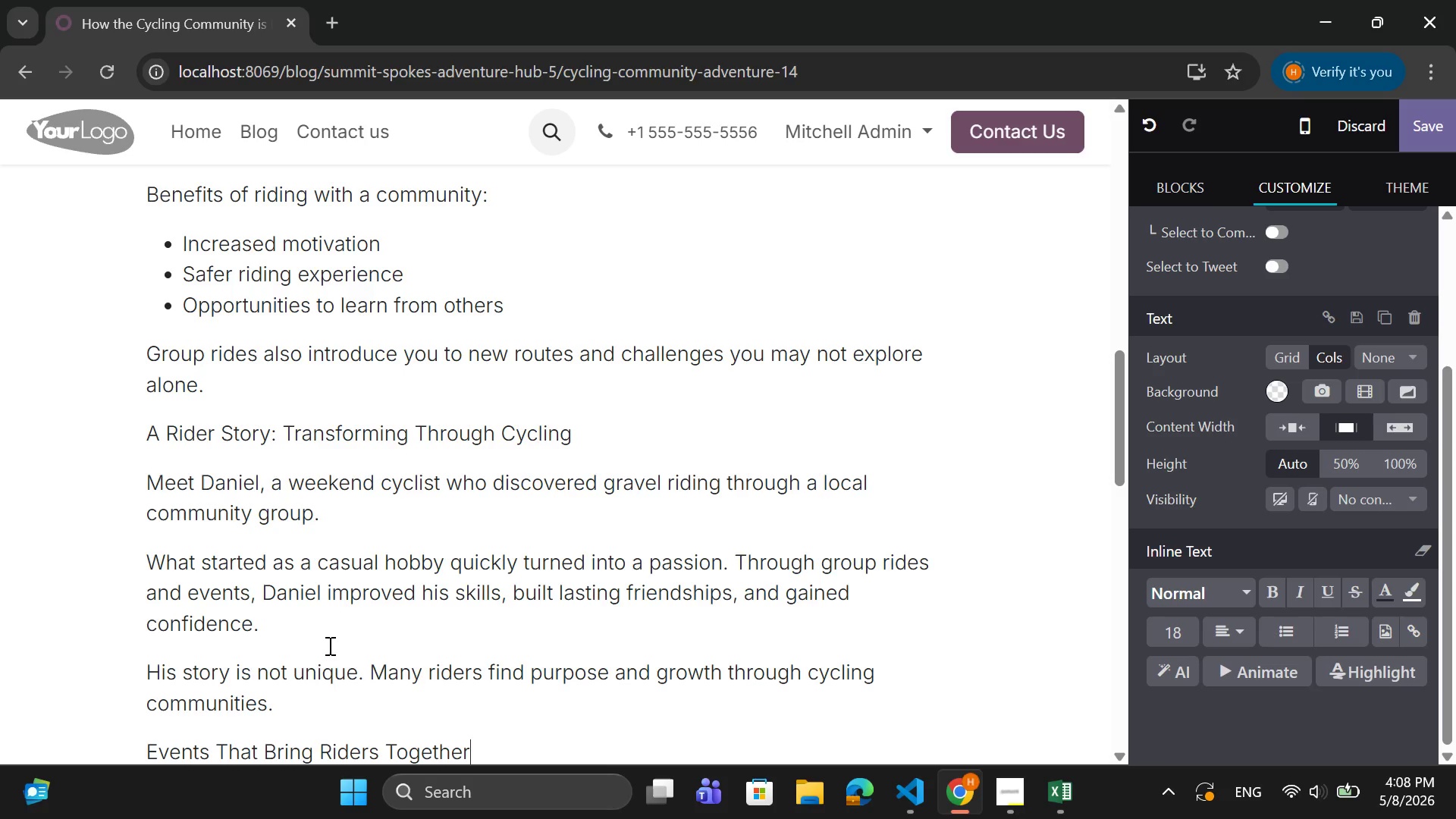 
key(Enter)
 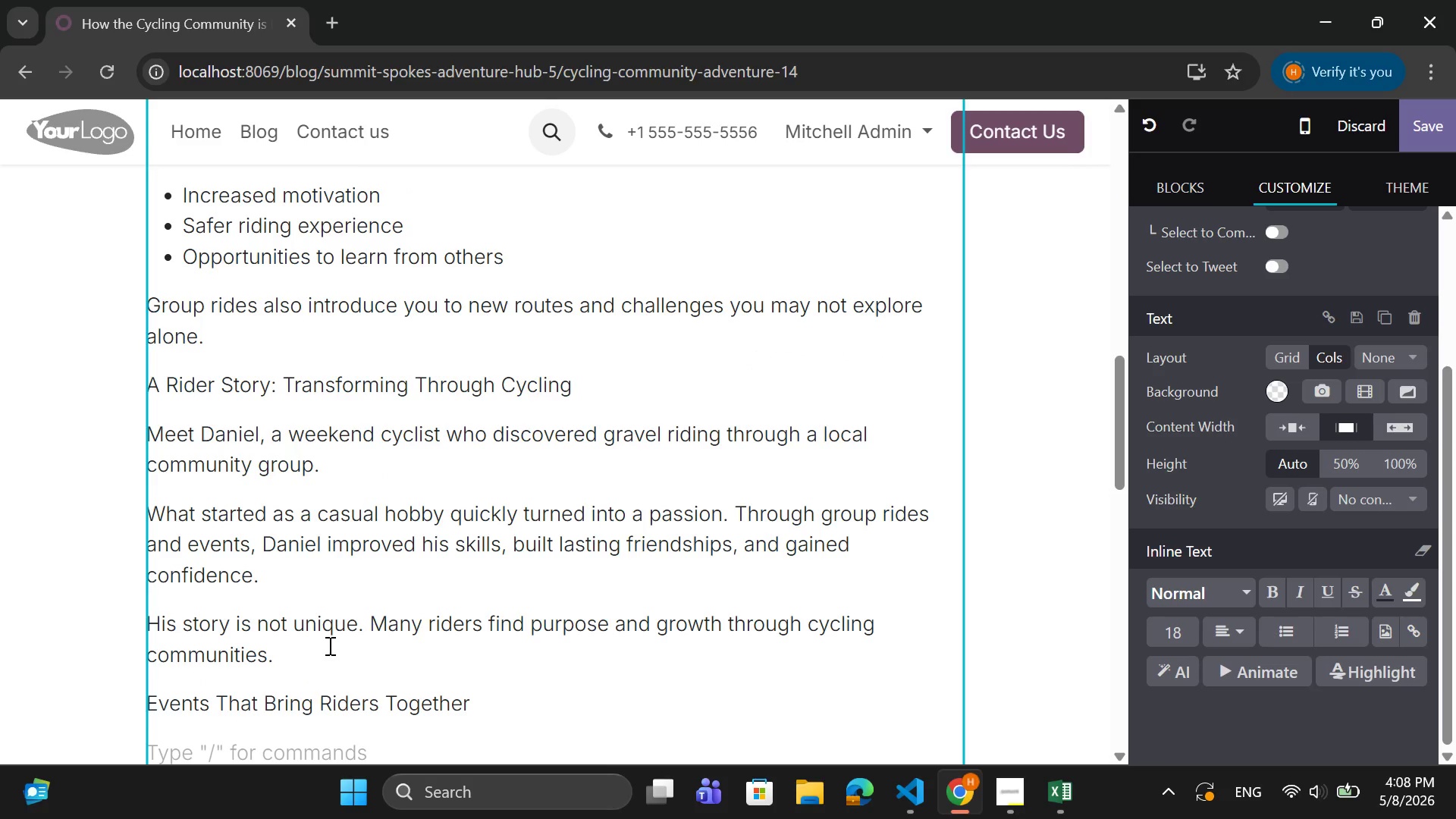 
type(Evet)
key(Backspace)
type(nts play a crucial role in building strong scy)
key(Backspace)
key(Backspace)
key(Backspace)
type(cycling communities. F)
key(Backspace)
key(Backspace)
 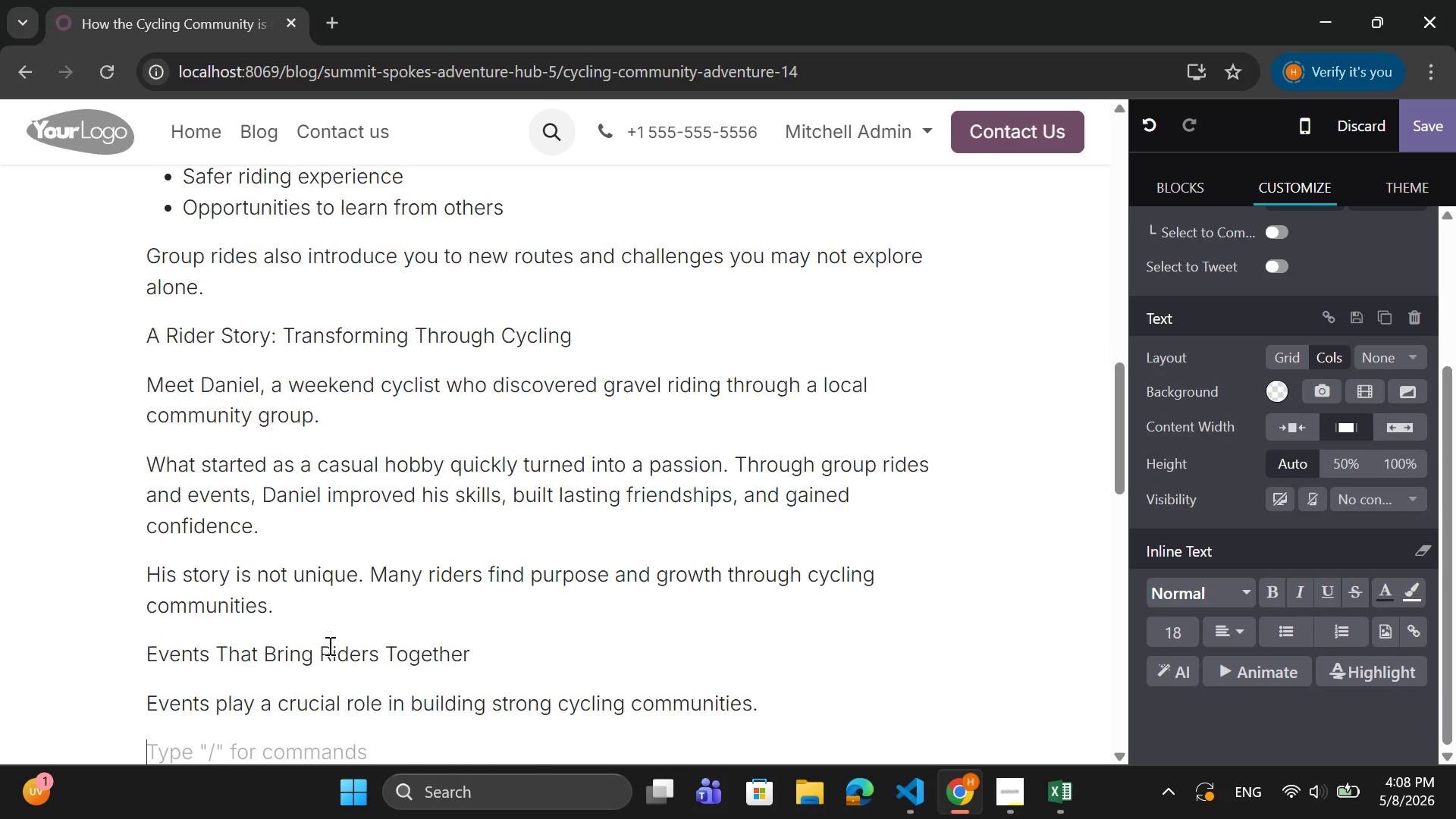 
key(Enter)
 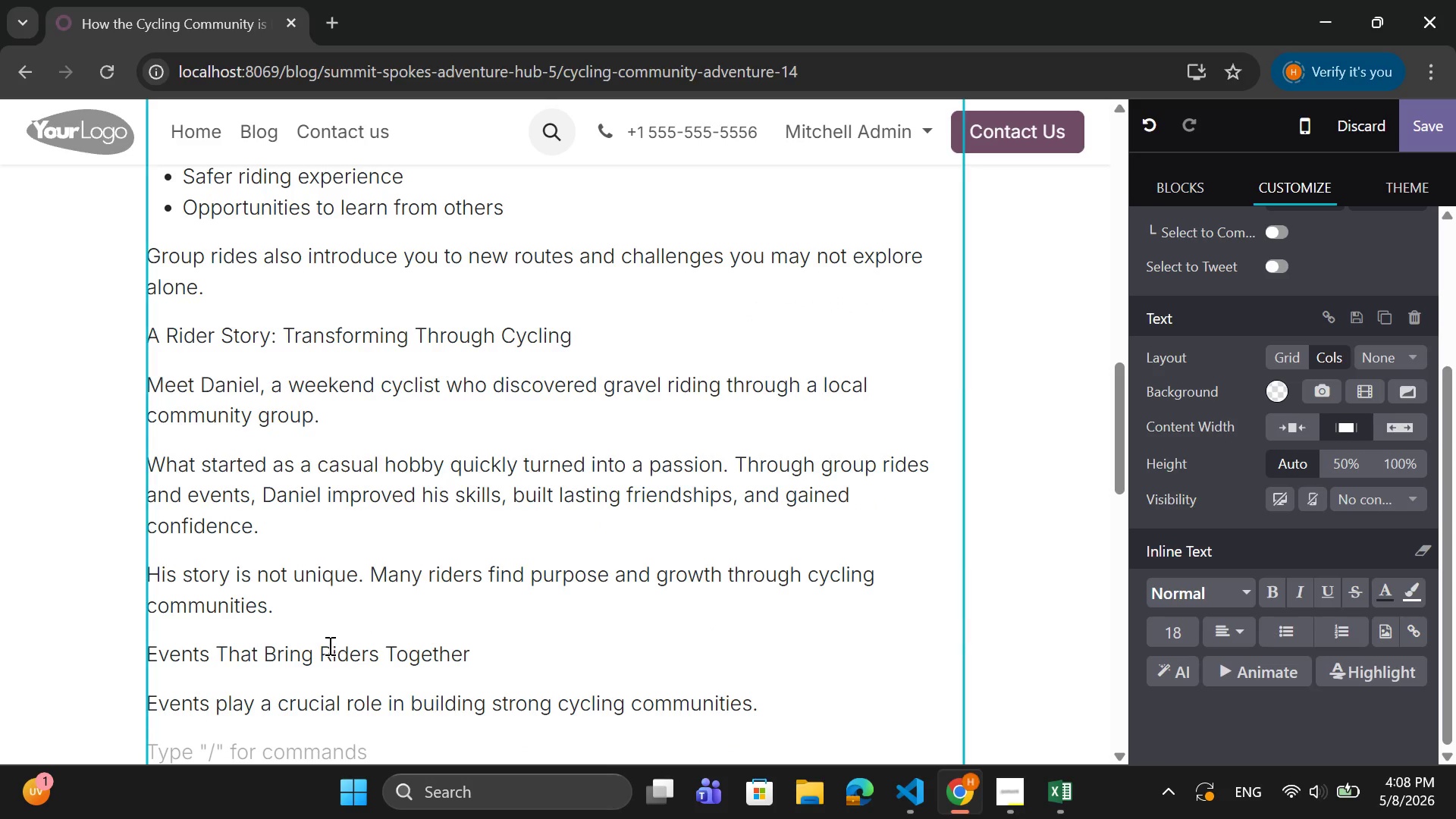 
type(From Lo)
key(Backspace)
key(Backspace)
type(local meetups to a large )
key(Backspace)
type(-scale festivals, these gahterings provide)
 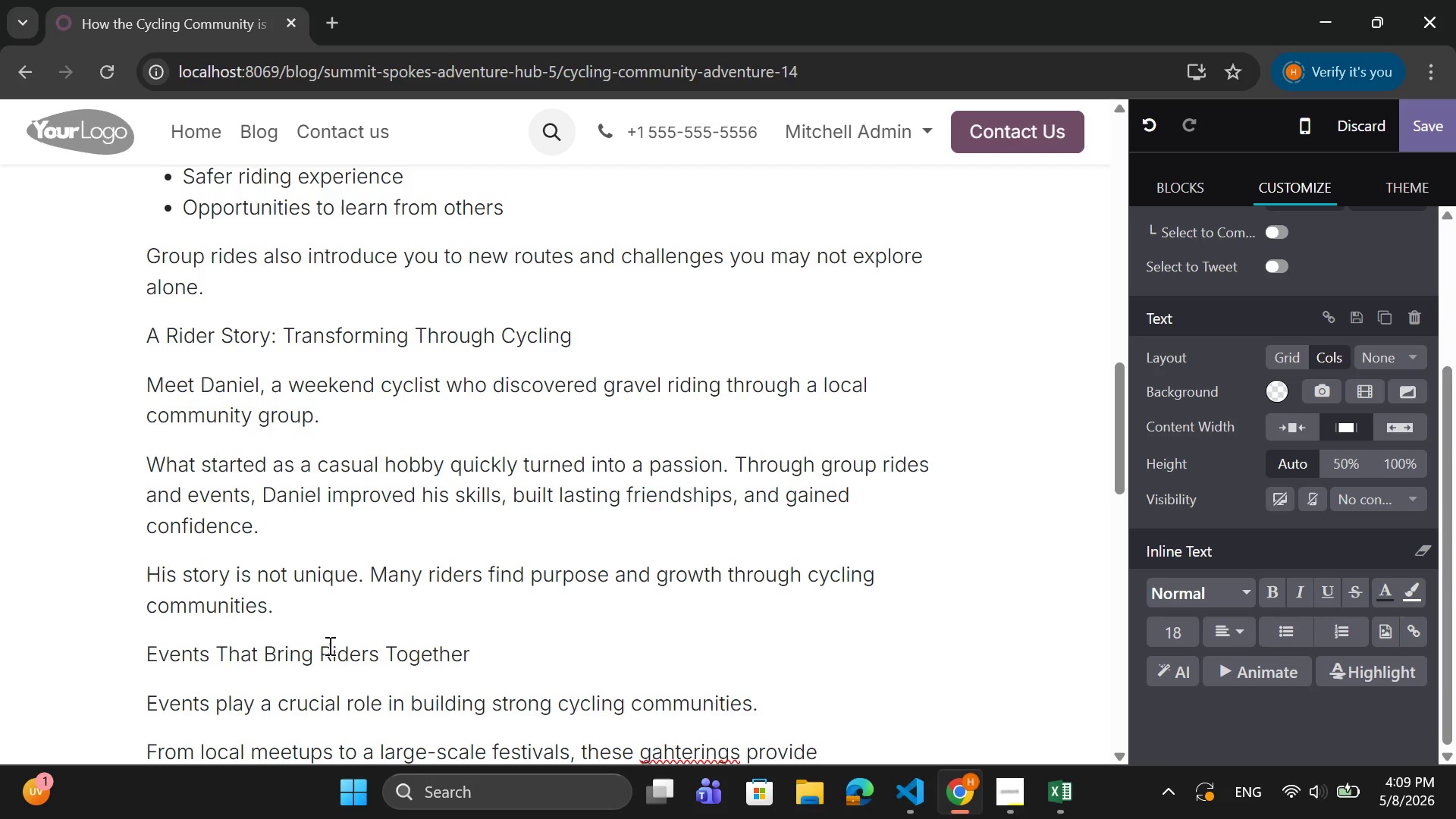 
key(ArrowLeft)
 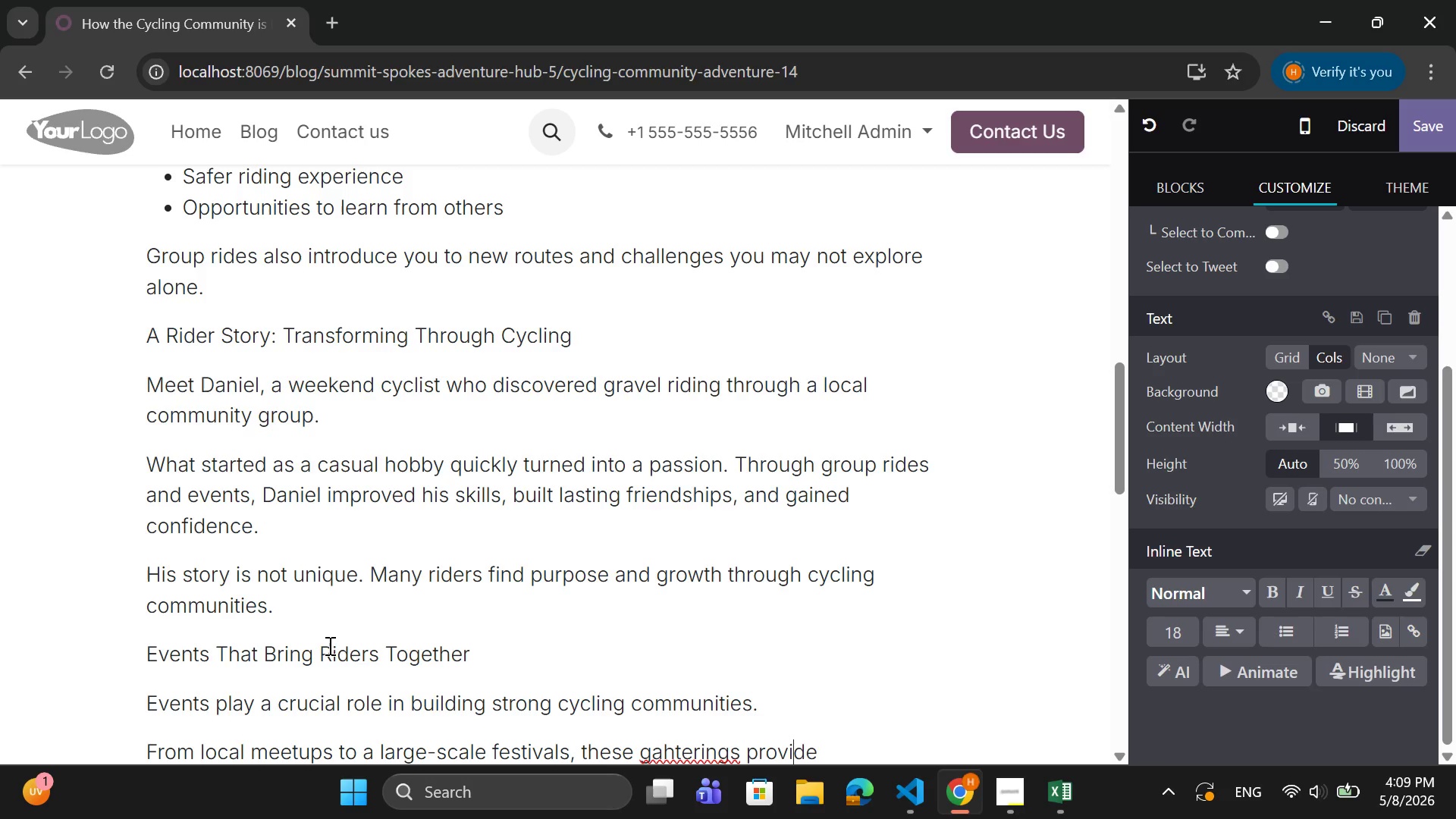 
key(ArrowLeft)
 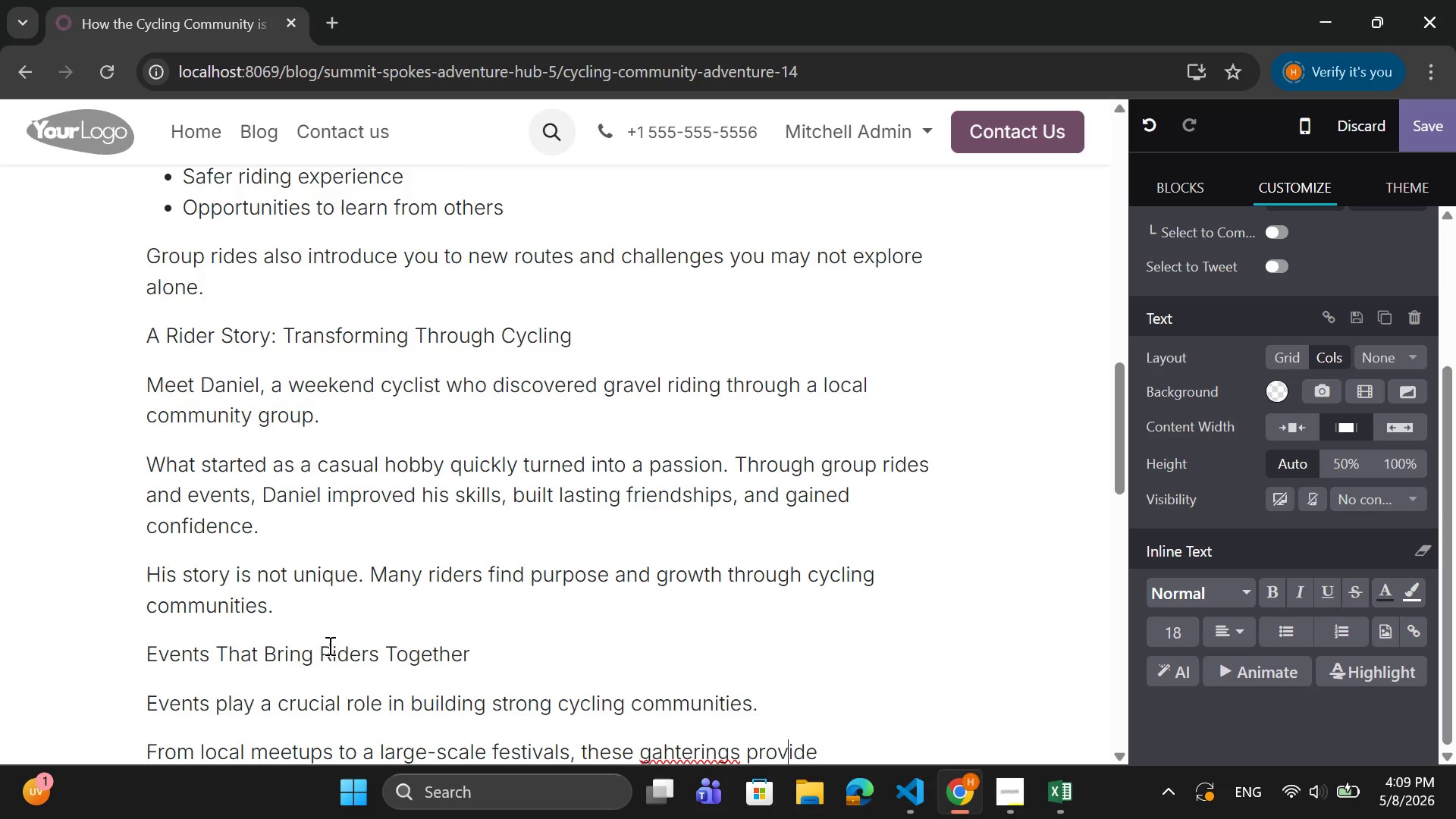 
key(ArrowLeft)
 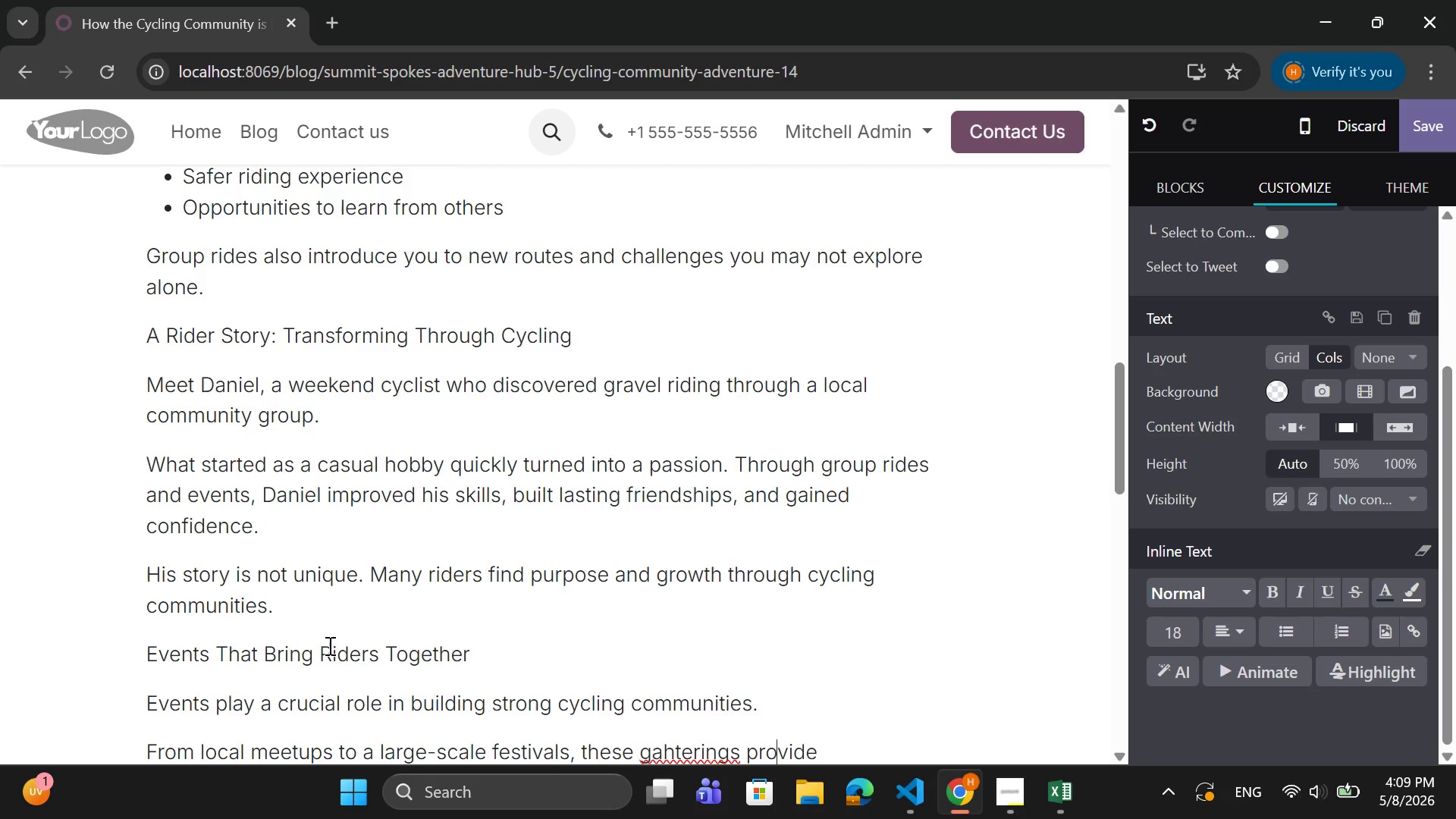 
key(ArrowLeft)
 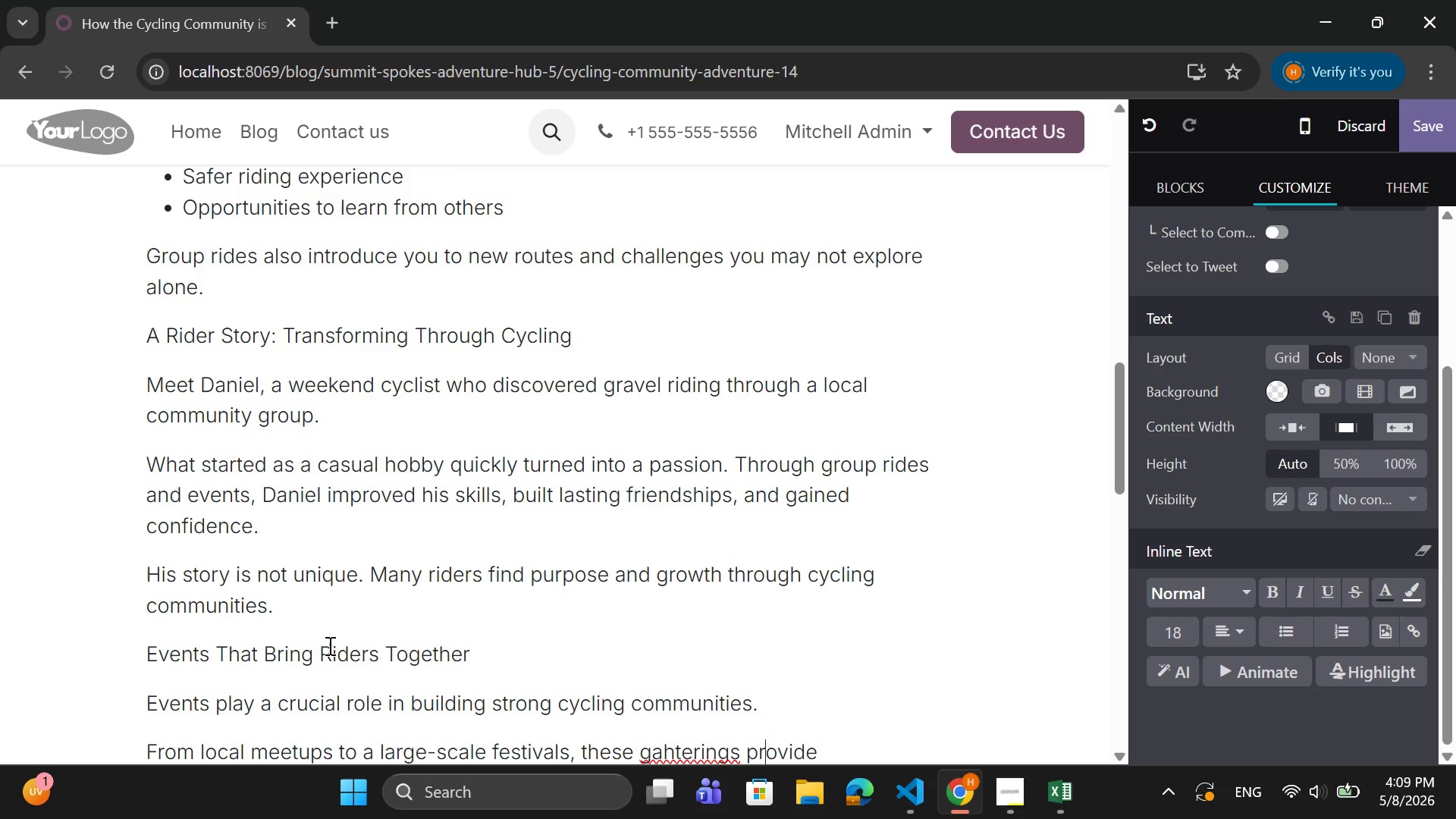 
key(ArrowLeft)
 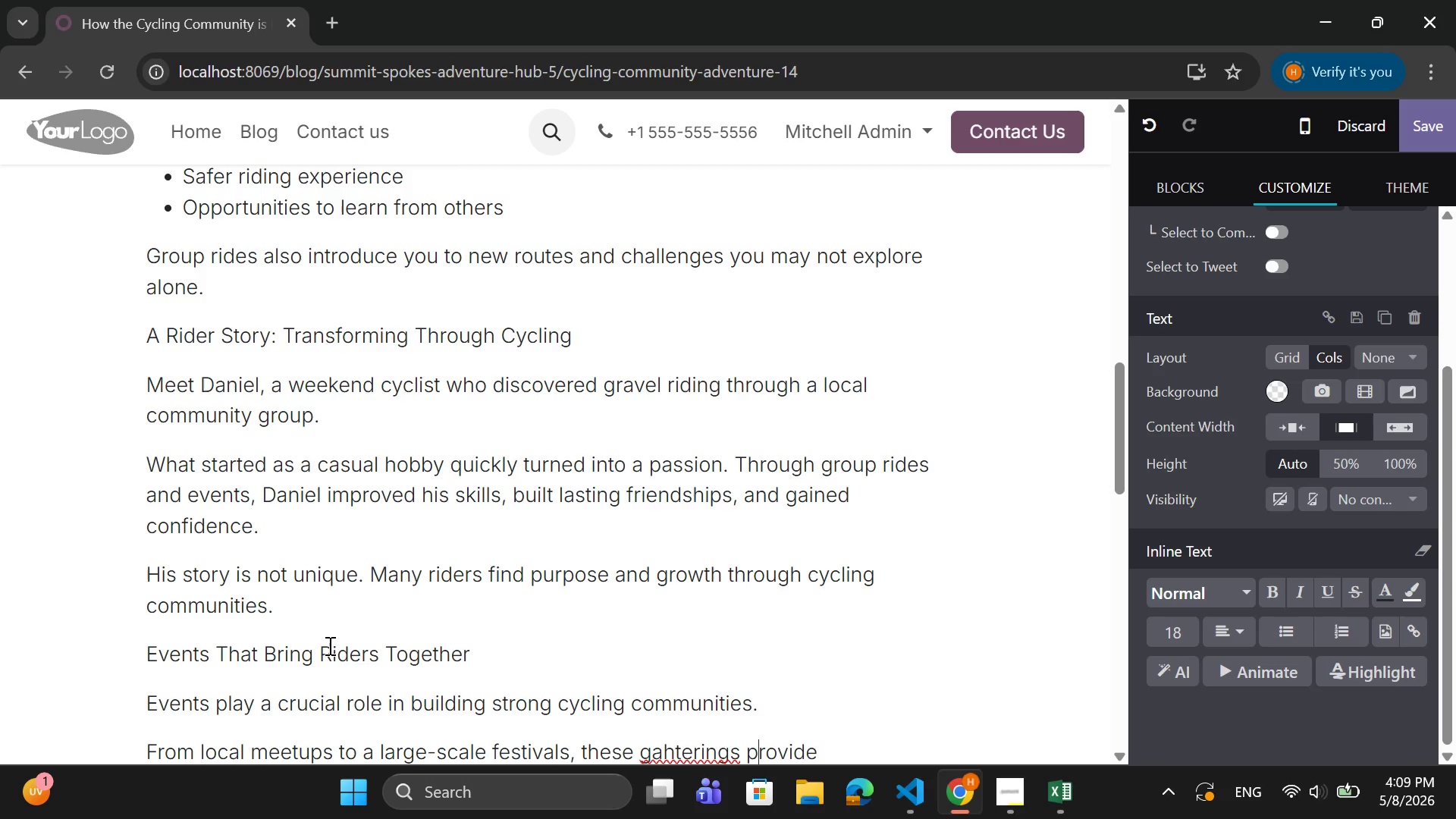 
key(ArrowLeft)
 